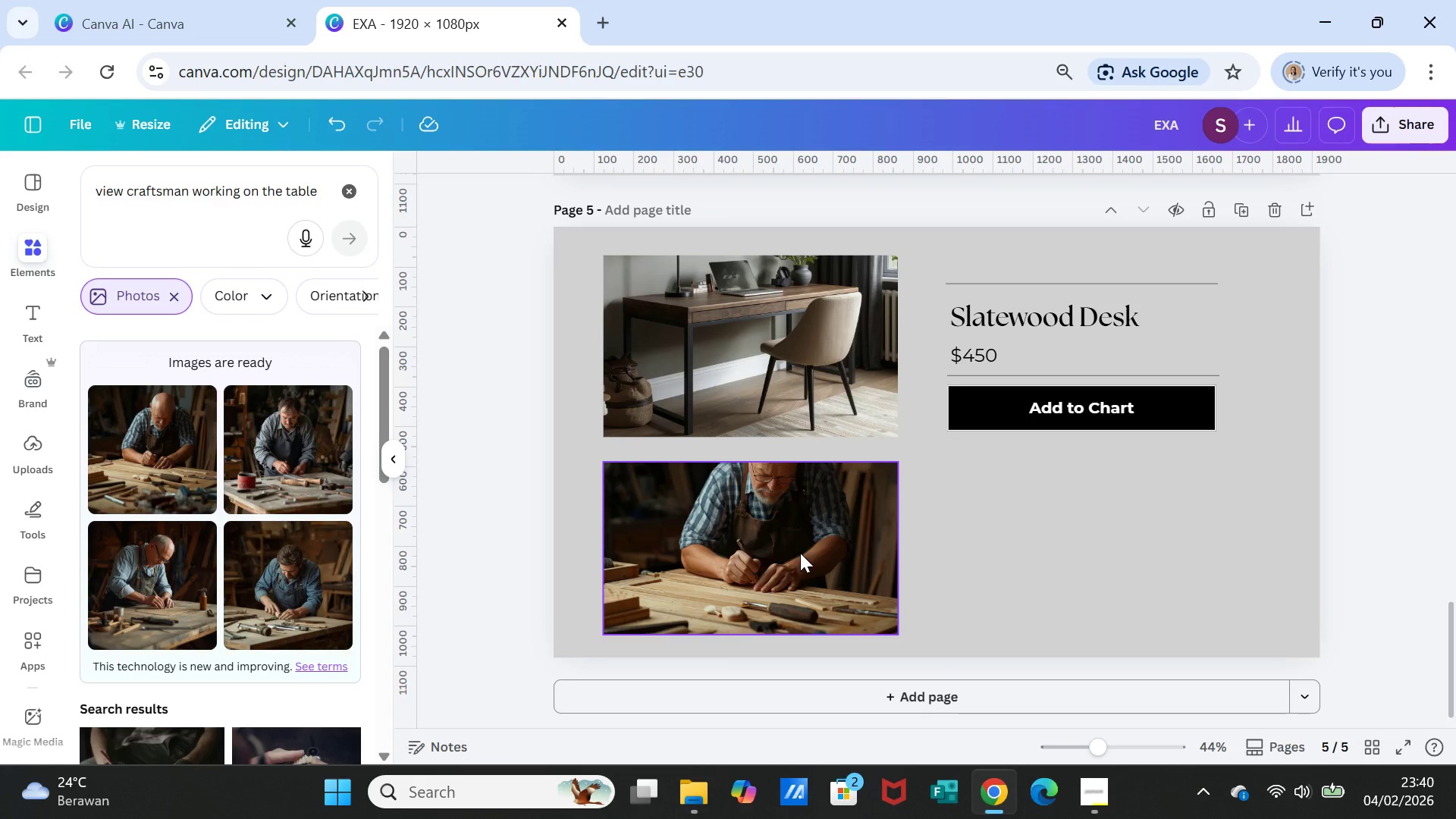 
double_click([800, 553])
 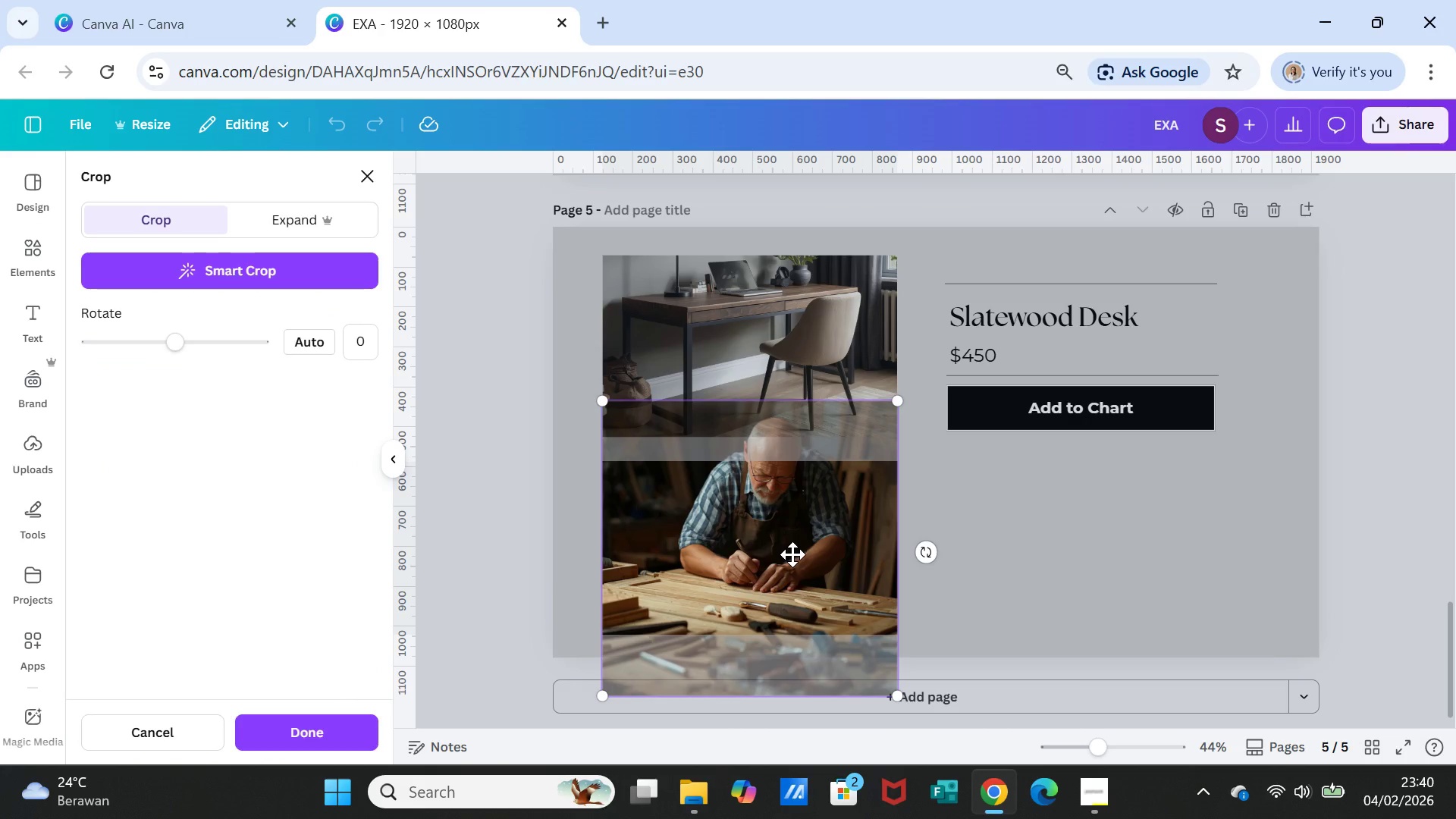 
left_click_drag(start_coordinate=[792, 554], to_coordinate=[792, 595])
 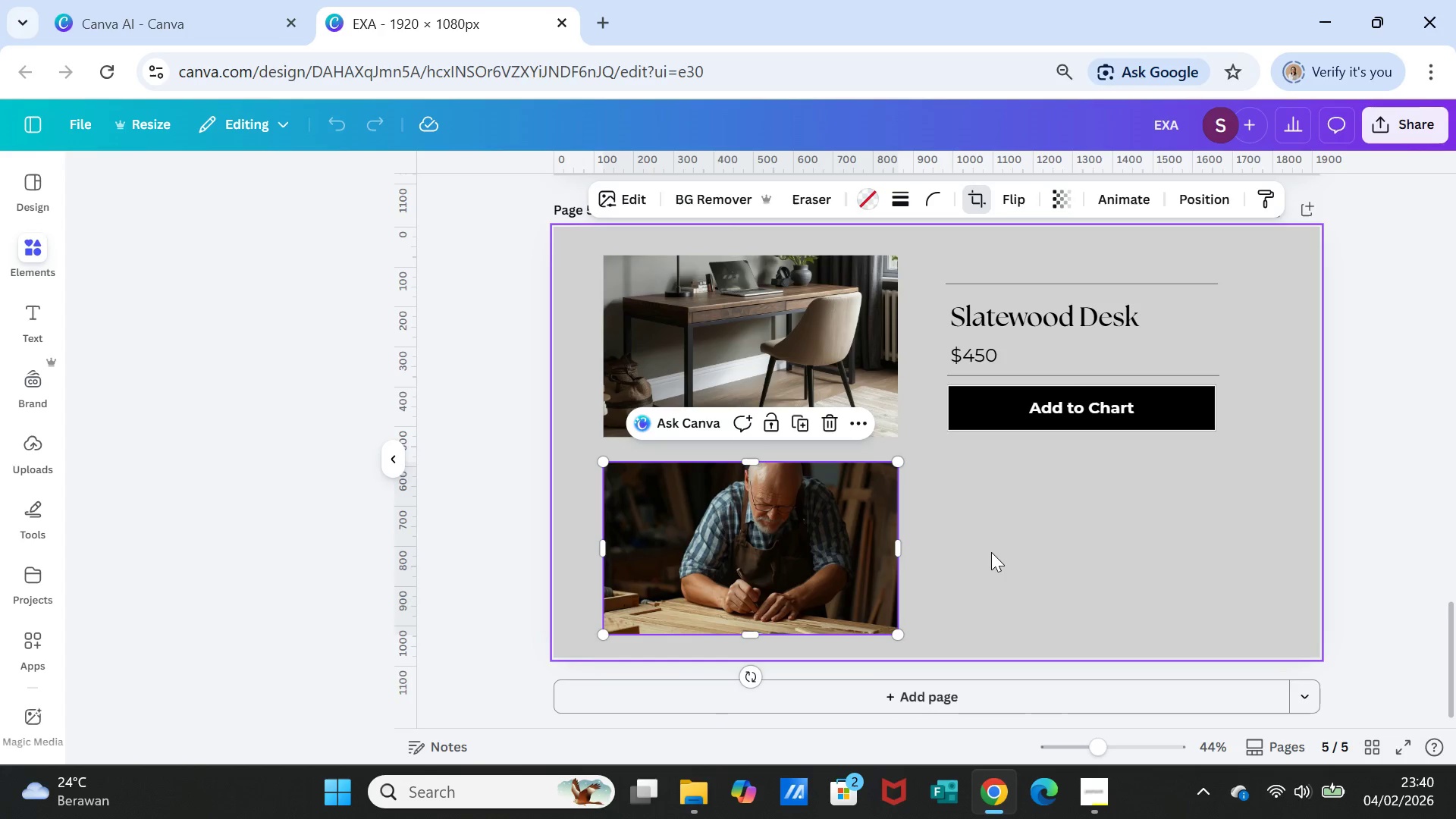 
left_click([991, 552])
 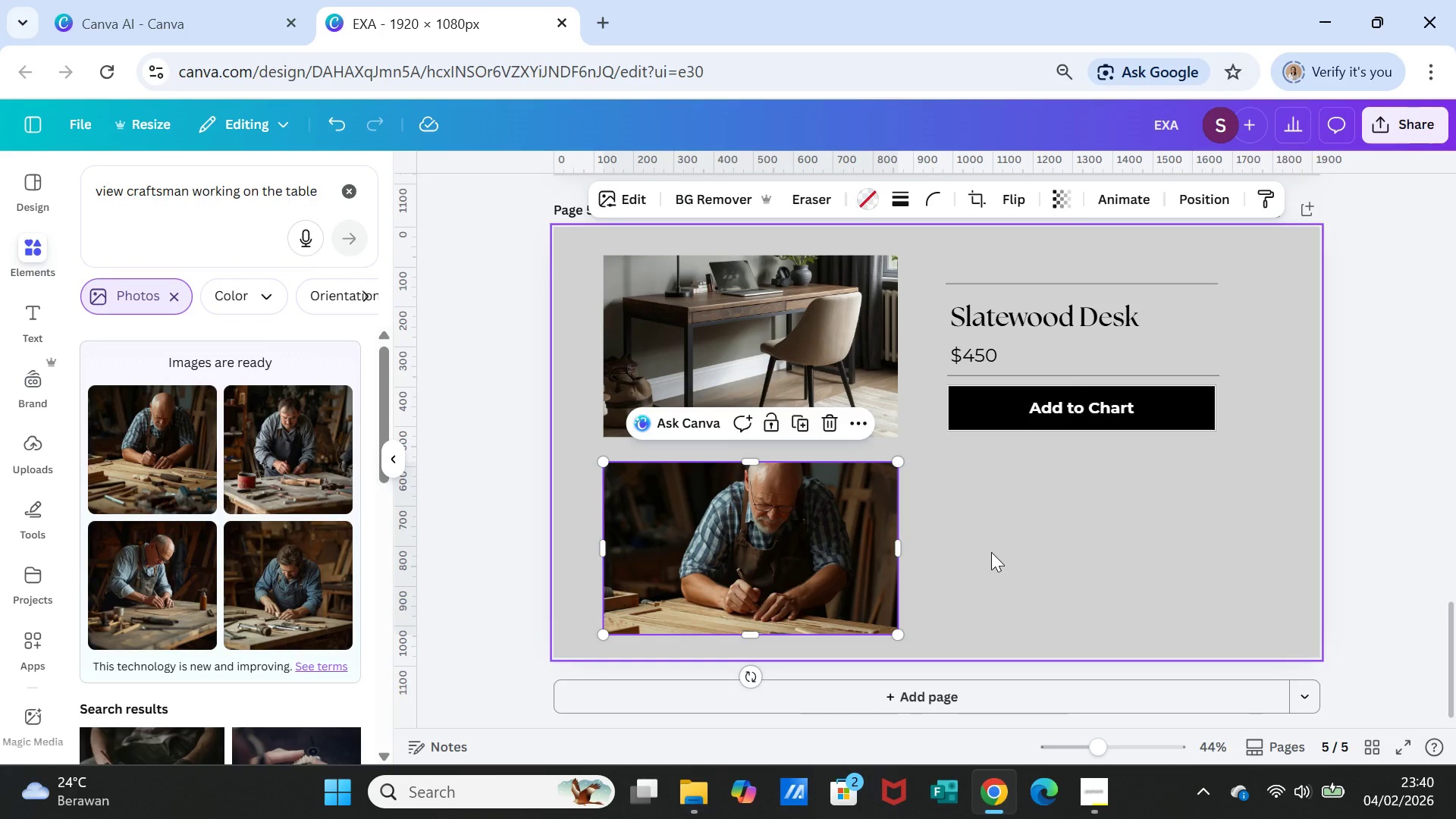 
left_click([991, 552])
 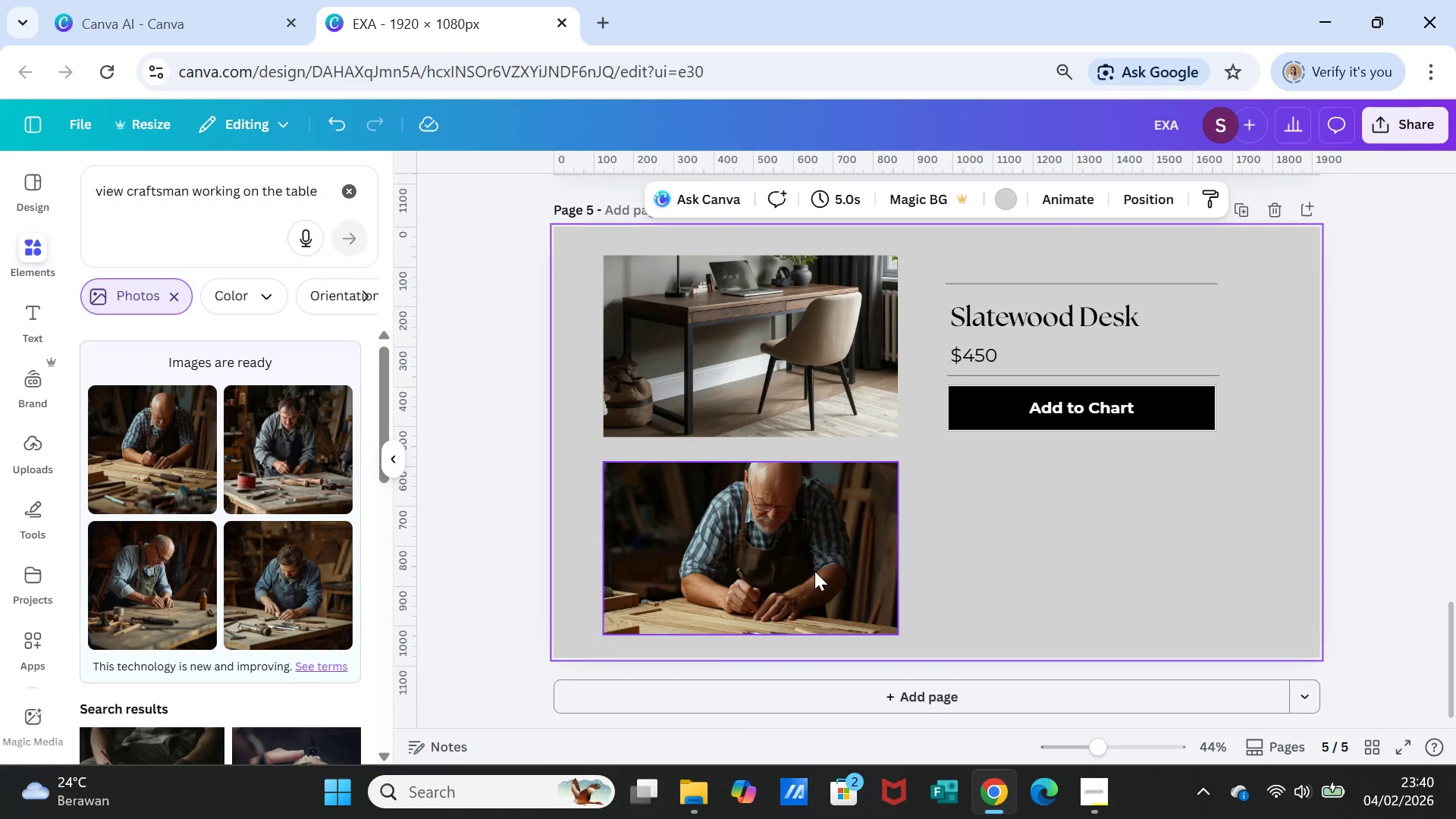 
wait(10.91)
 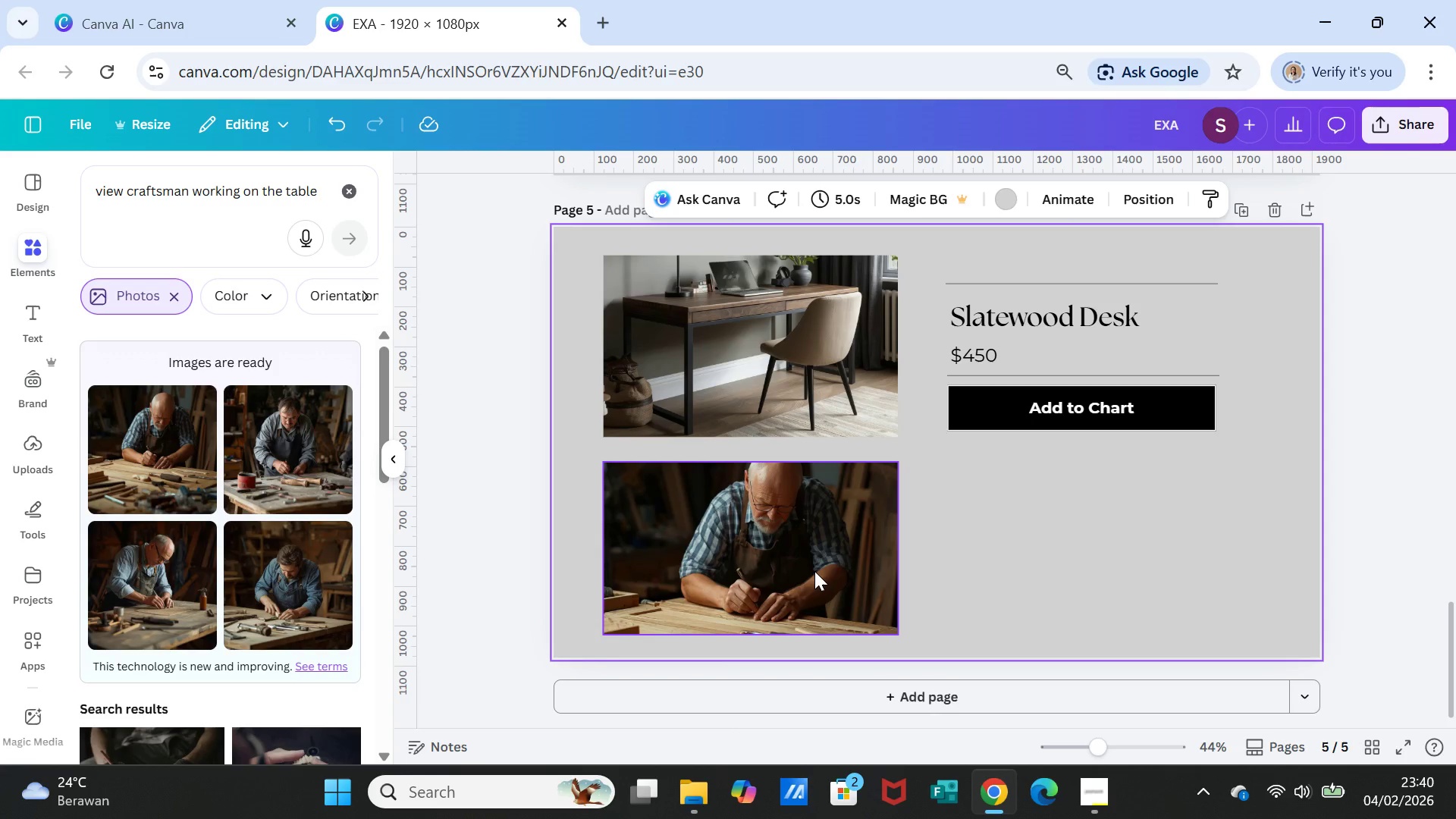 
scroll: coordinate [709, 426], scroll_direction: up, amount: 4.0
 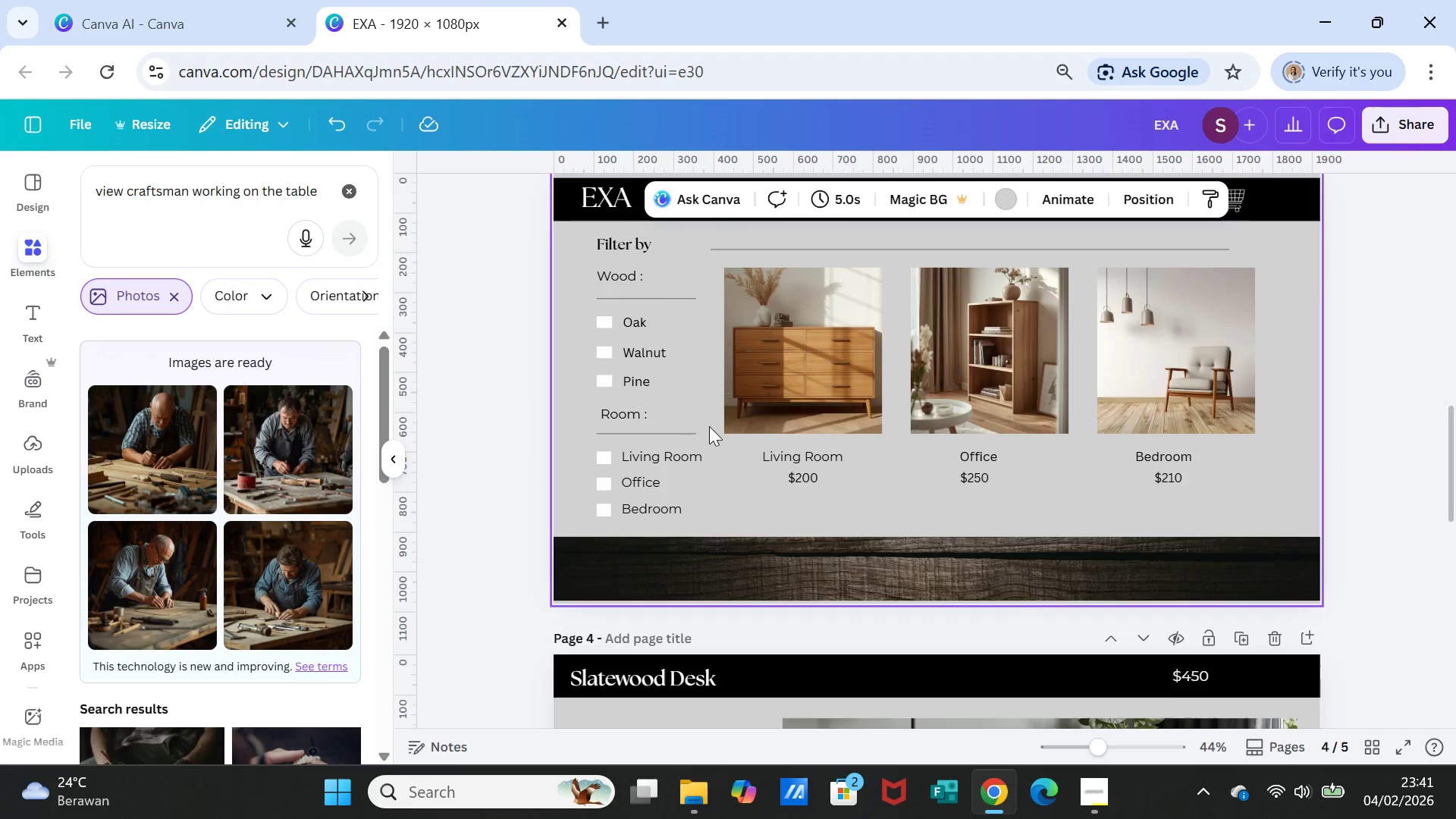 
scroll: coordinate [709, 426], scroll_direction: down, amount: 8.0
 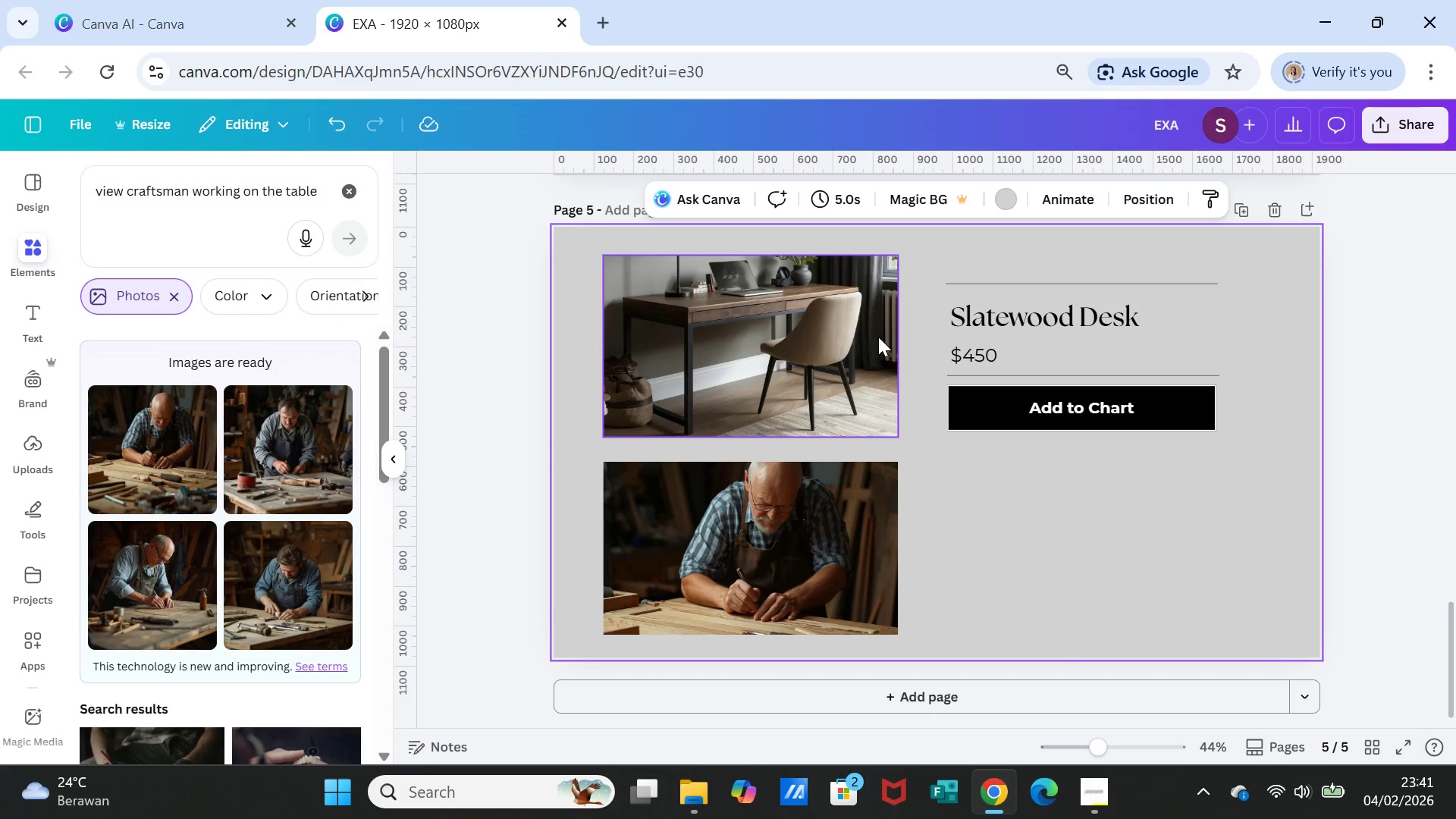 
left_click([1005, 284])
 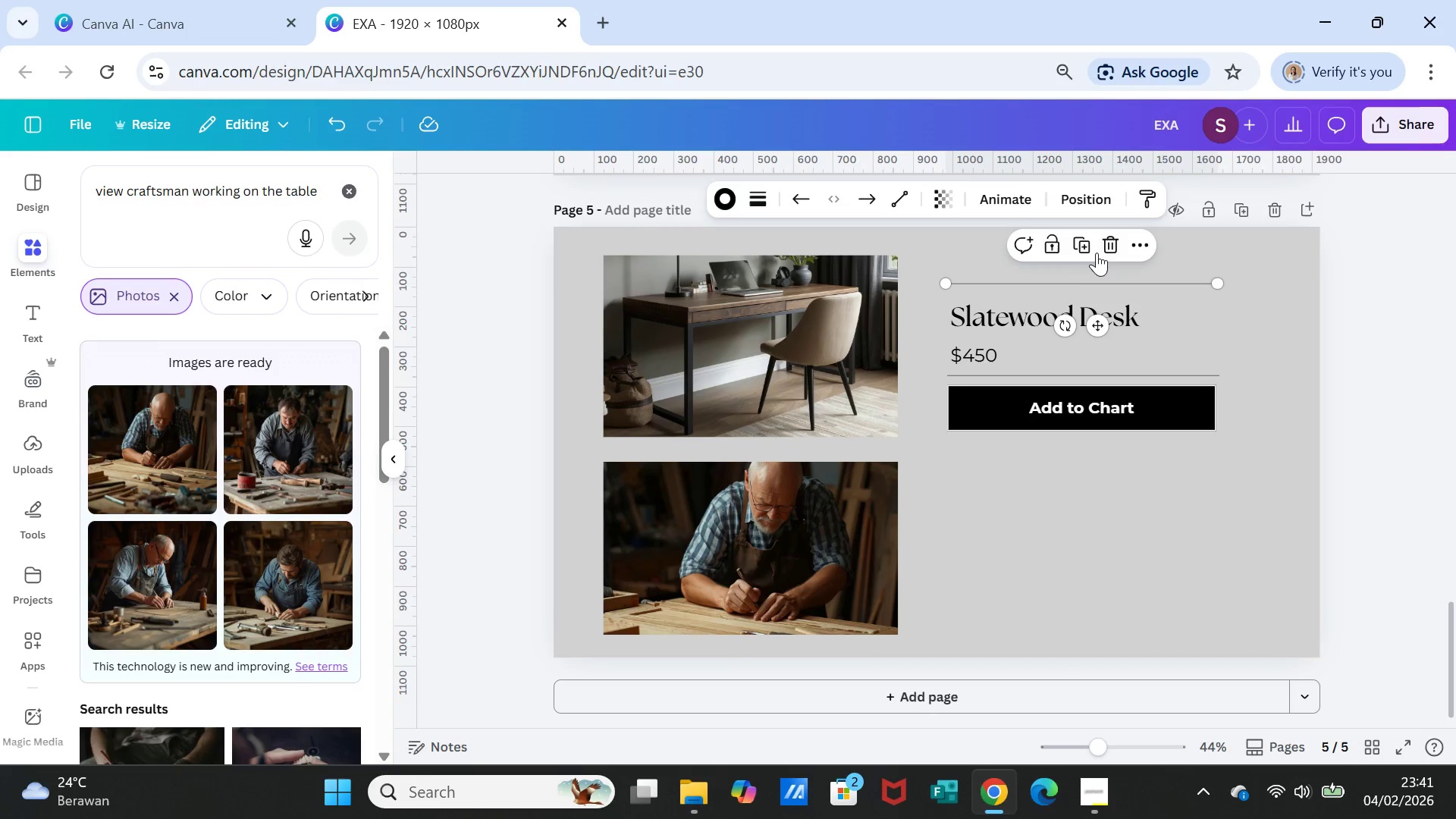 
left_click([1087, 240])
 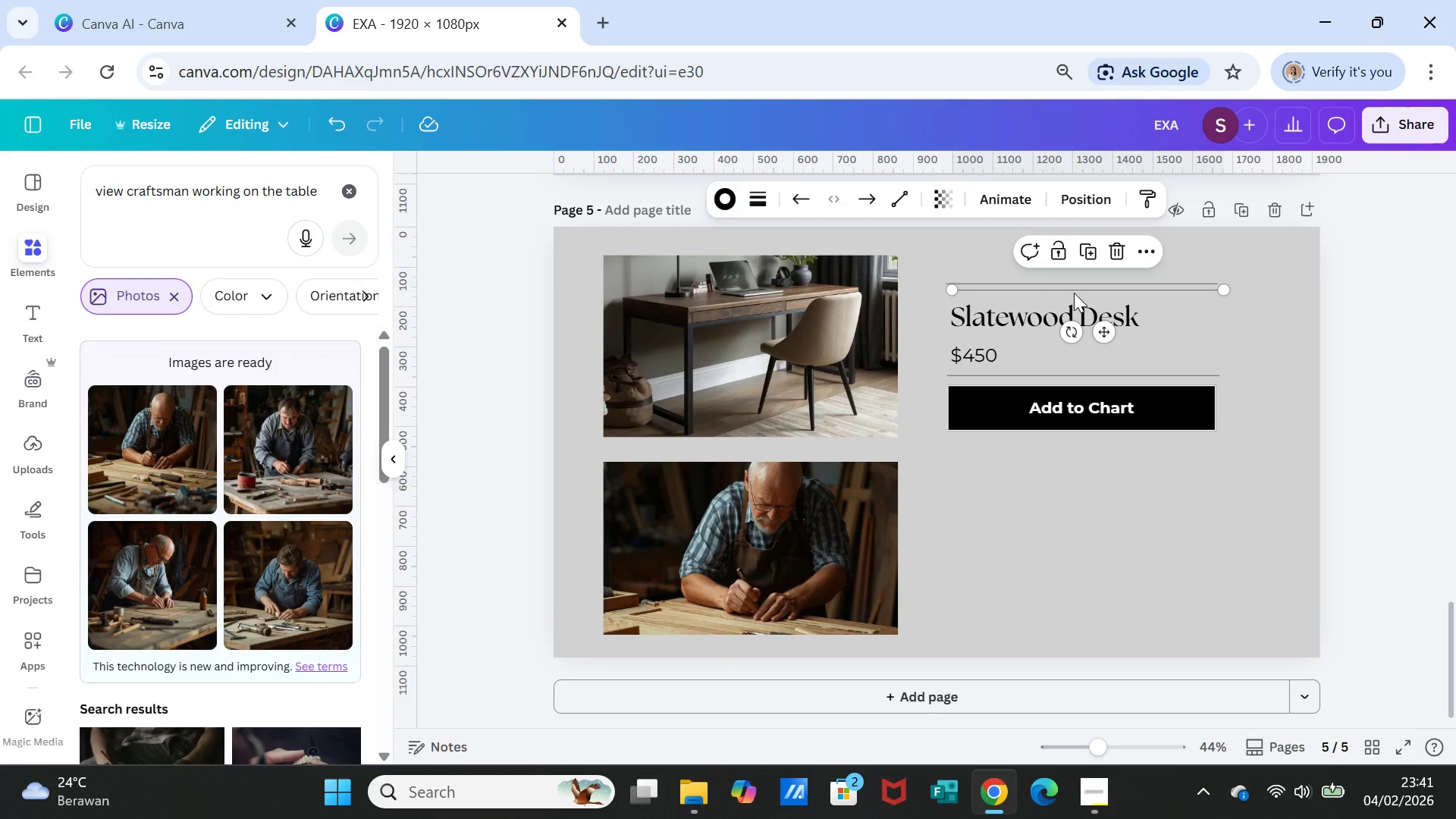 
left_click_drag(start_coordinate=[1074, 290], to_coordinate=[721, 447])
 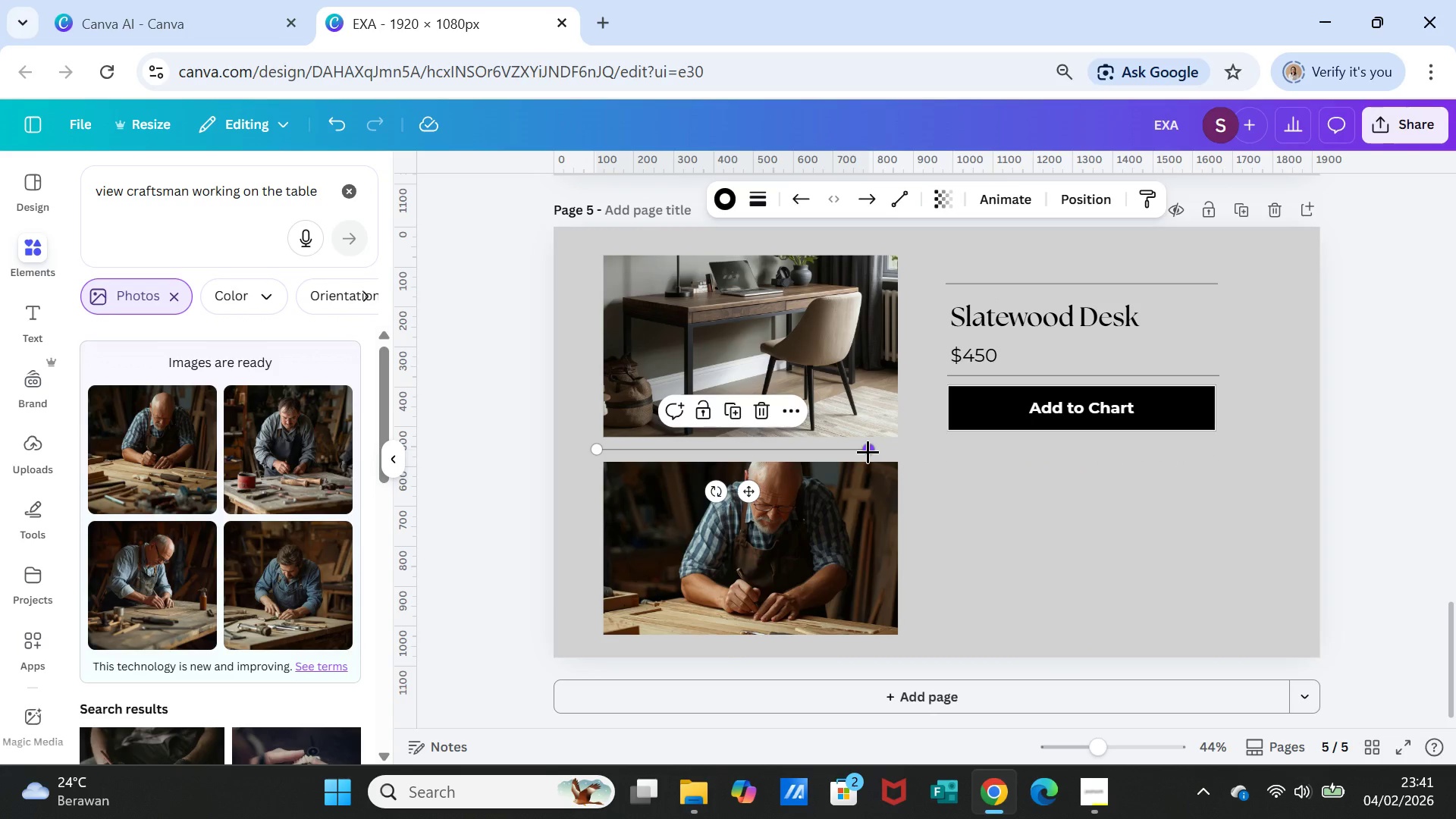 
left_click_drag(start_coordinate=[868, 451], to_coordinate=[1267, 446])
 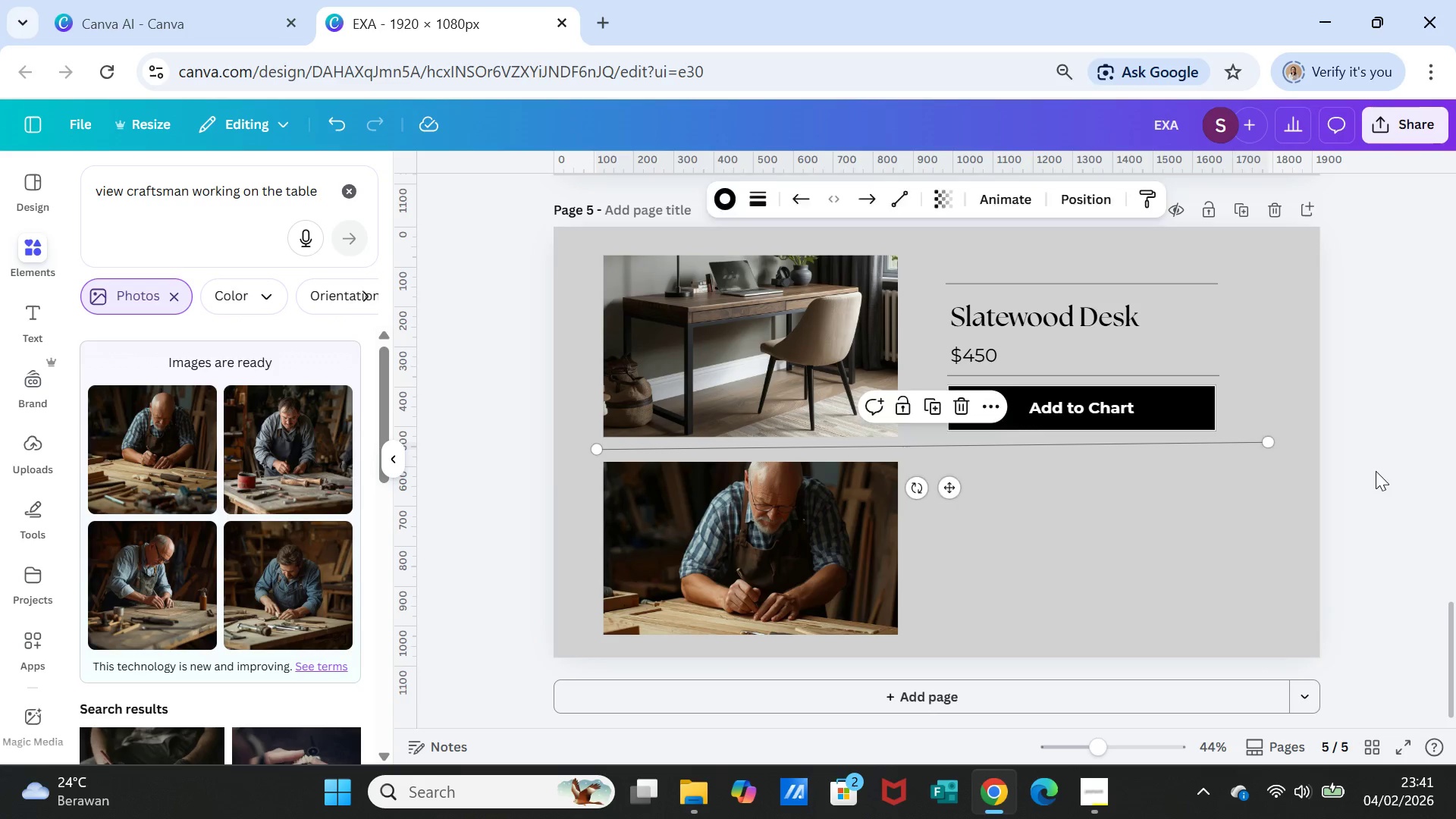 
left_click([1376, 471])
 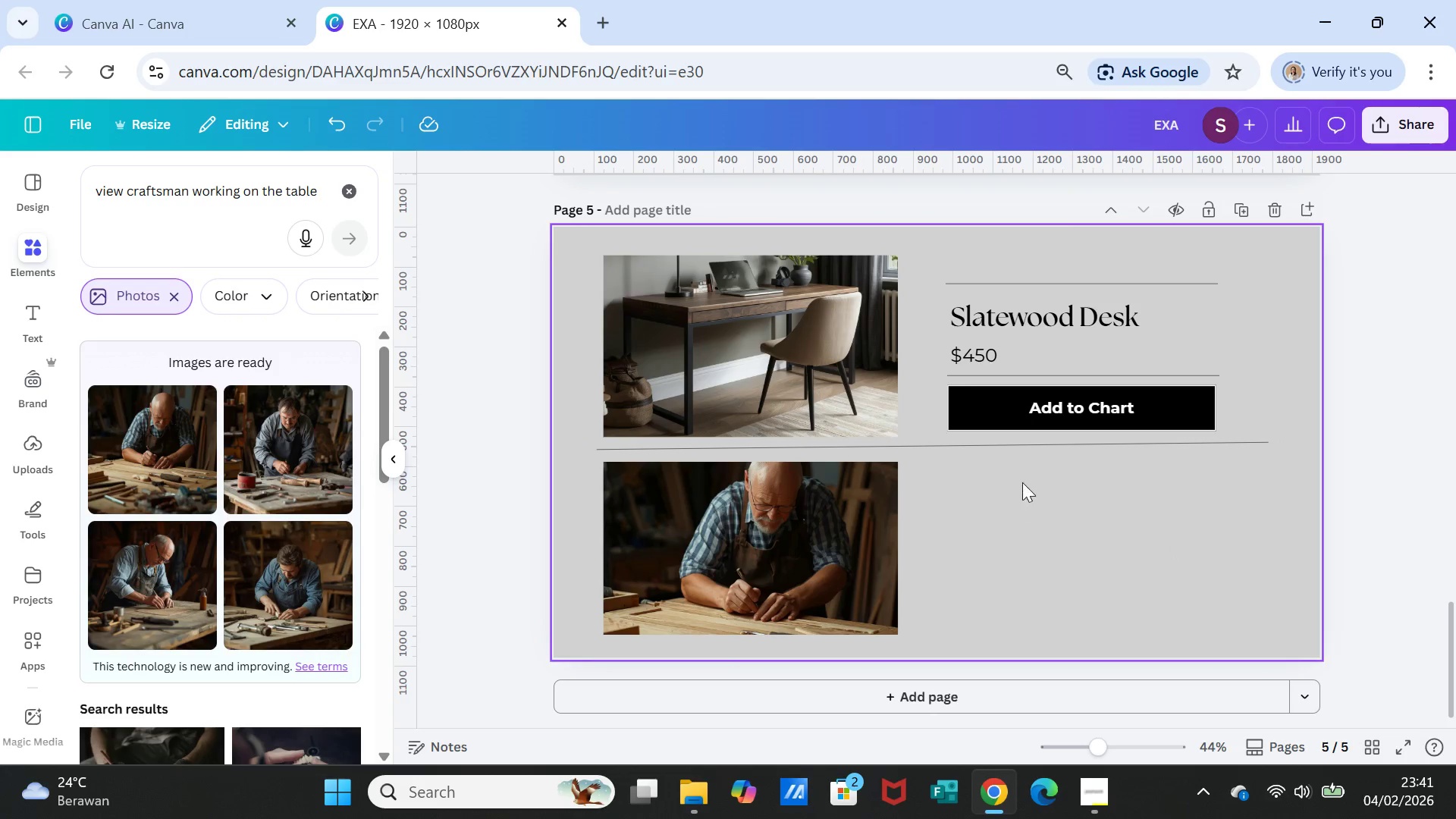 
left_click_drag(start_coordinate=[1012, 447], to_coordinate=[1019, 444])
 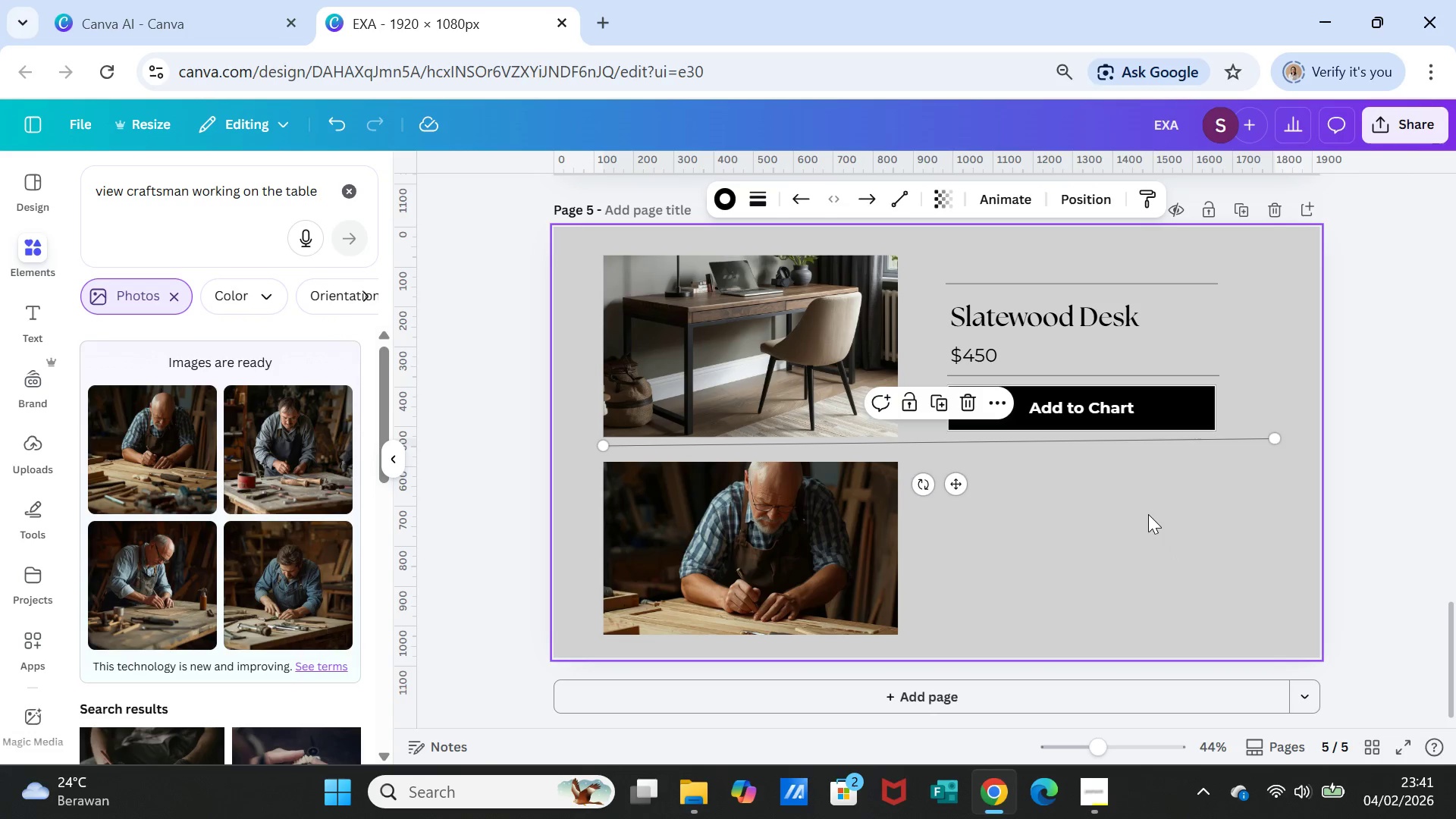 
left_click([1148, 514])
 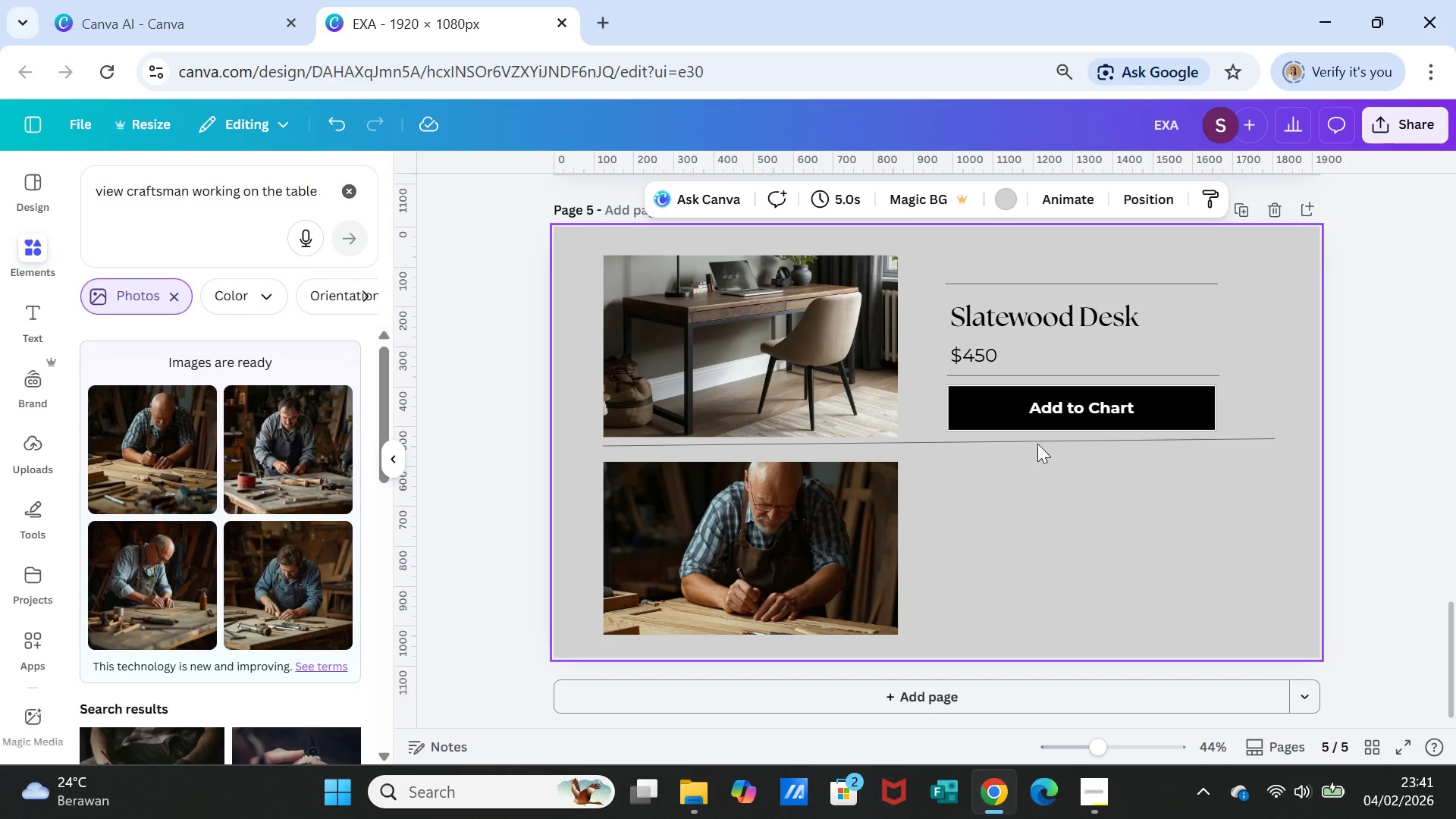 
left_click_drag(start_coordinate=[1037, 439], to_coordinate=[1040, 444])
 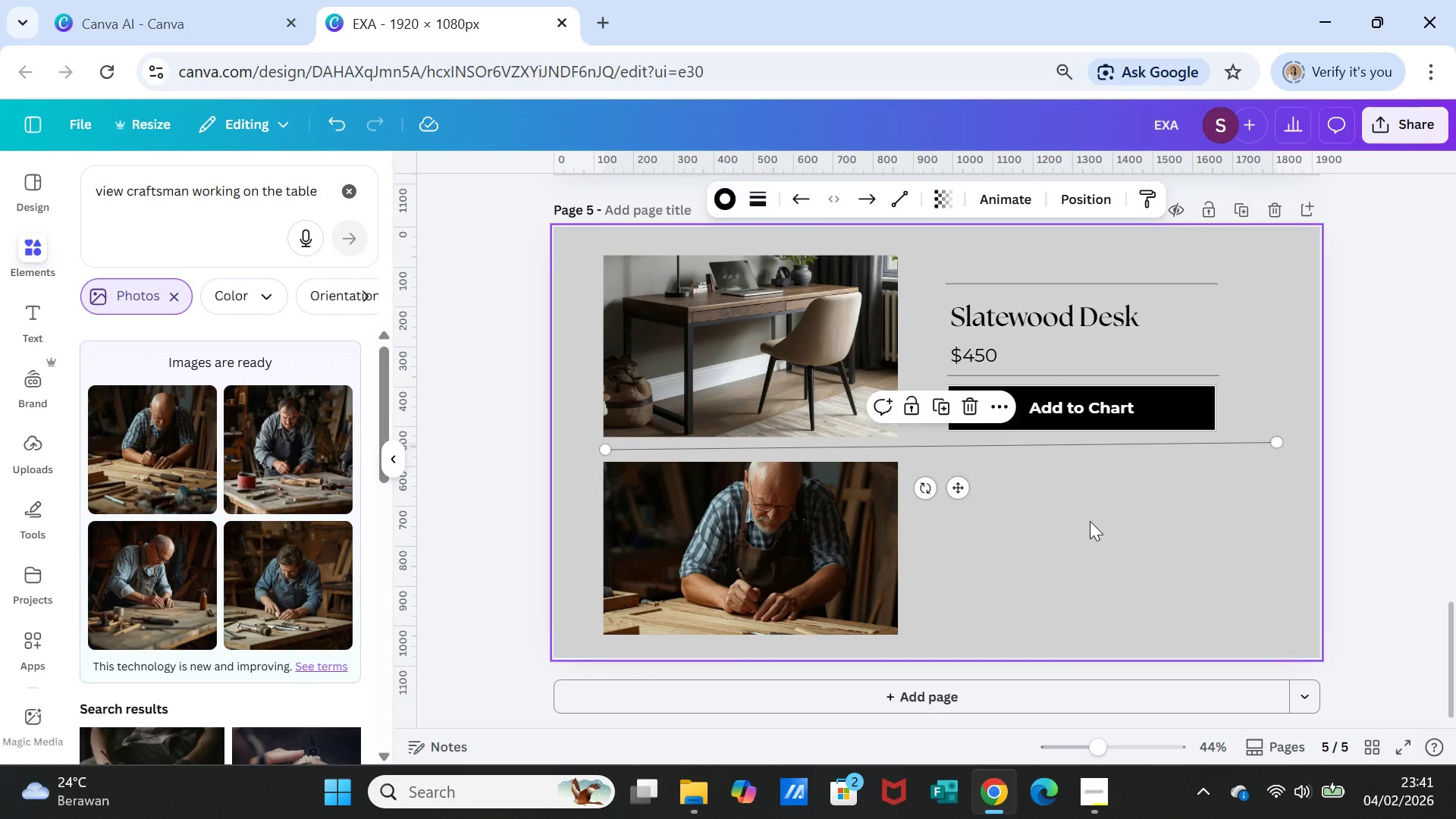 
left_click([1090, 521])
 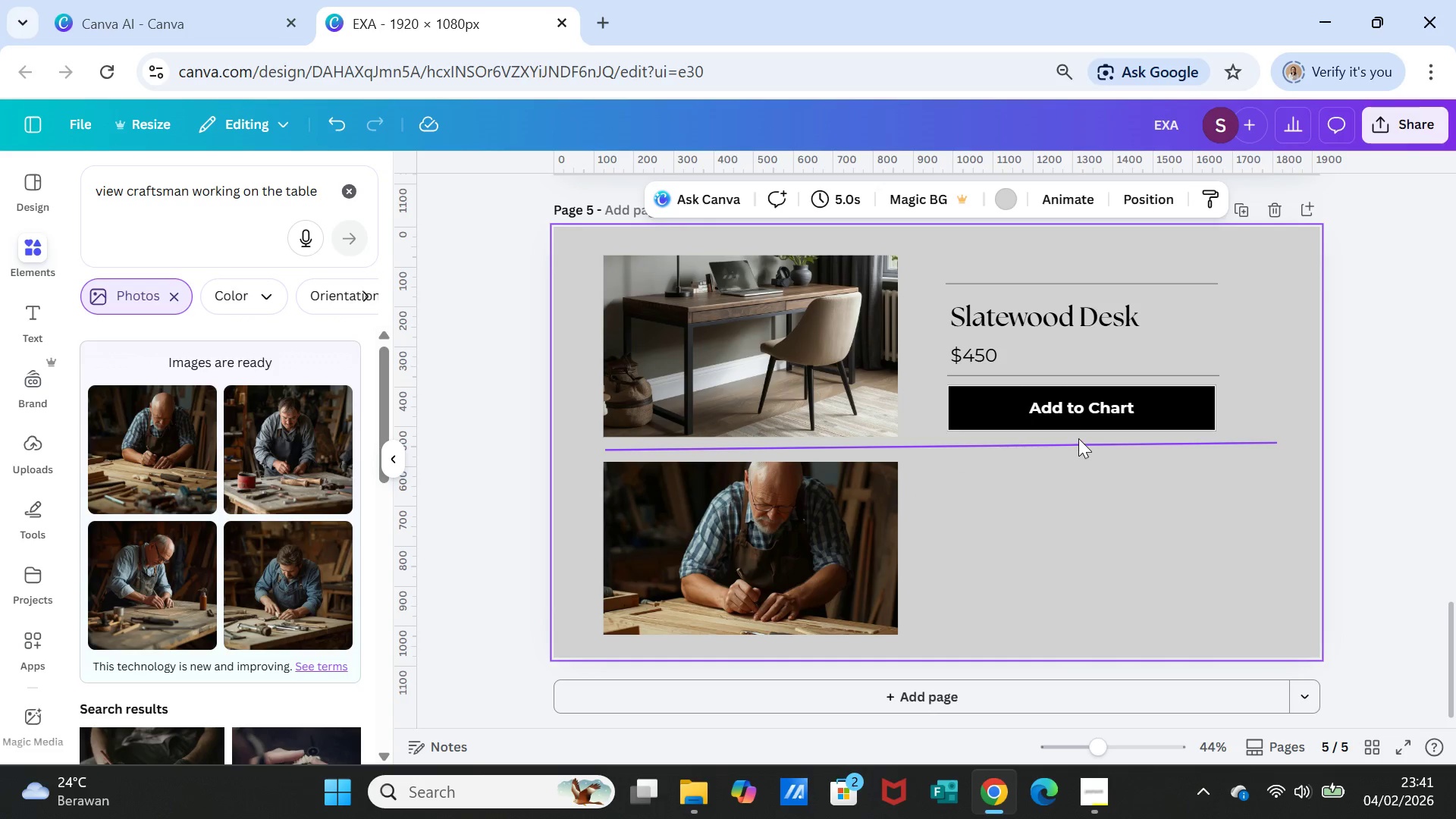 
left_click([1080, 440])
 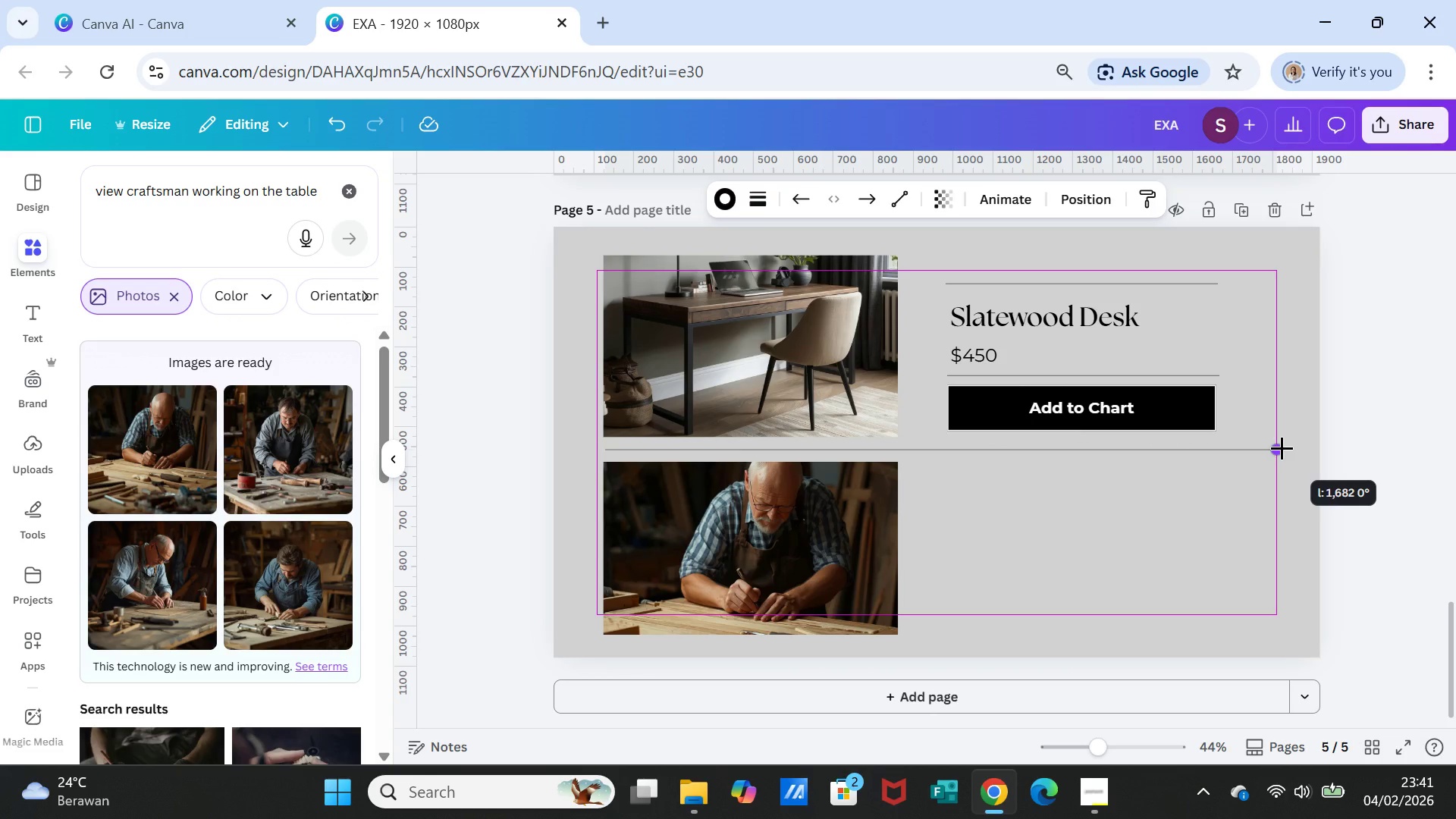 
left_click([1420, 451])
 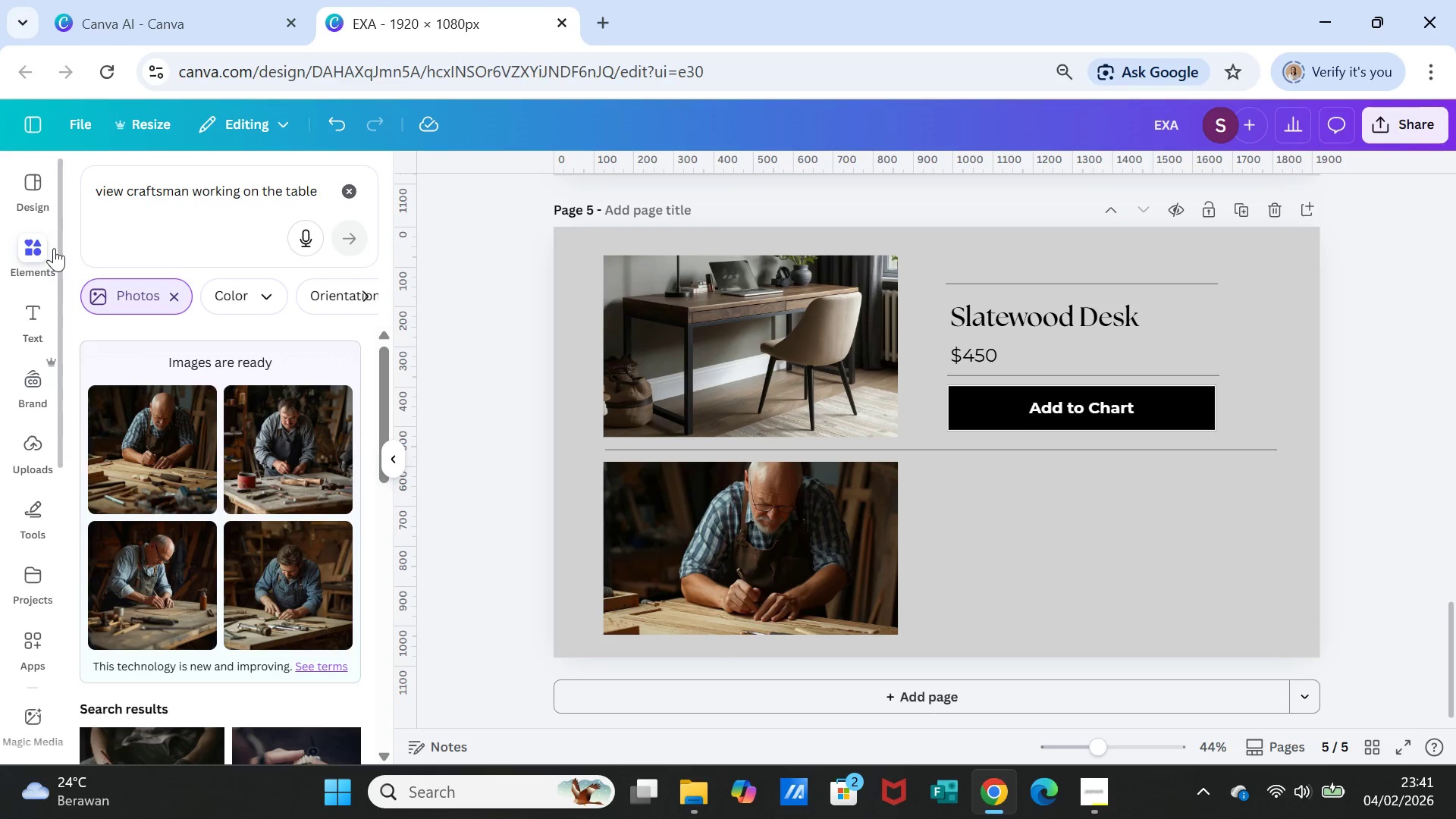 
wait(7.27)
 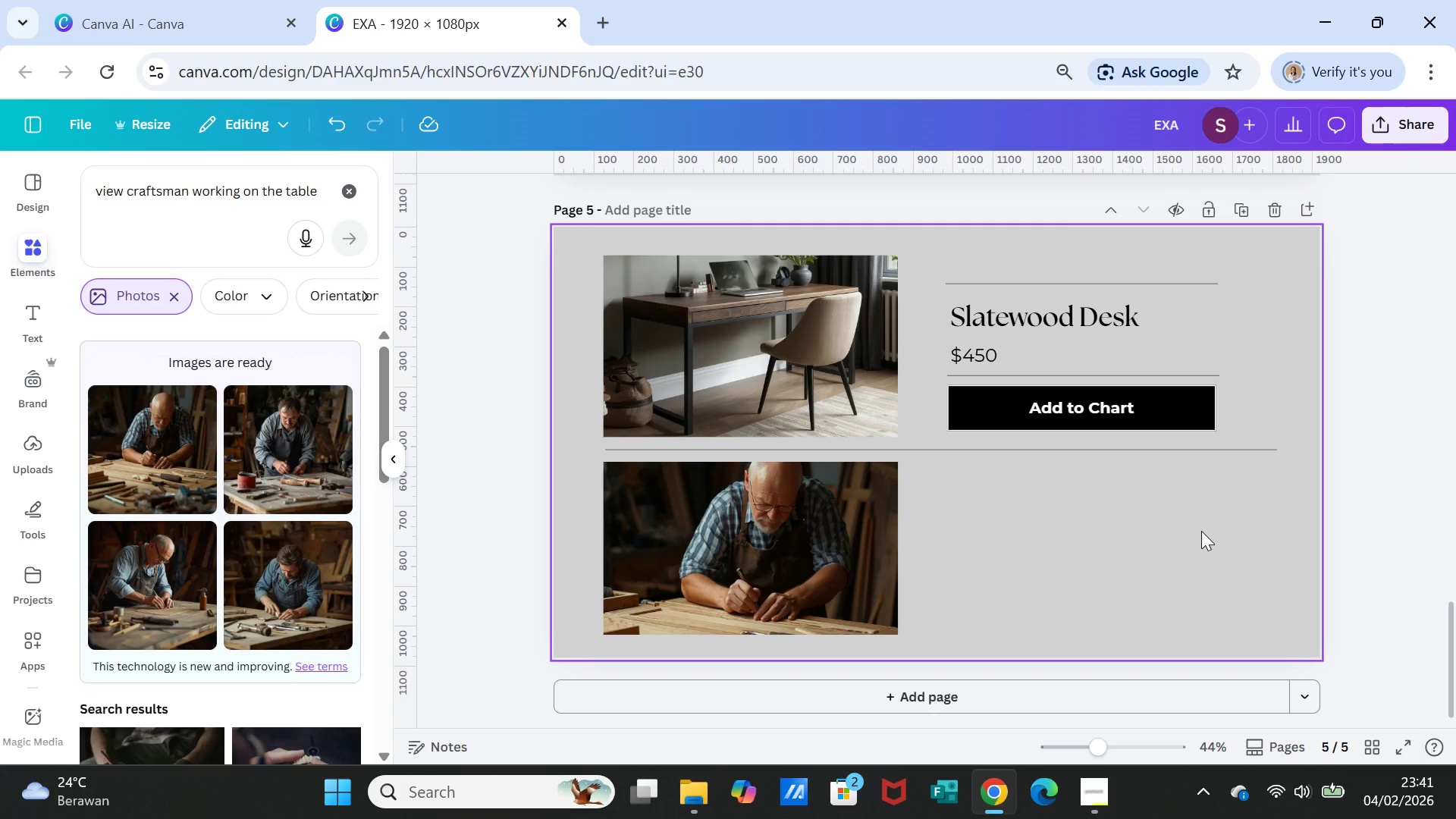 
left_click([989, 315])
 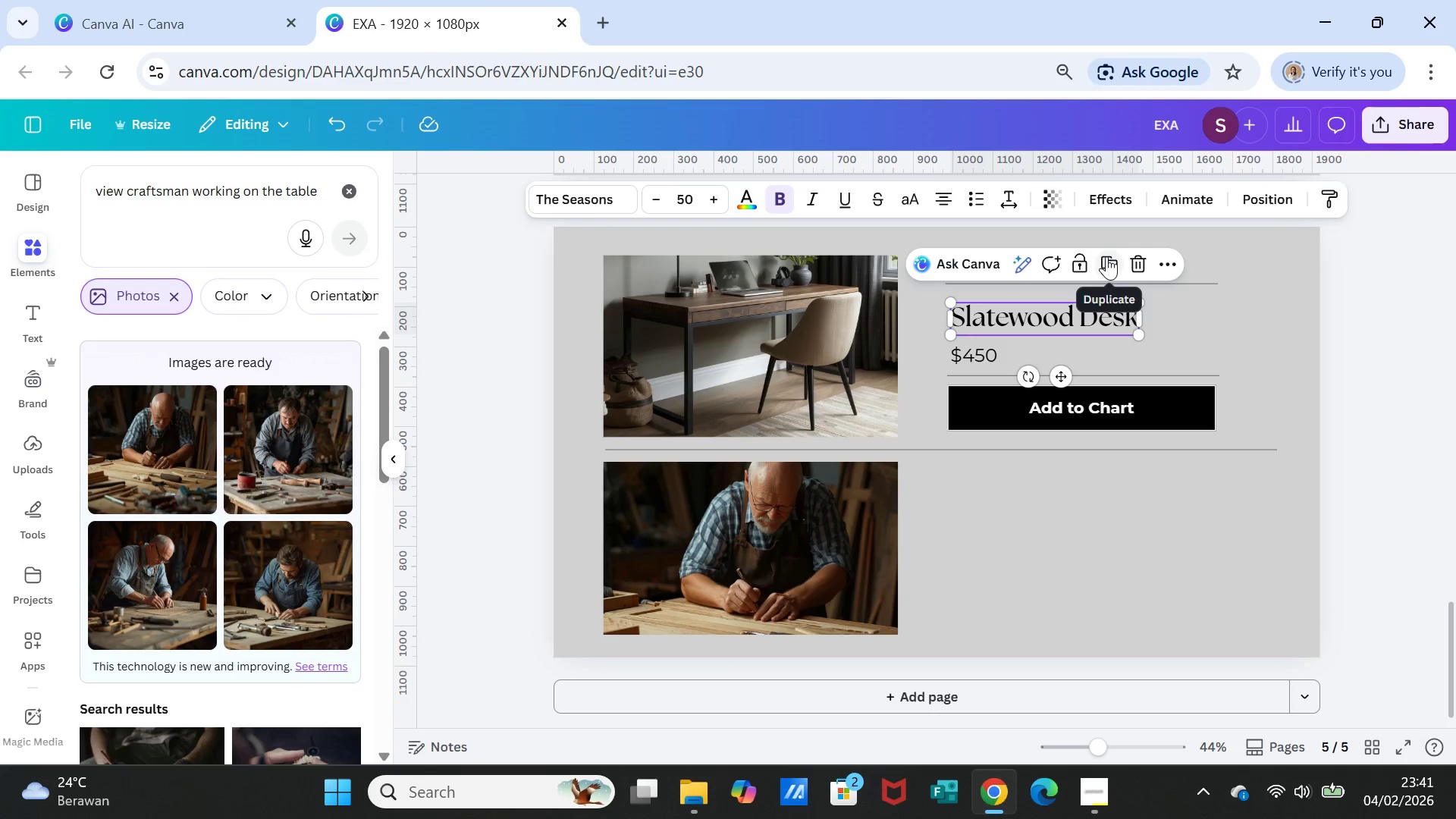 
left_click([1106, 256])
 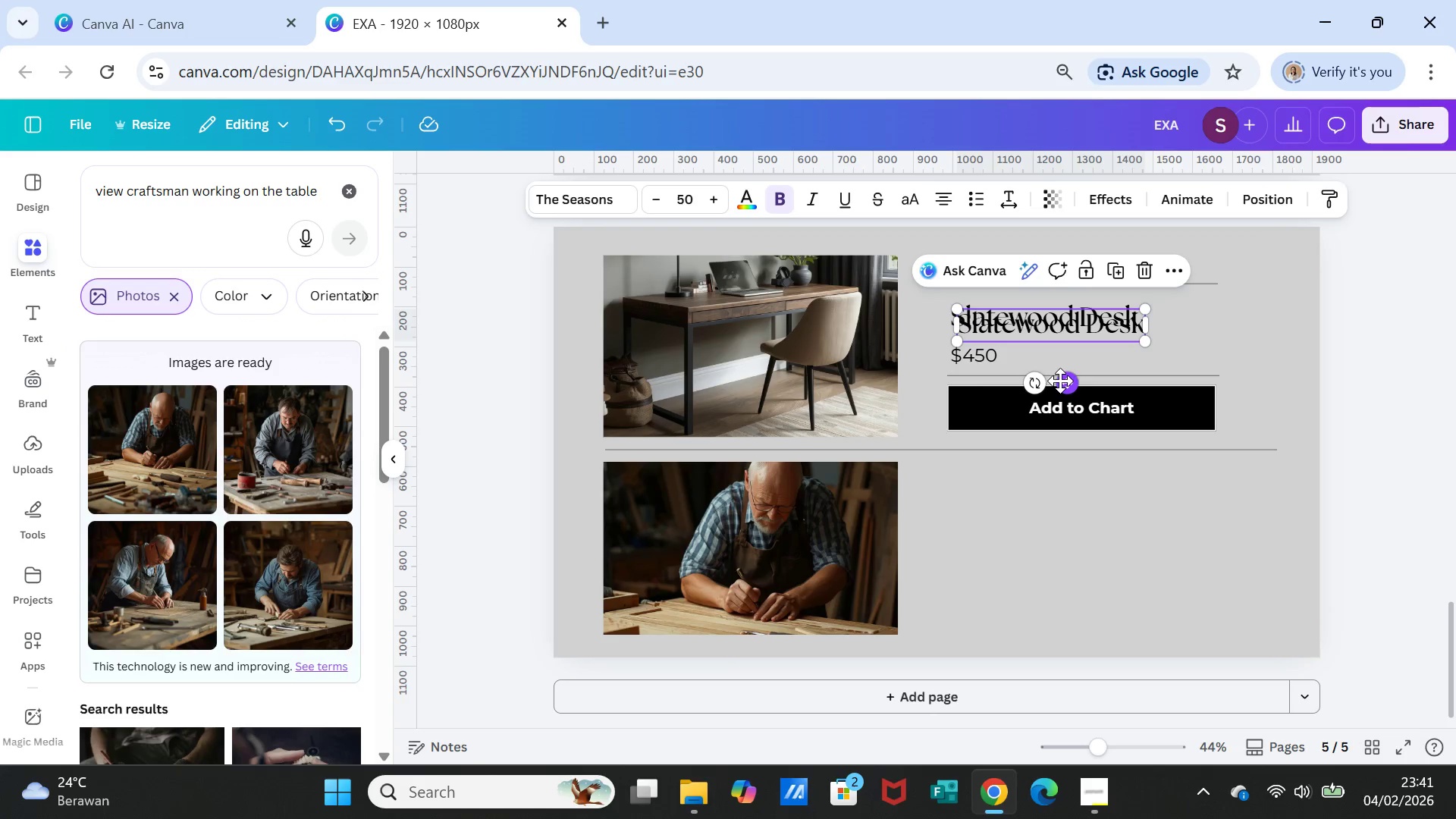 
left_click_drag(start_coordinate=[1065, 384], to_coordinate=[1059, 537])
 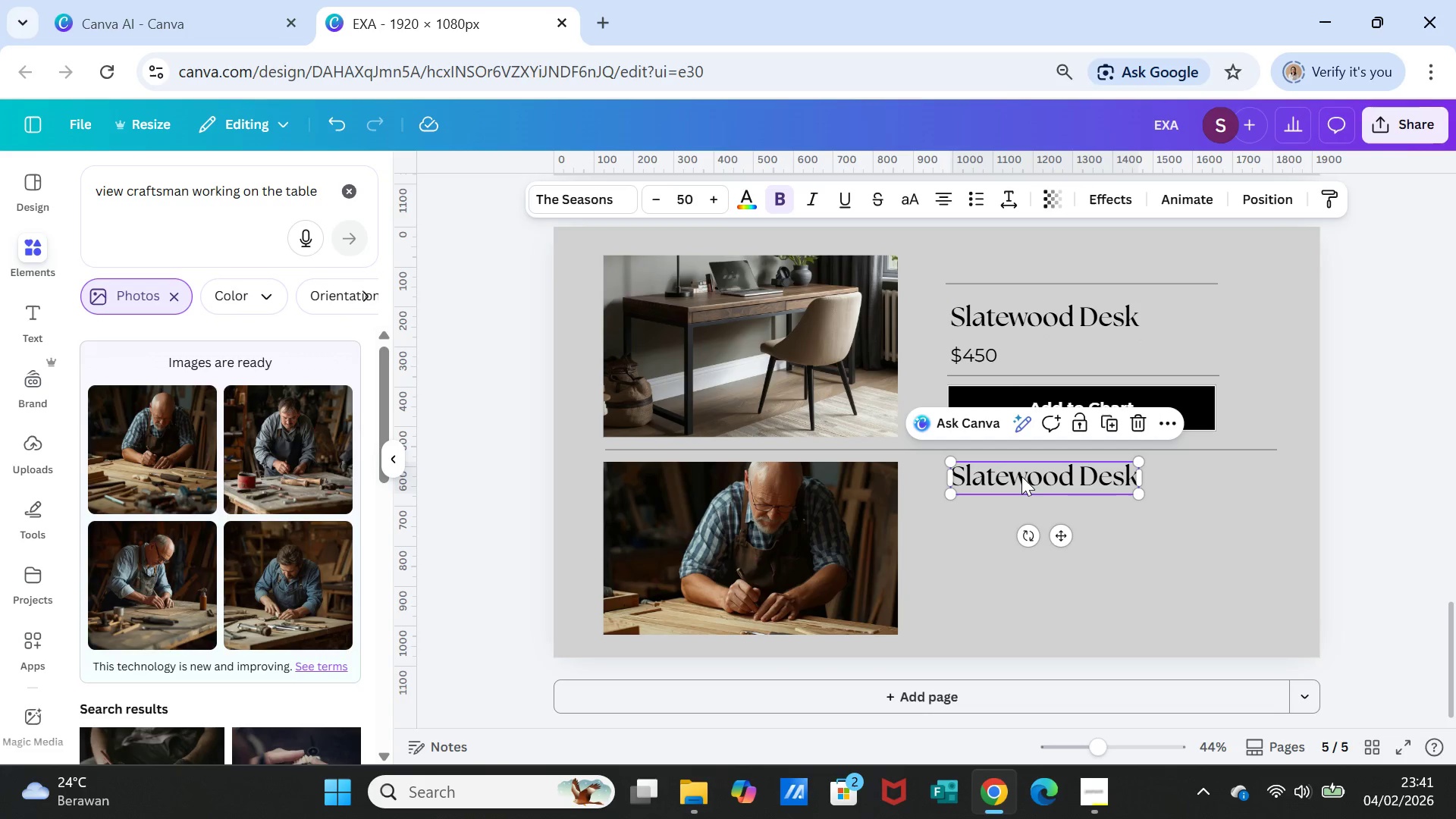 
double_click([1021, 476])
 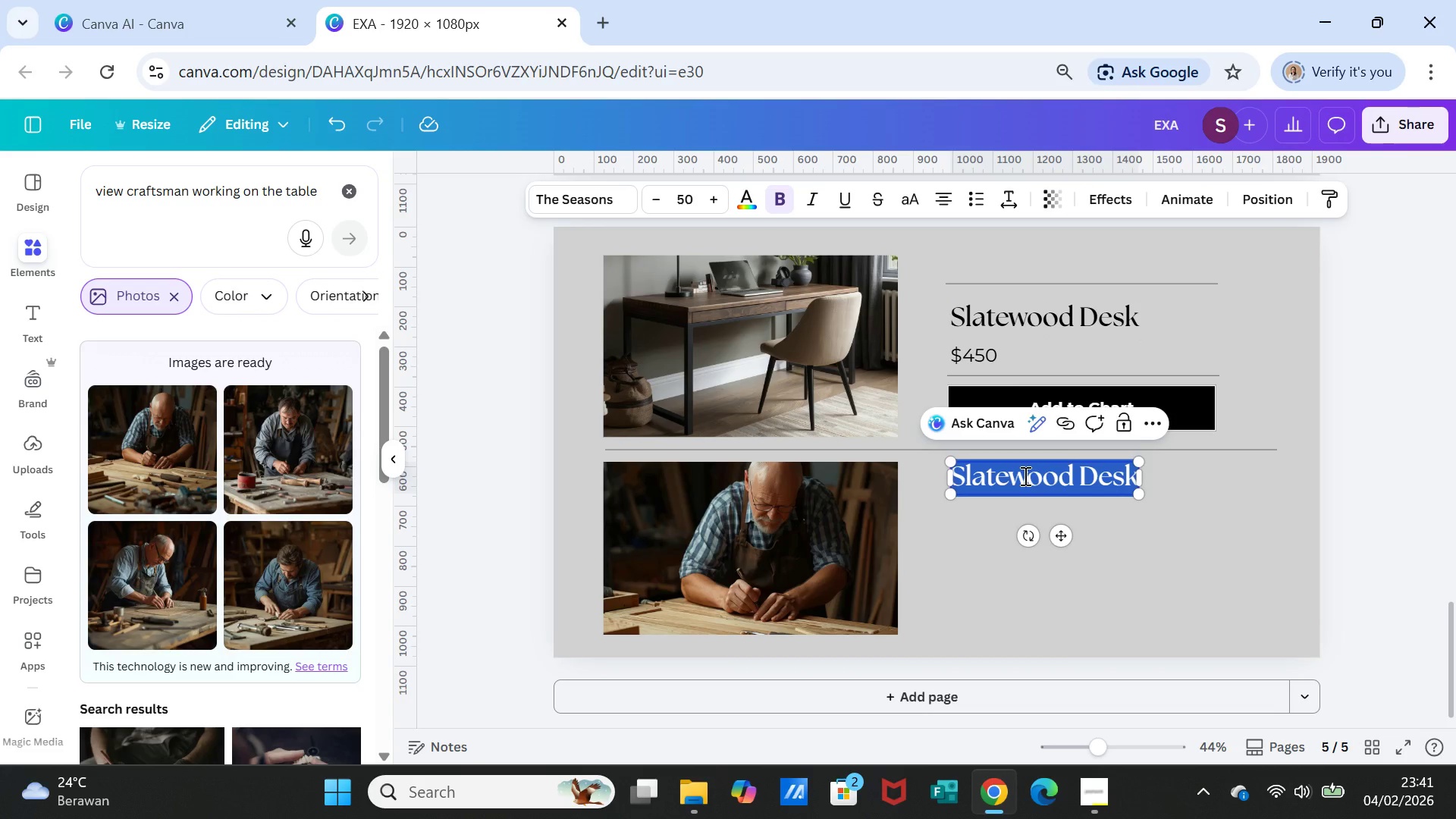 
type(Meet the Maker)
 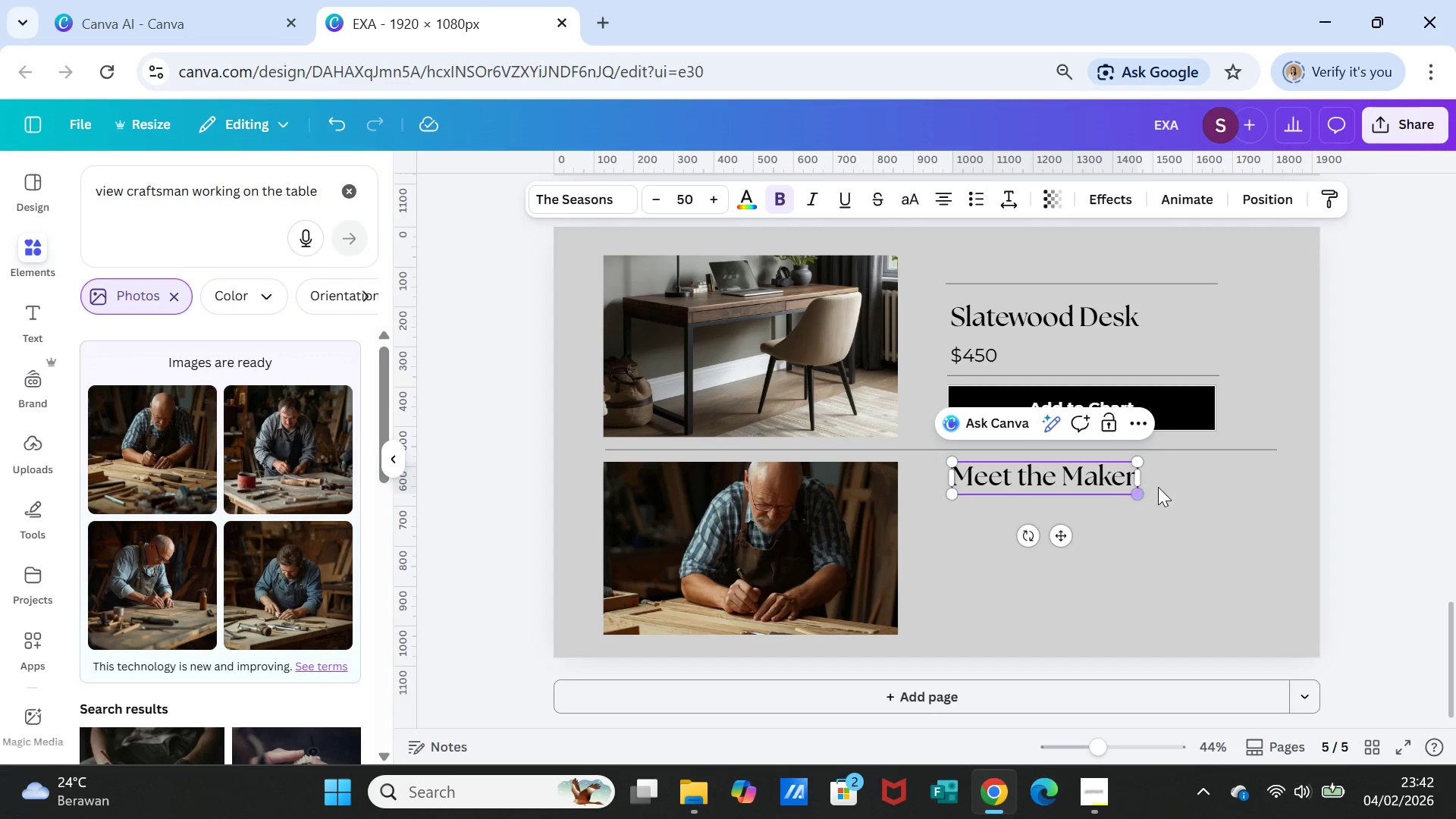 
left_click([1191, 513])
 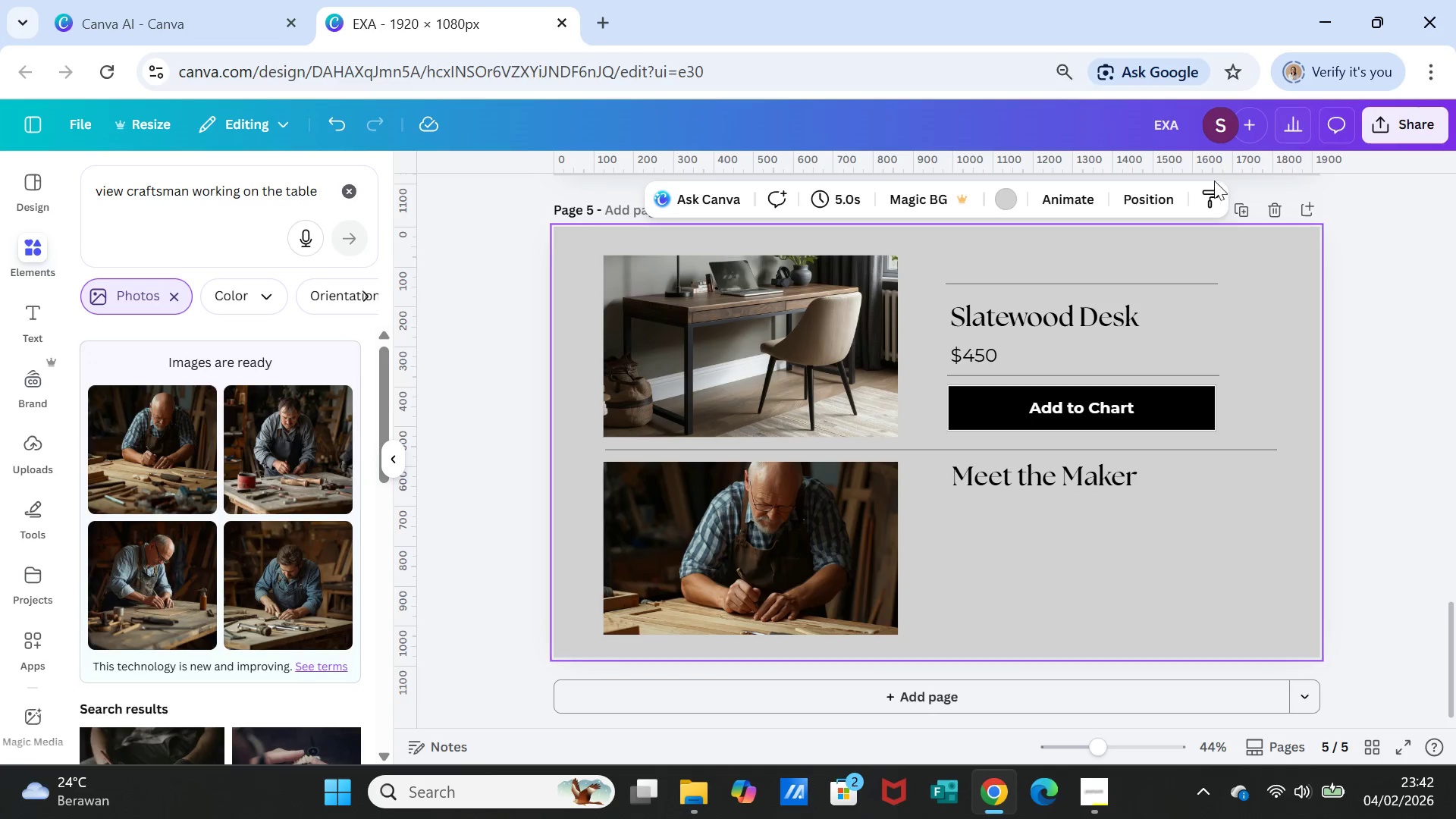 
wait(26.98)
 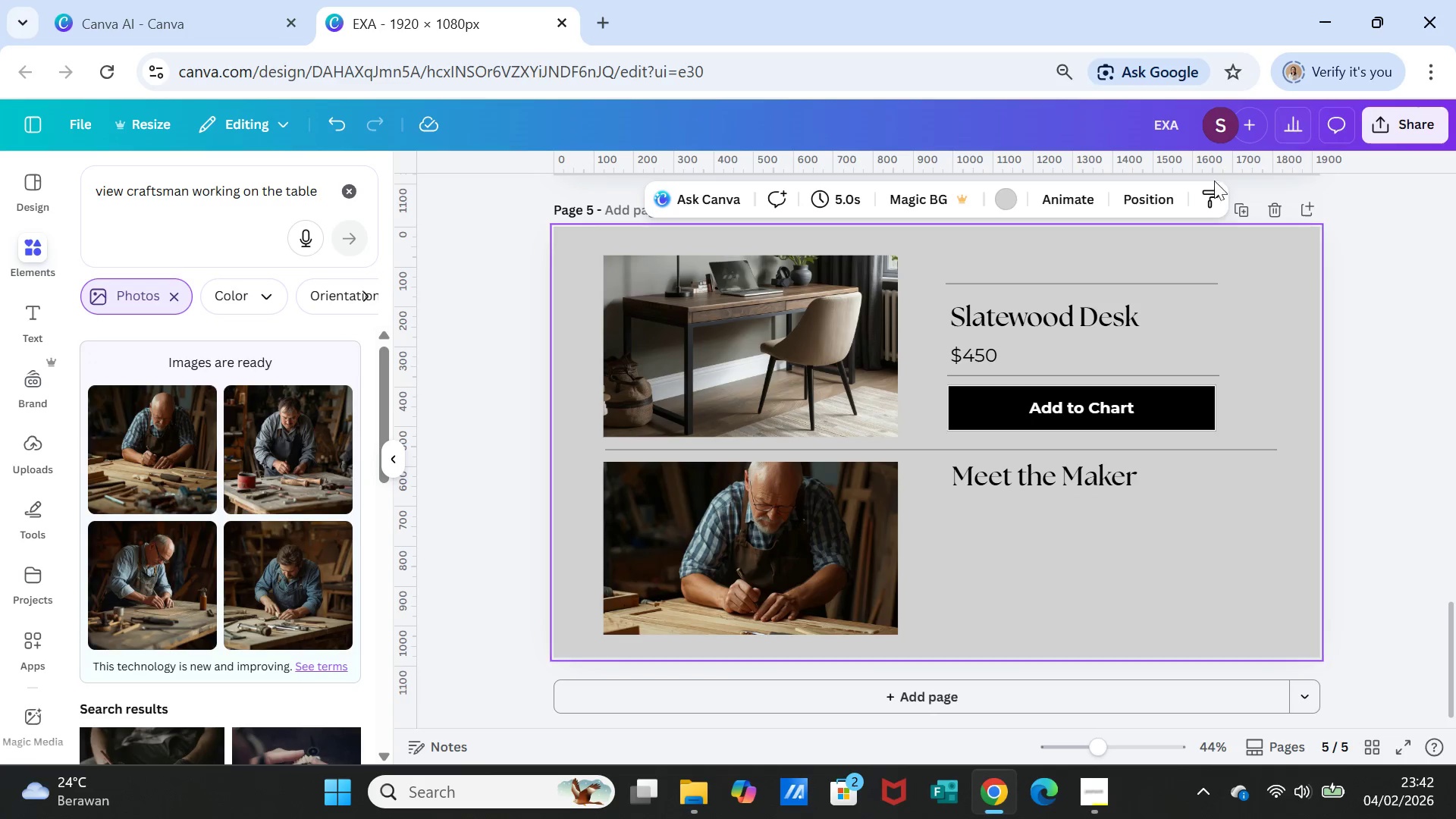 
left_click([36, 312])
 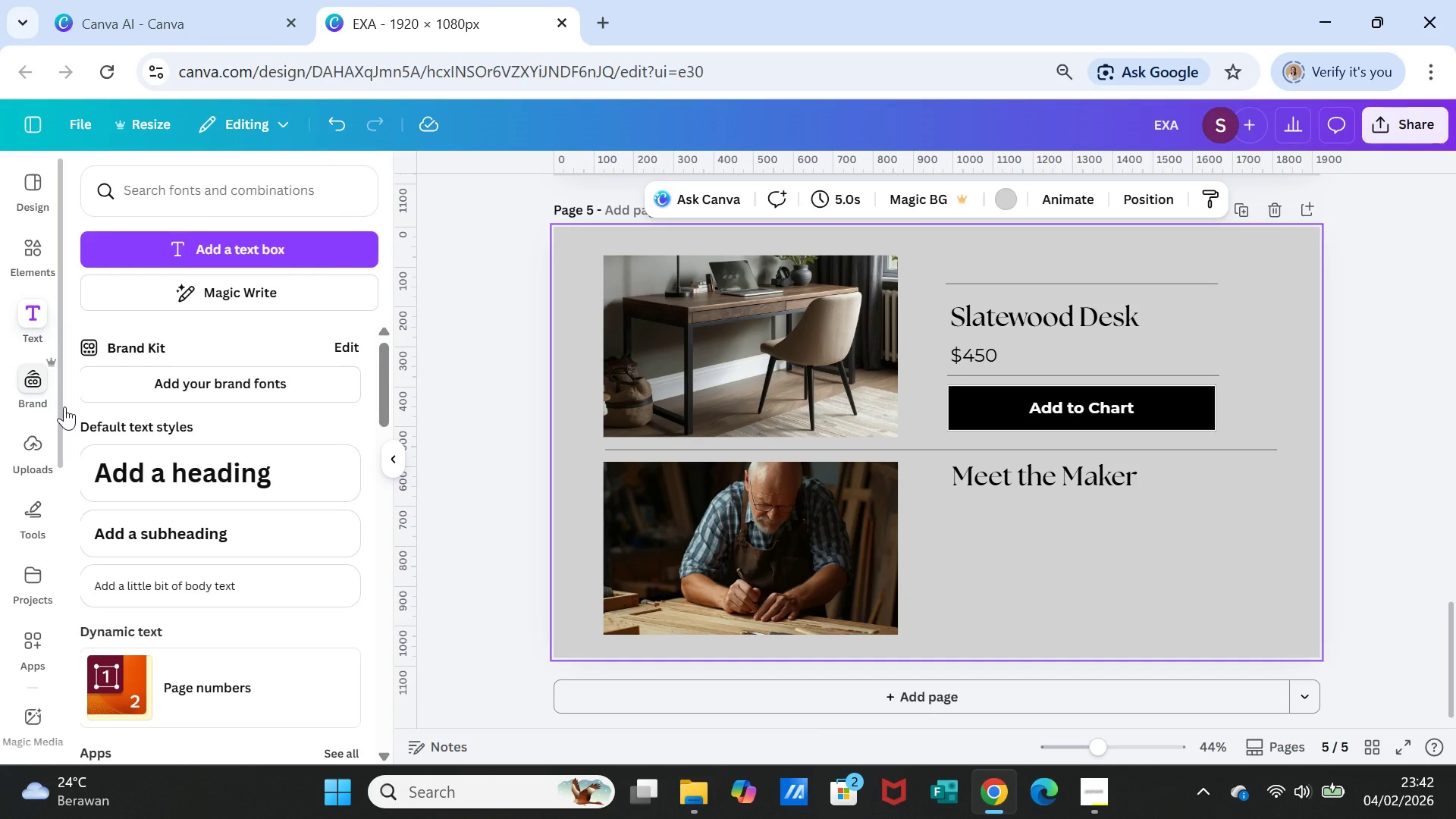 
wait(12.66)
 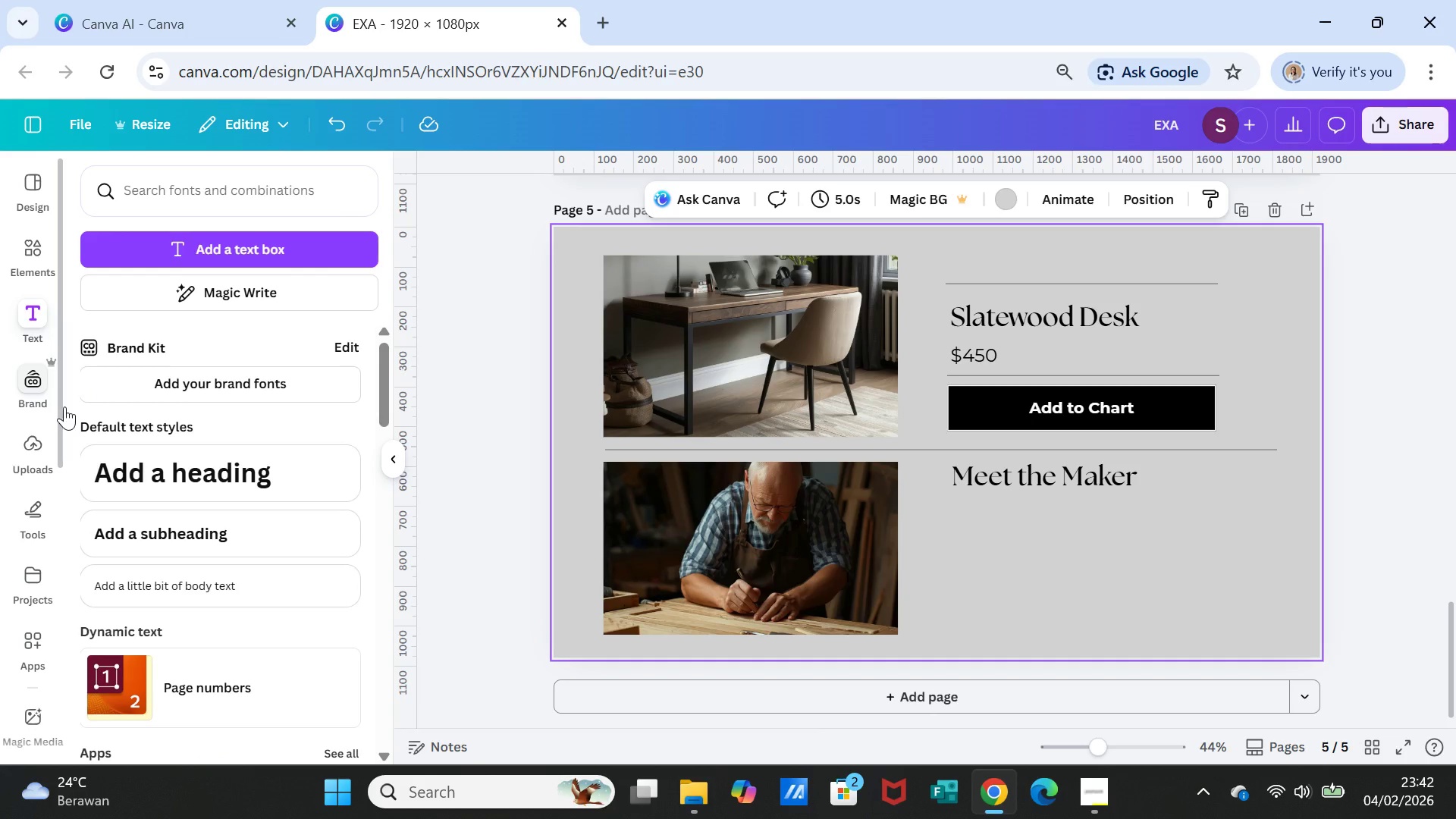 
left_click([191, 527])
 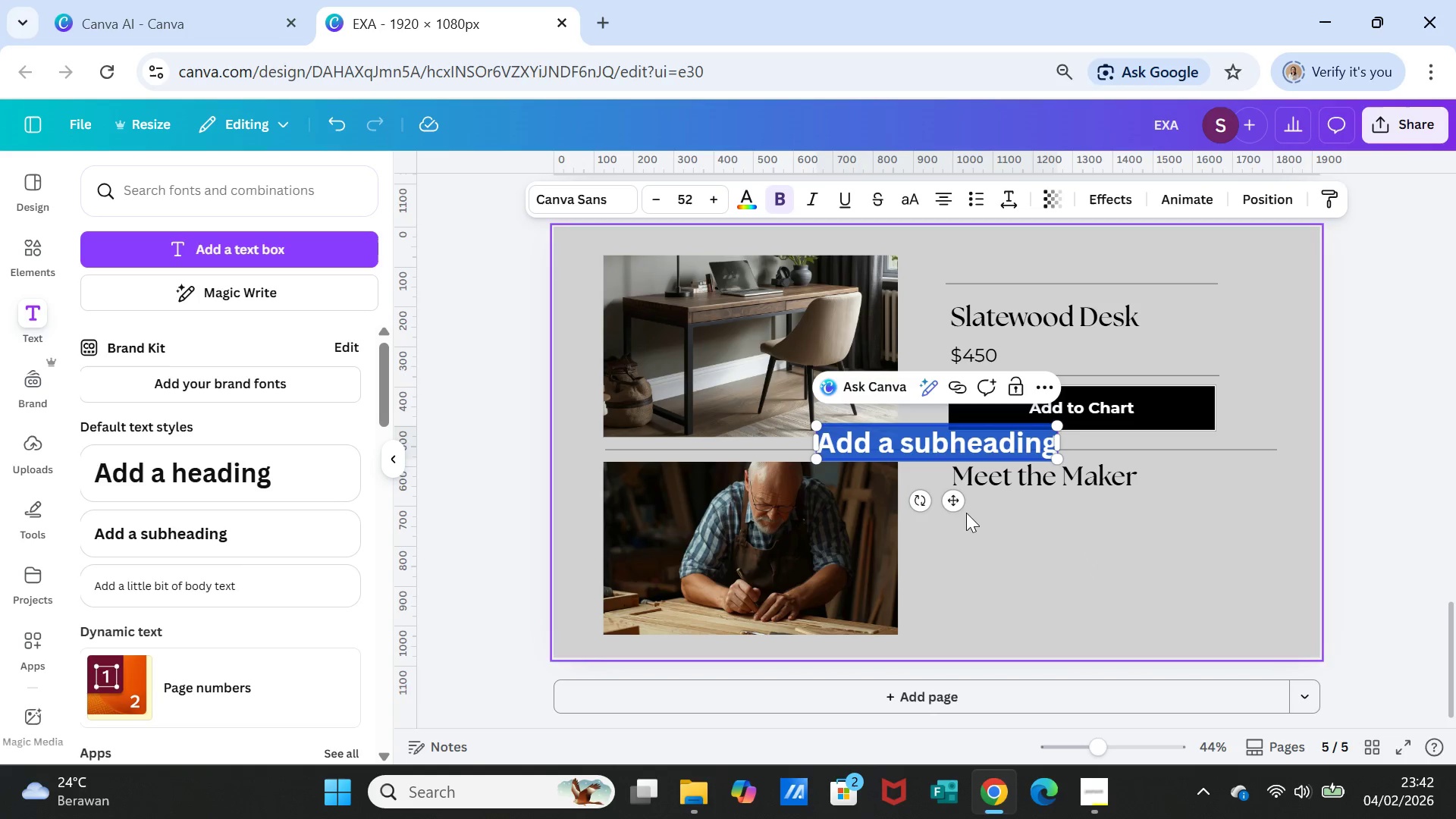 
left_click_drag(start_coordinate=[951, 506], to_coordinate=[1081, 585])
 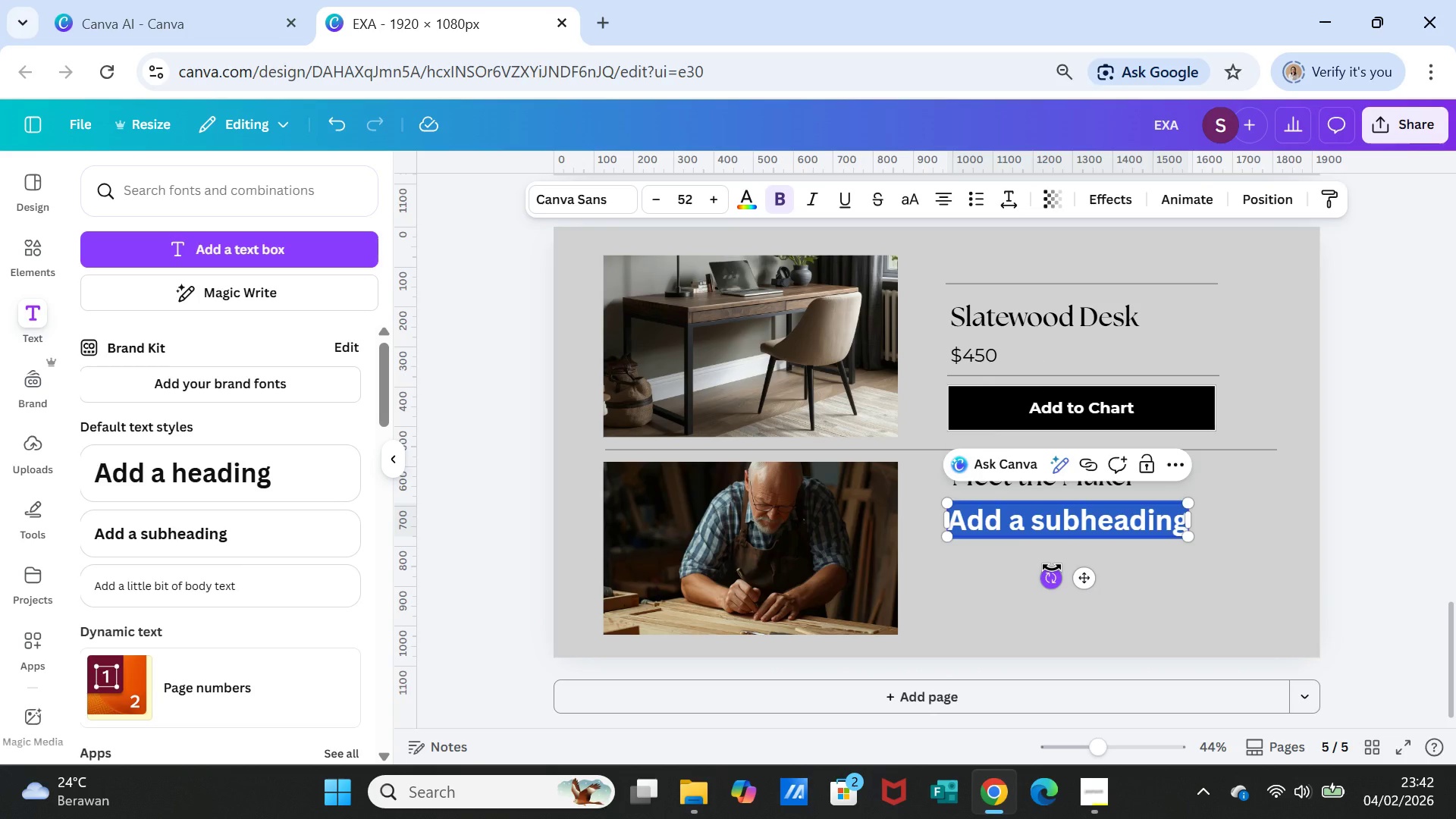 
wait(16.49)
 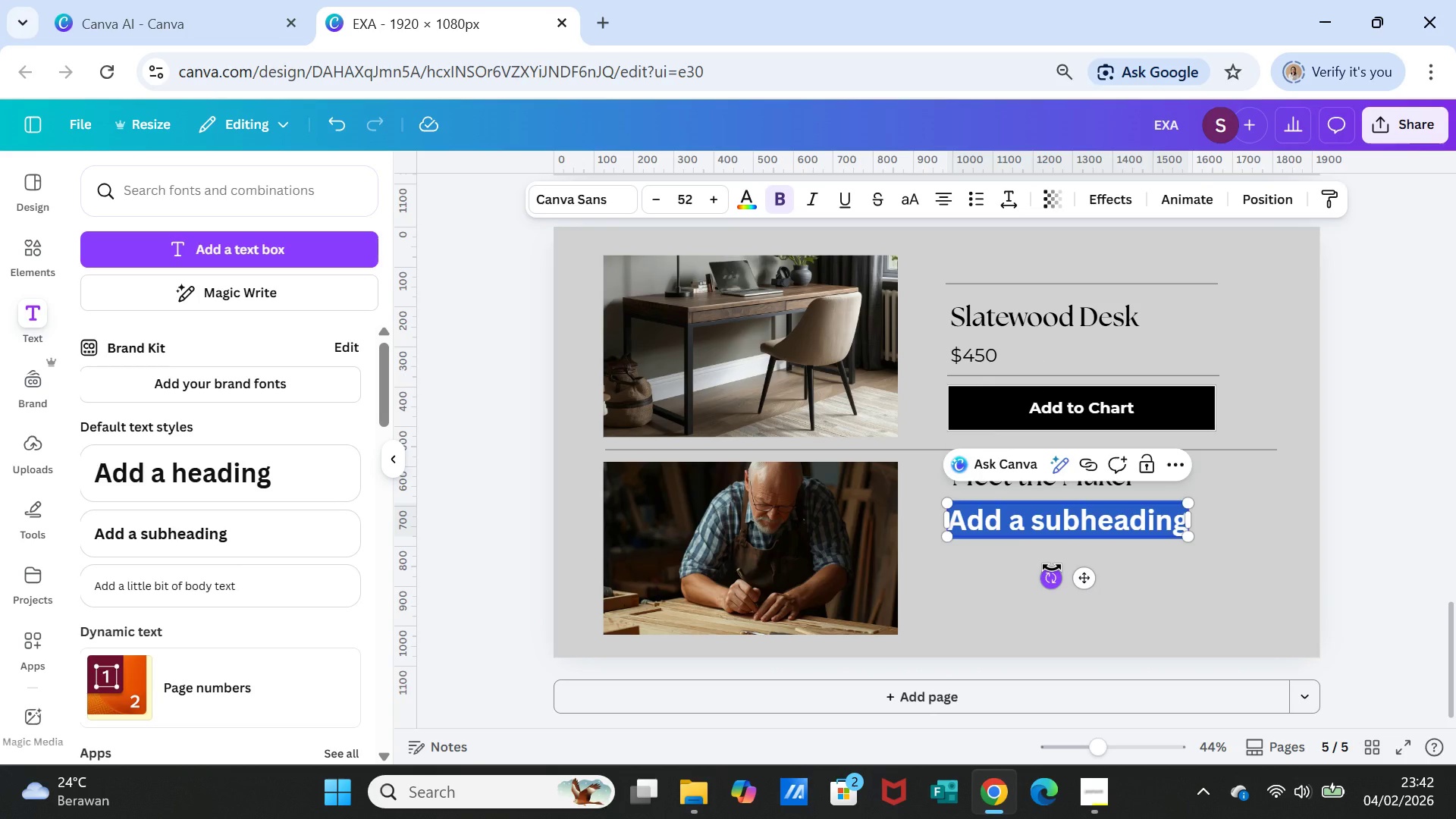 
scroll: coordinate [838, 391], scroll_direction: up, amount: 8.0
 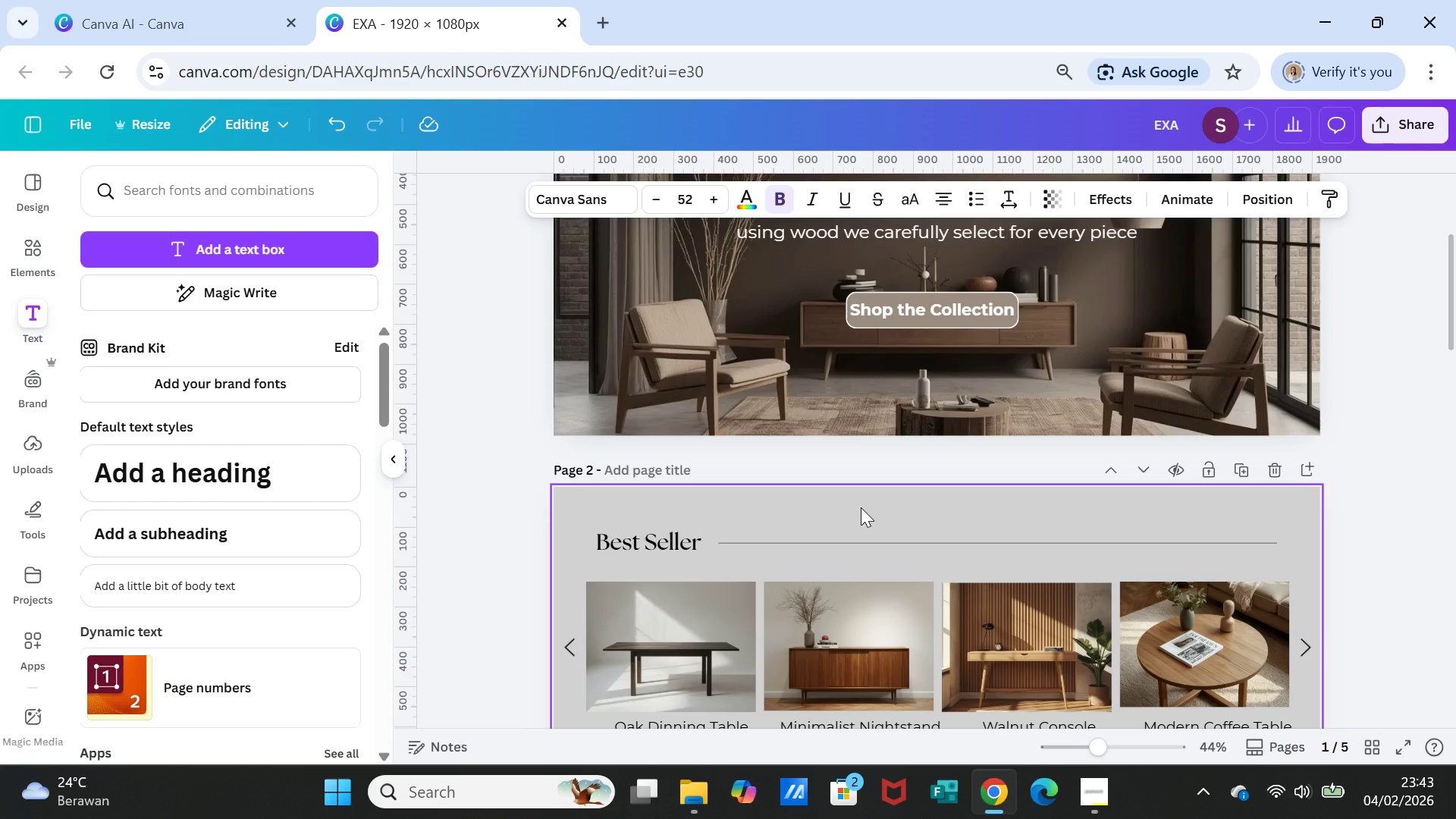 
wait(17.61)
 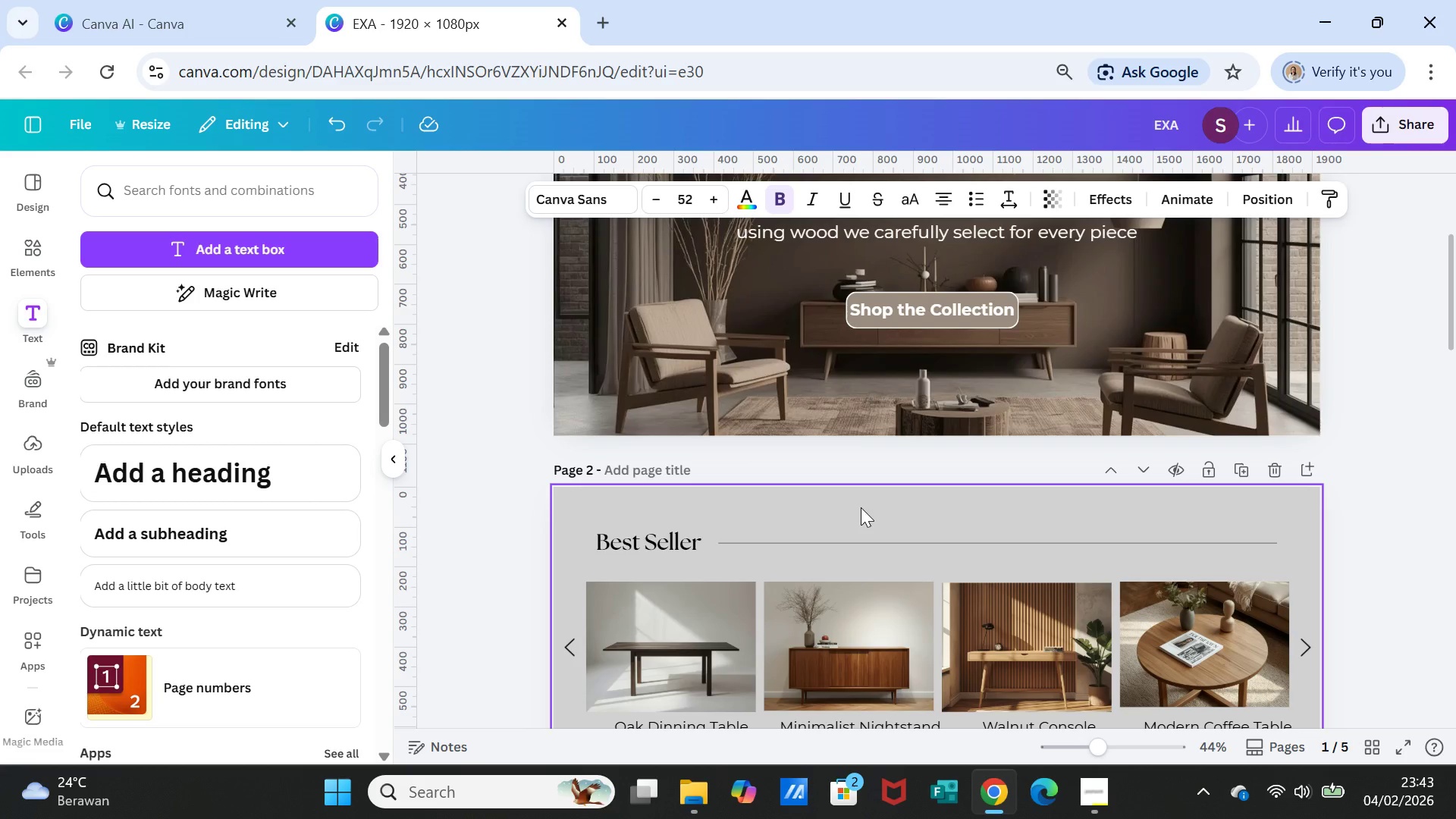 
scroll: coordinate [891, 498], scroll_direction: up, amount: 2.0
 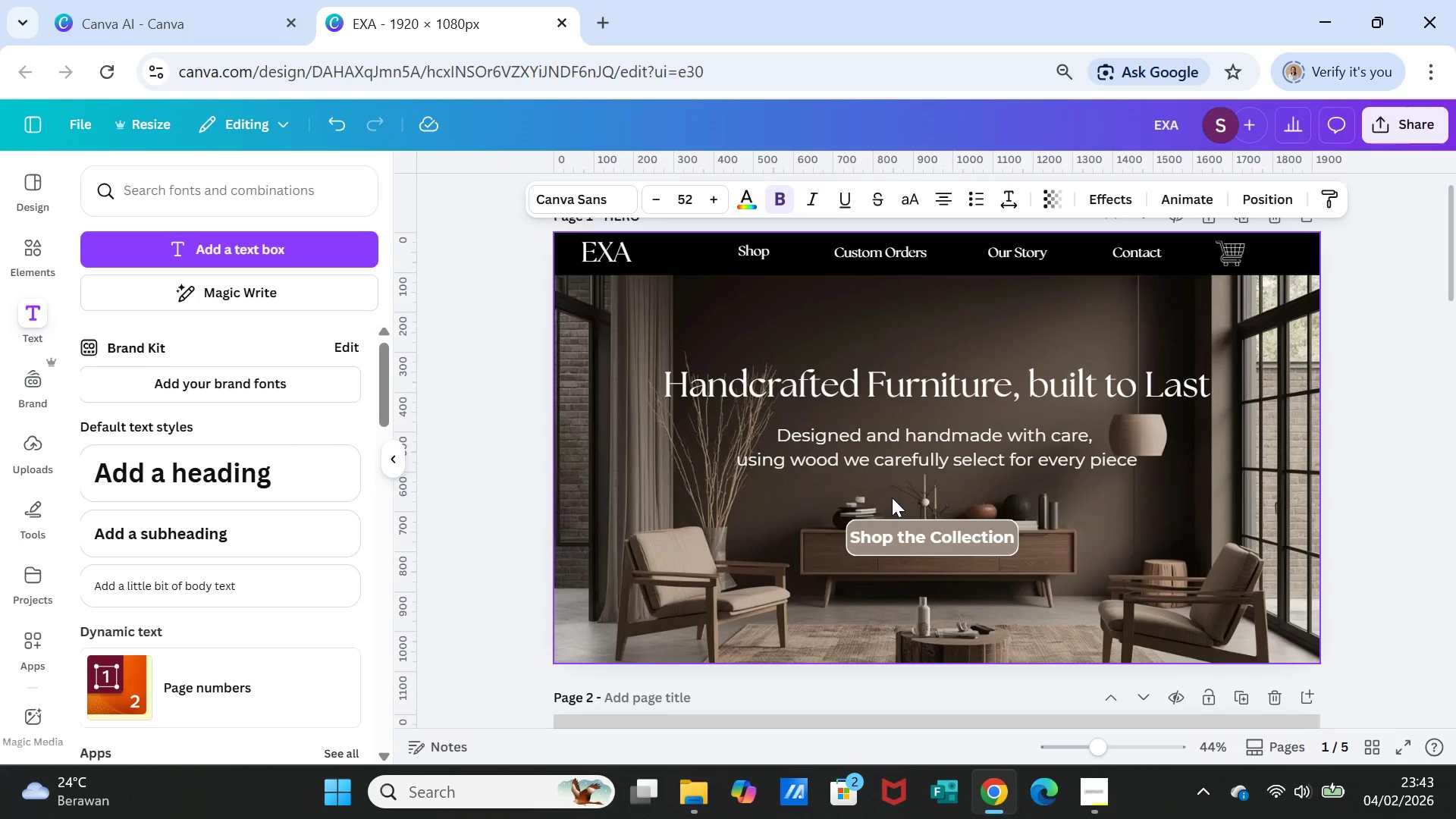 
wait(10.86)
 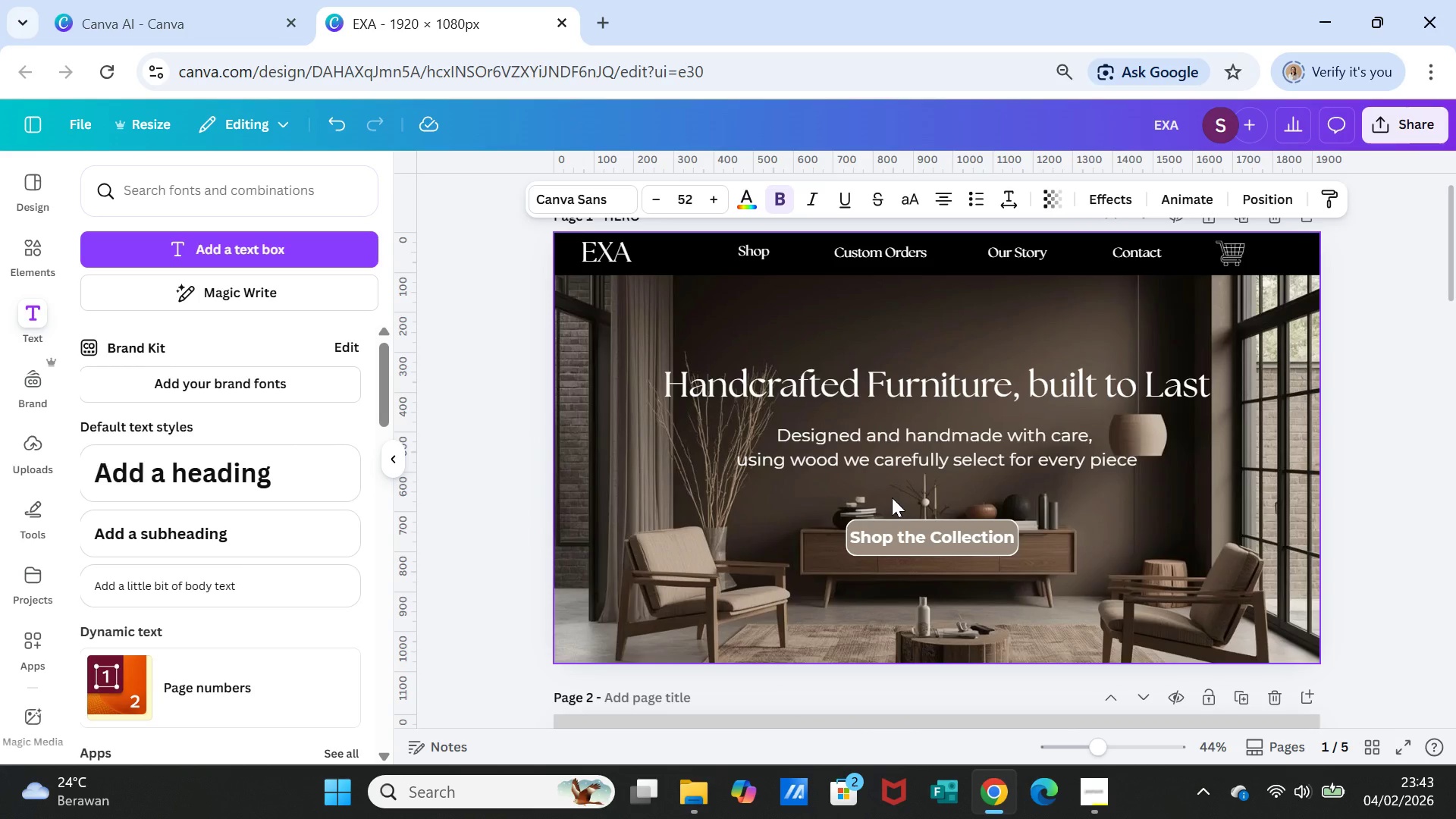 
scroll: coordinate [911, 472], scroll_direction: down, amount: 8.0
 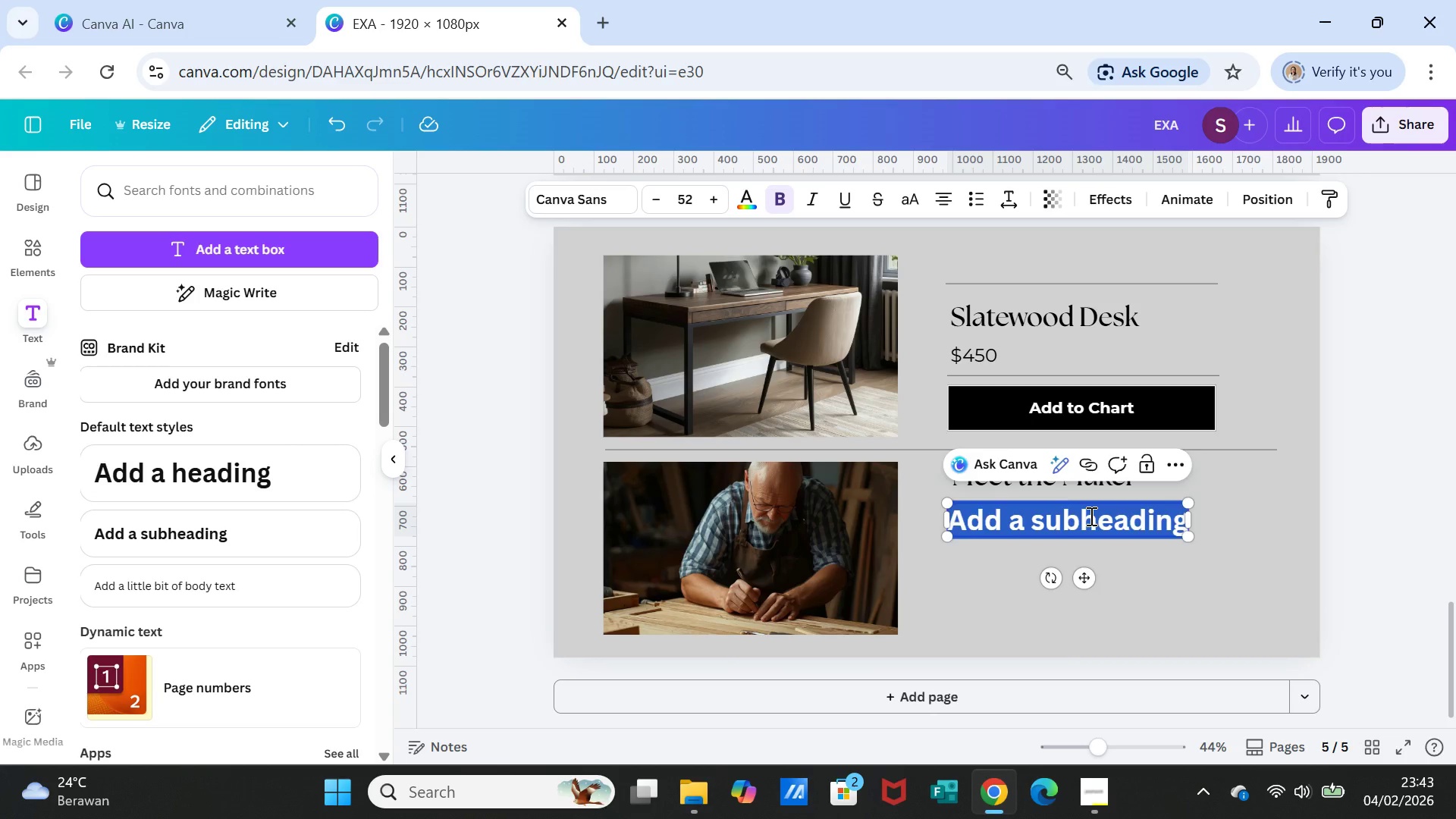 
double_click([1090, 516])
 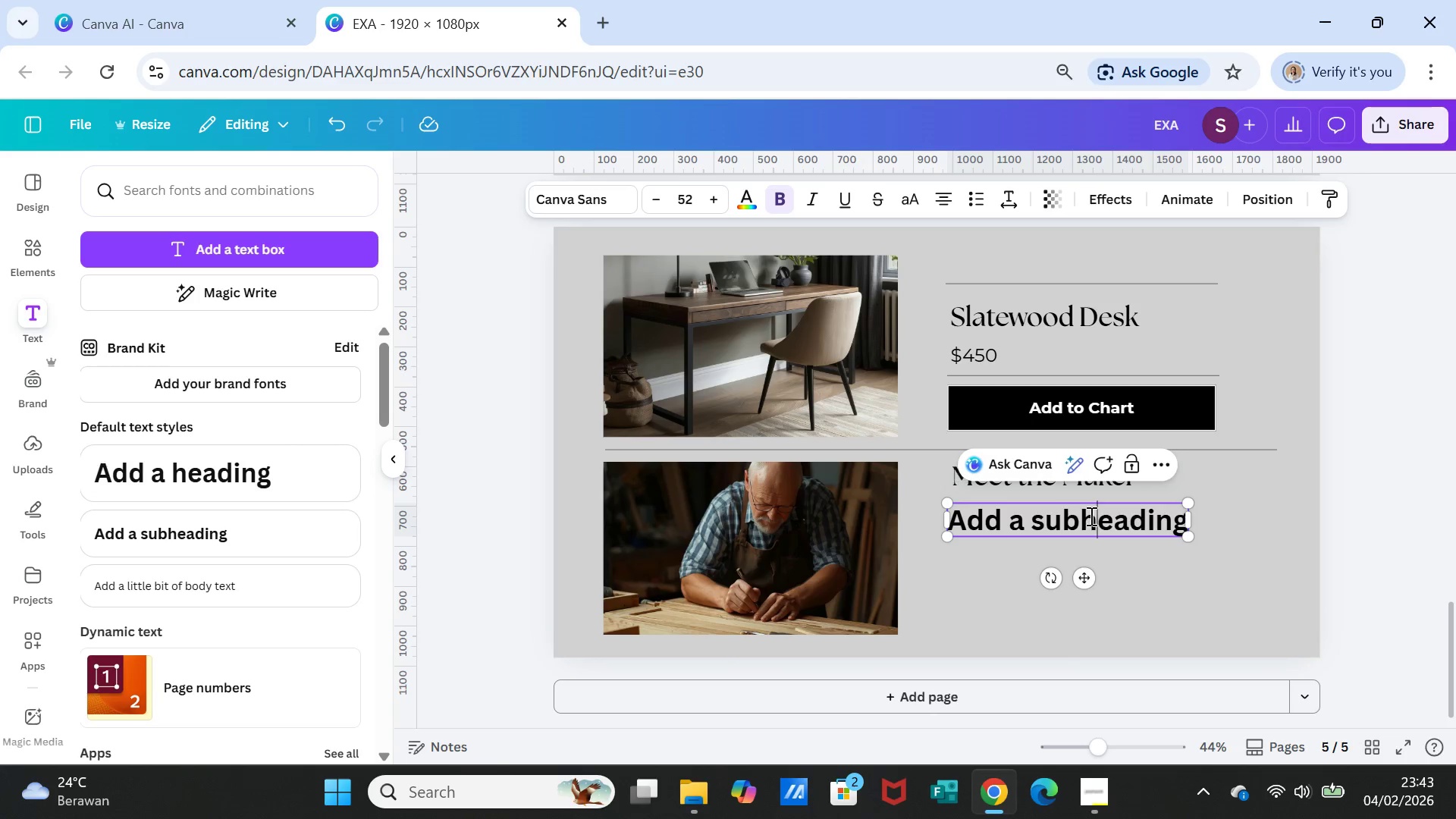 
double_click([1090, 516])
 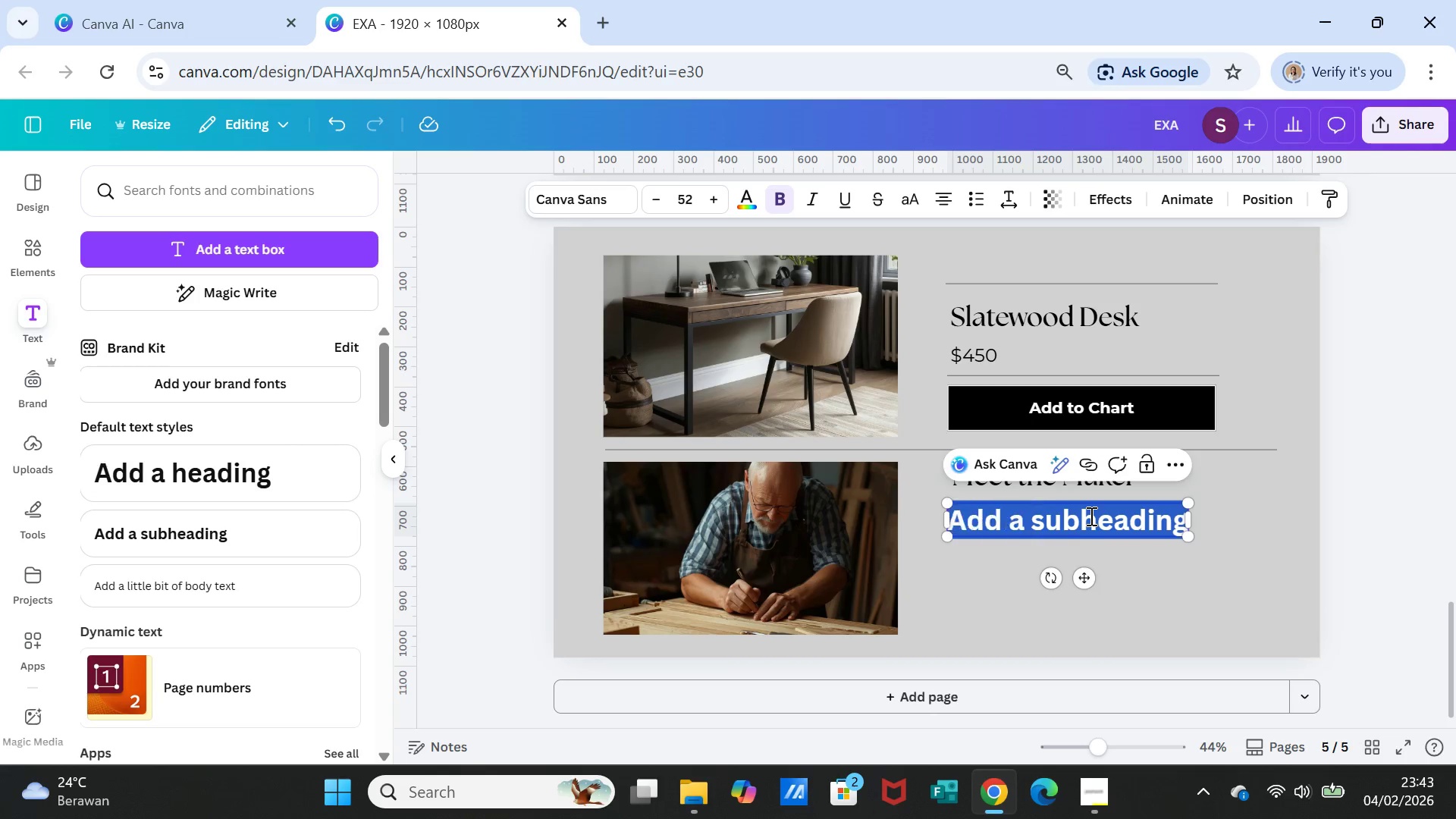 
triple_click([1090, 516])
 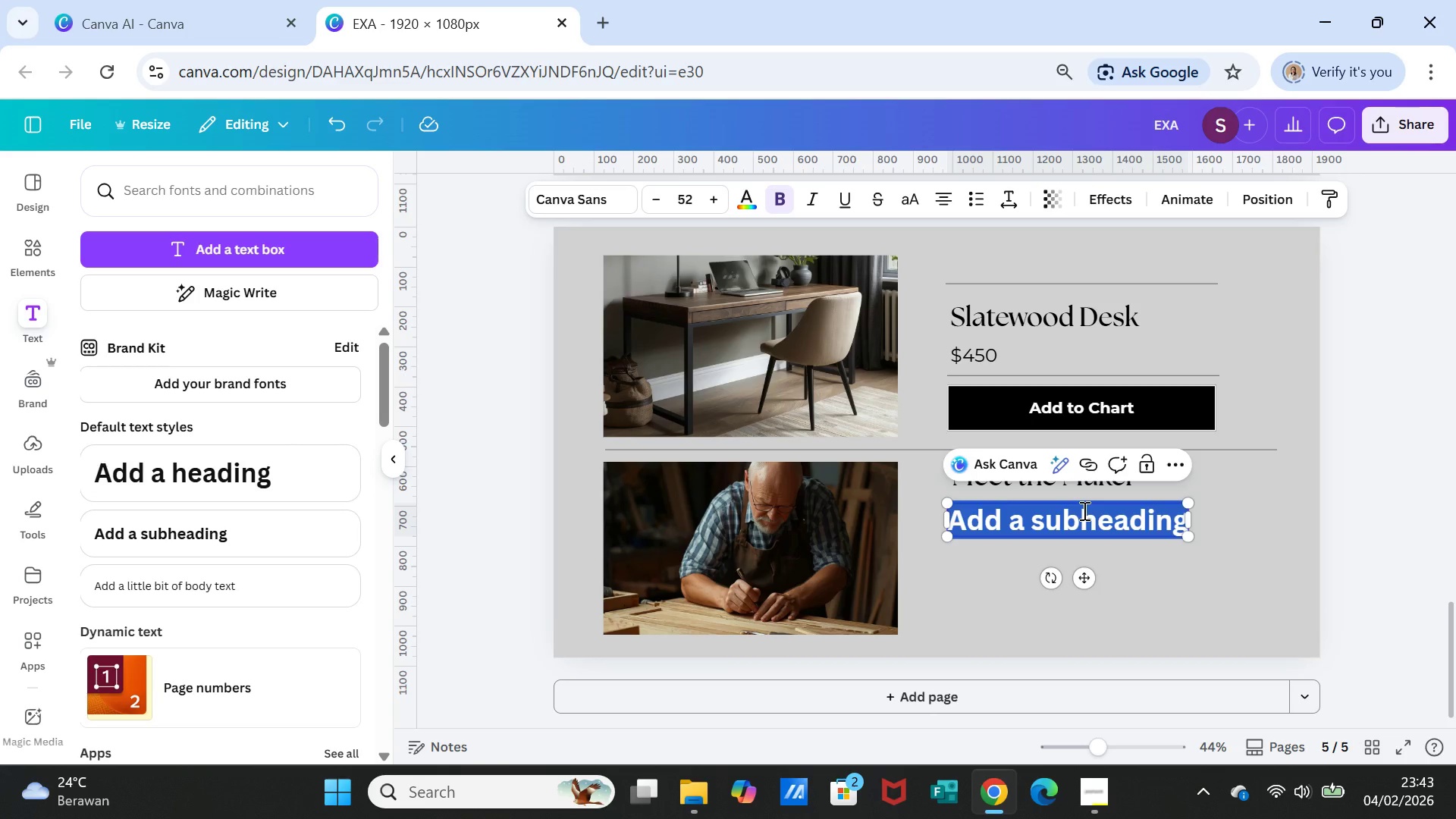 
wait(11.69)
 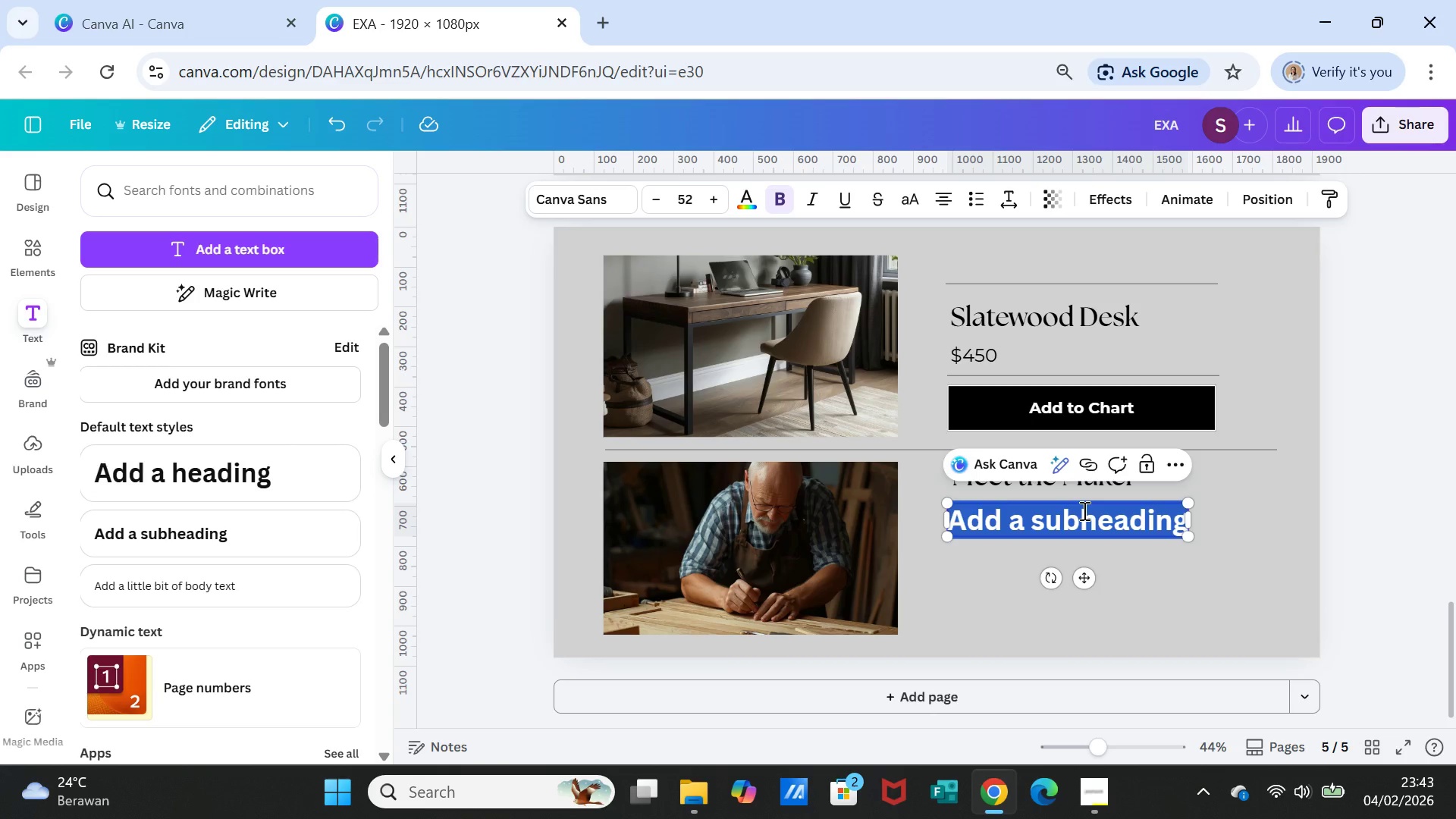 
type(We build furniture by hand)
 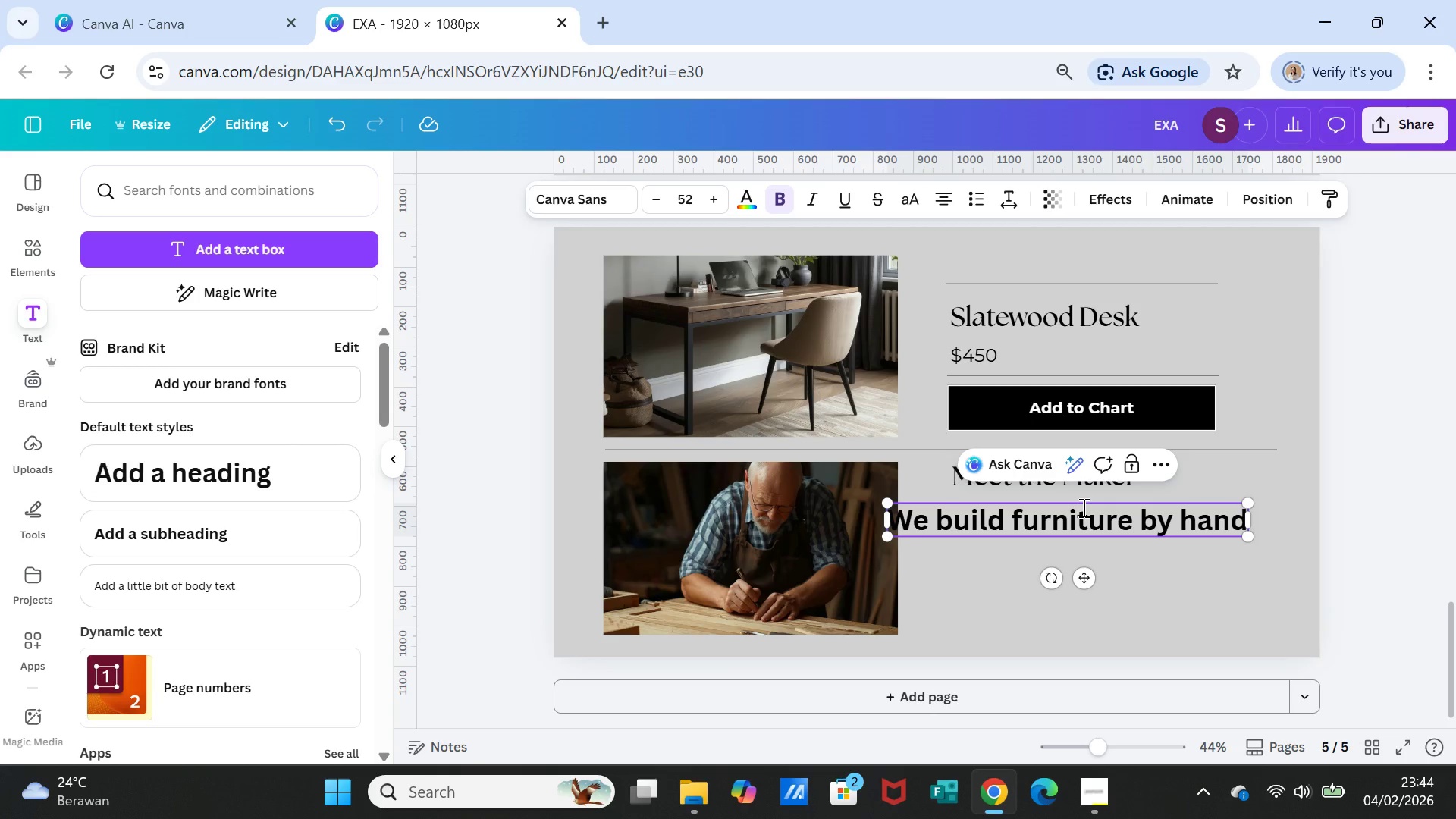 
type(, using carefully)
 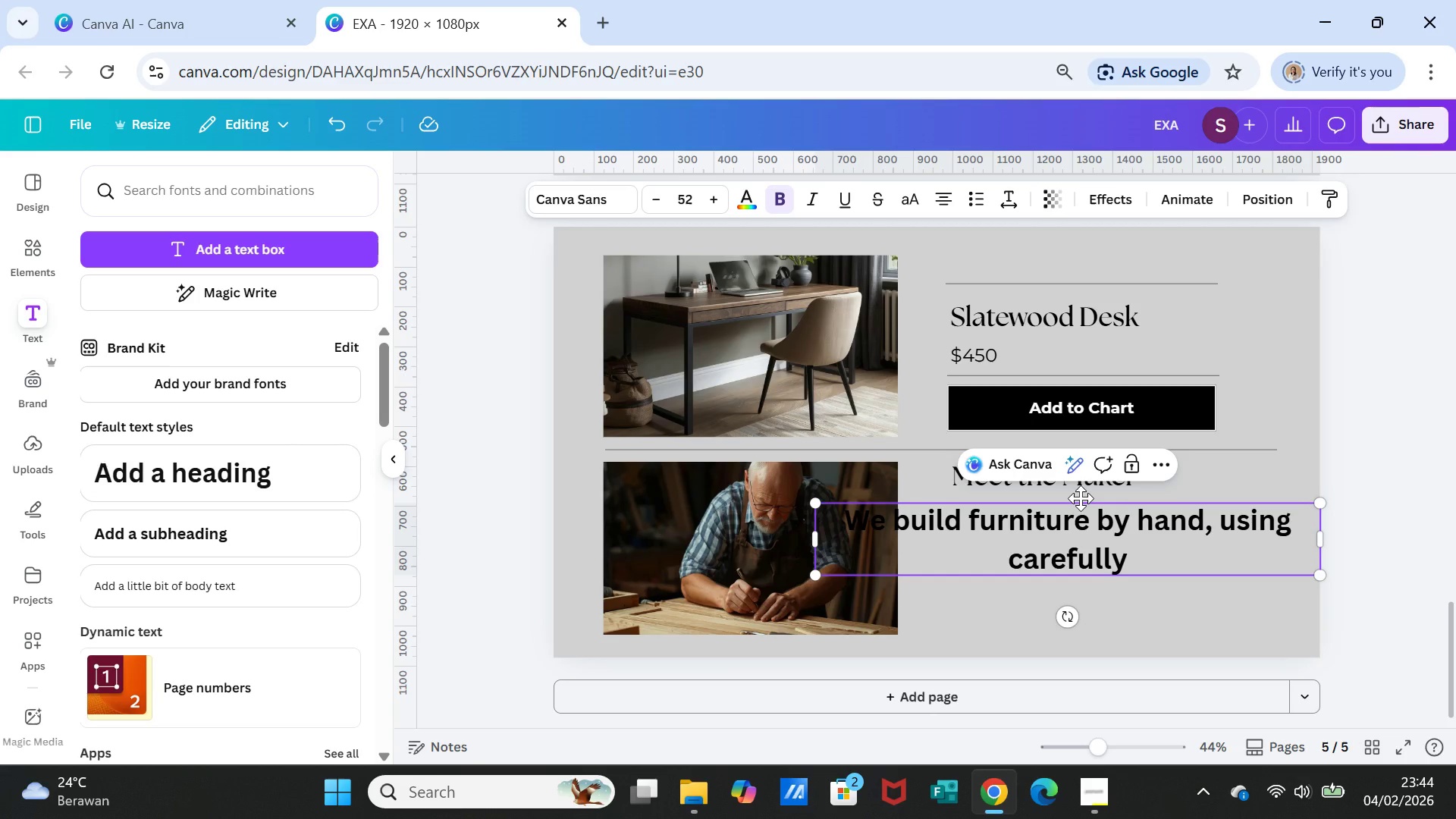 
type(selected)
 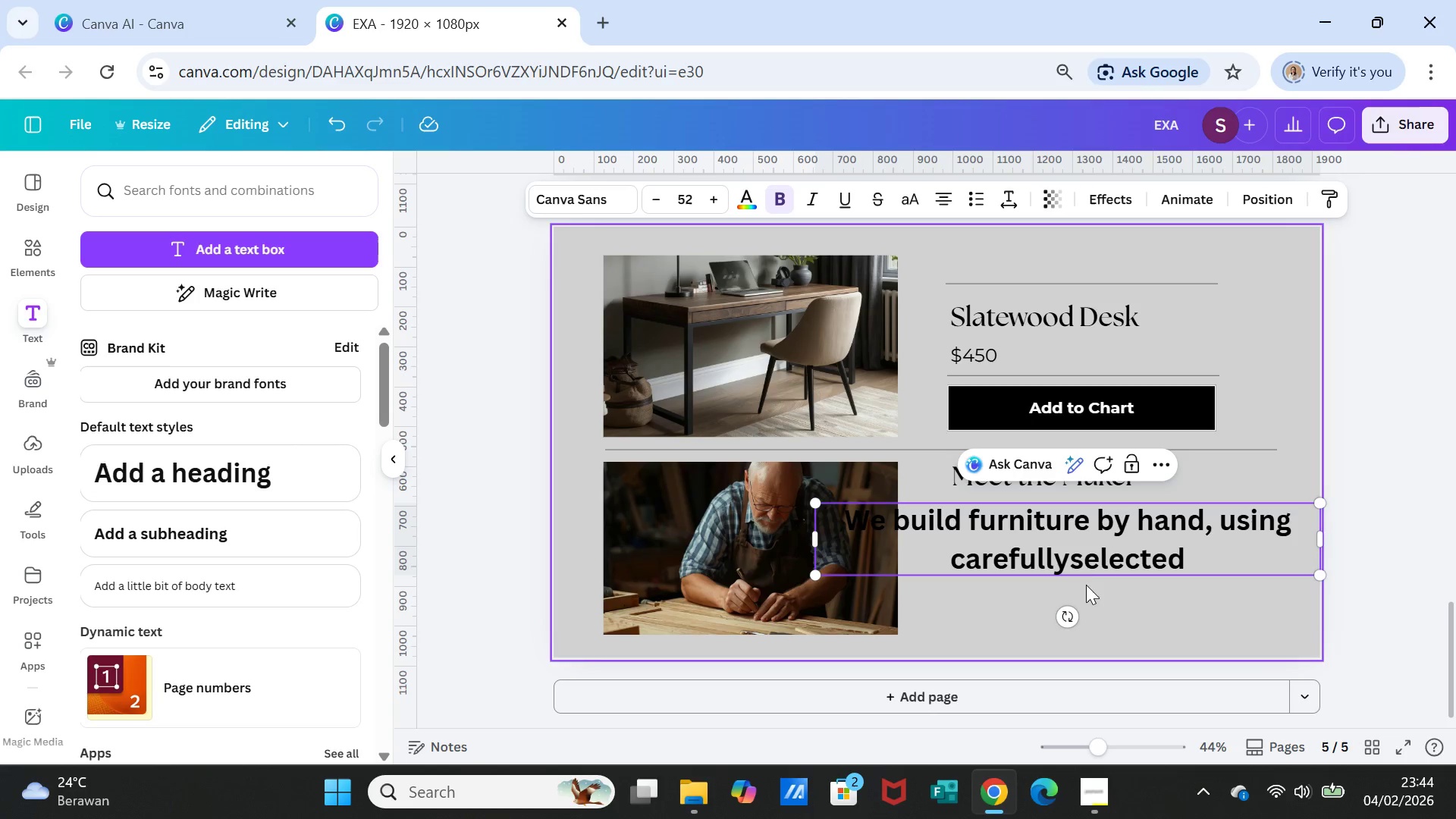 
left_click([1075, 567])
 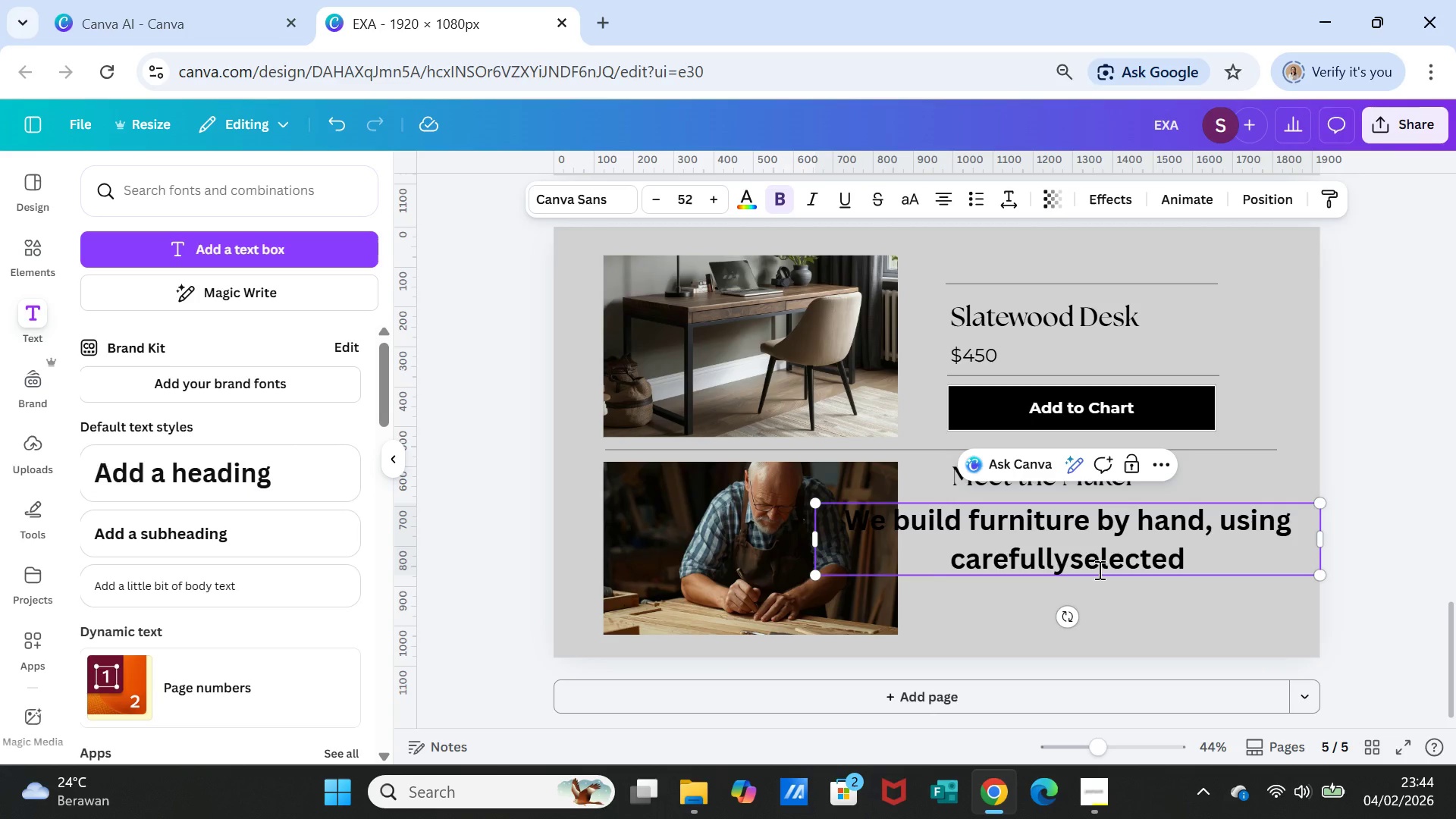 
key(Space)
 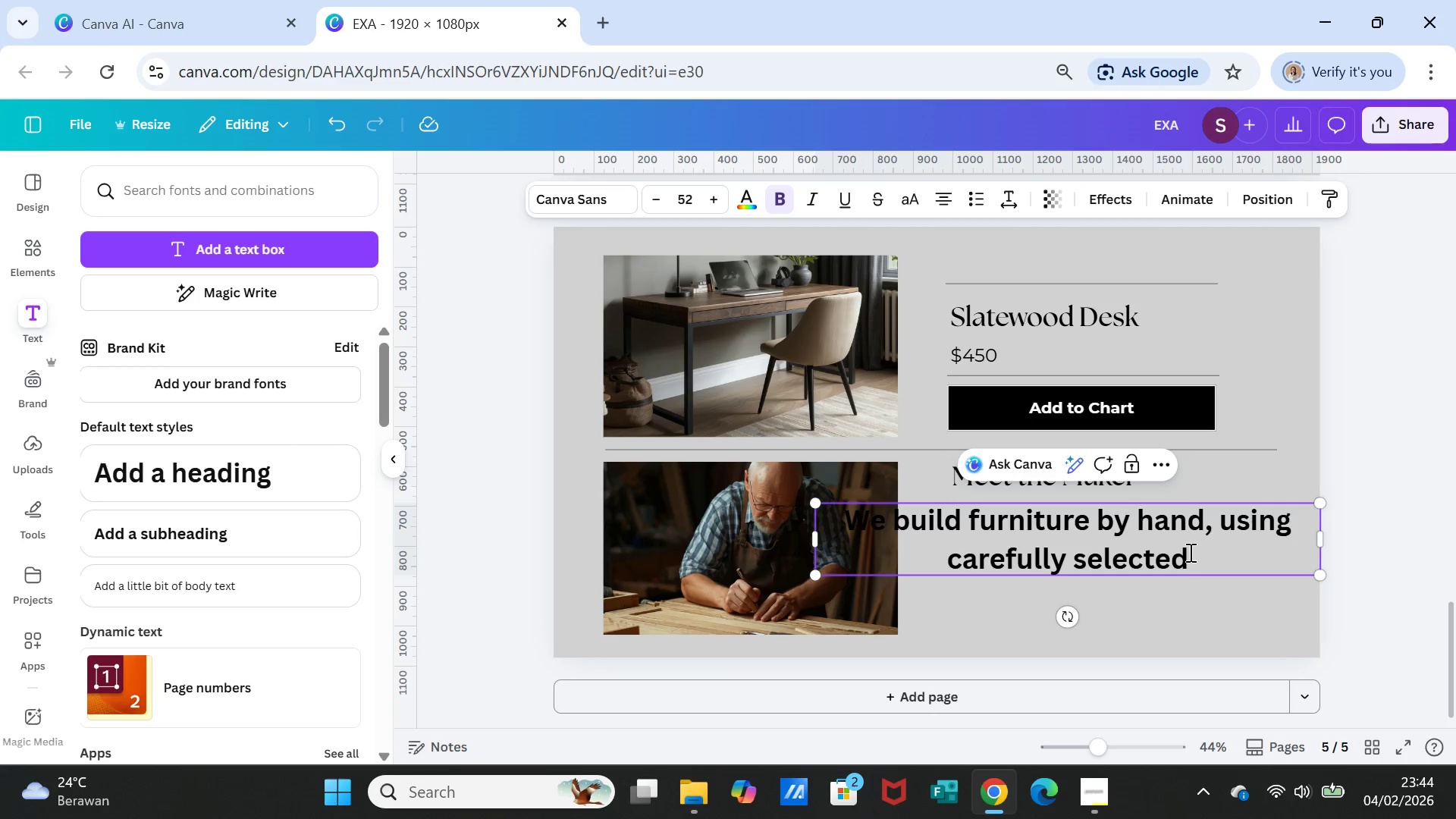 
left_click([1189, 552])
 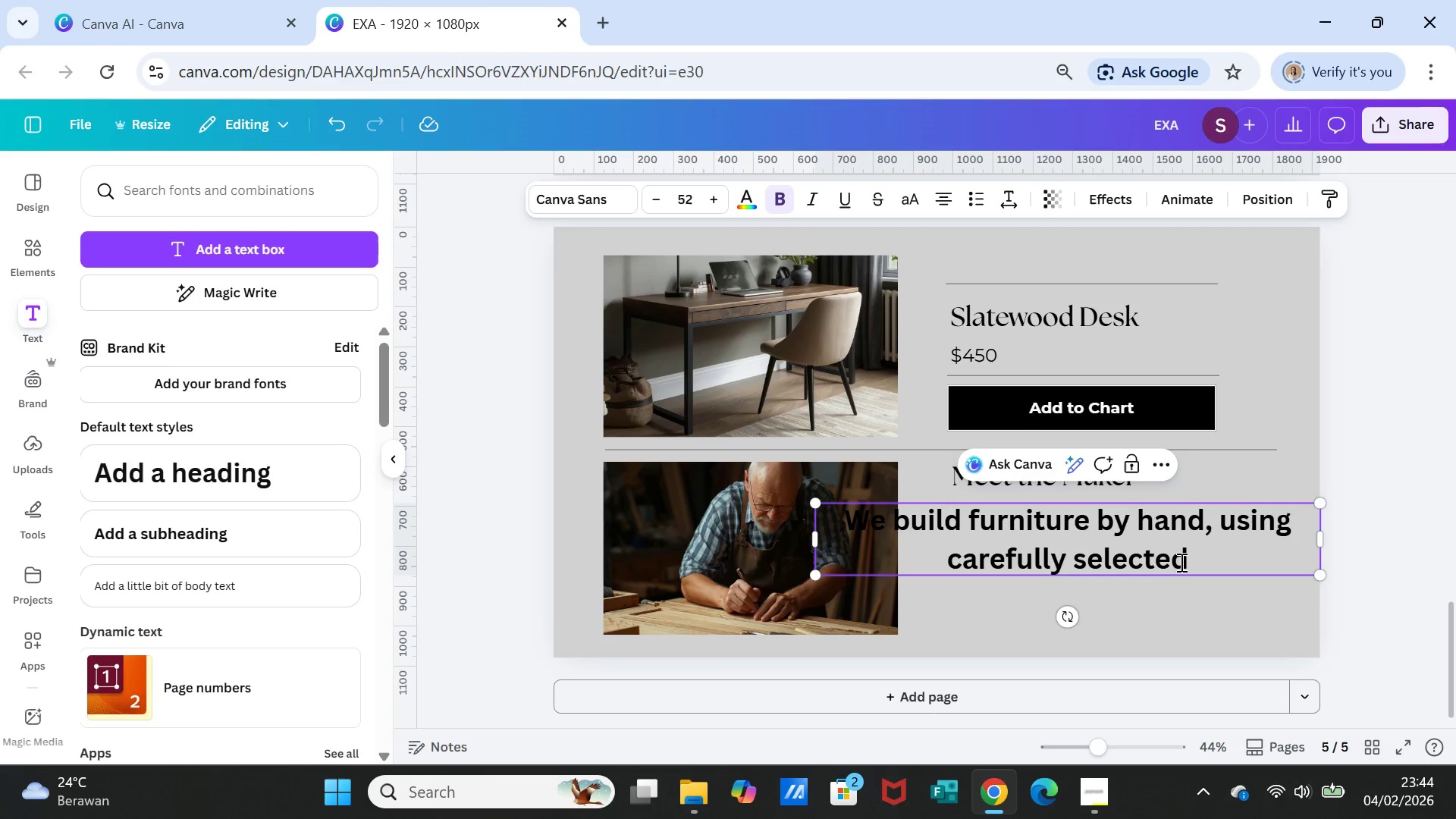 
type( wood and tradition)
 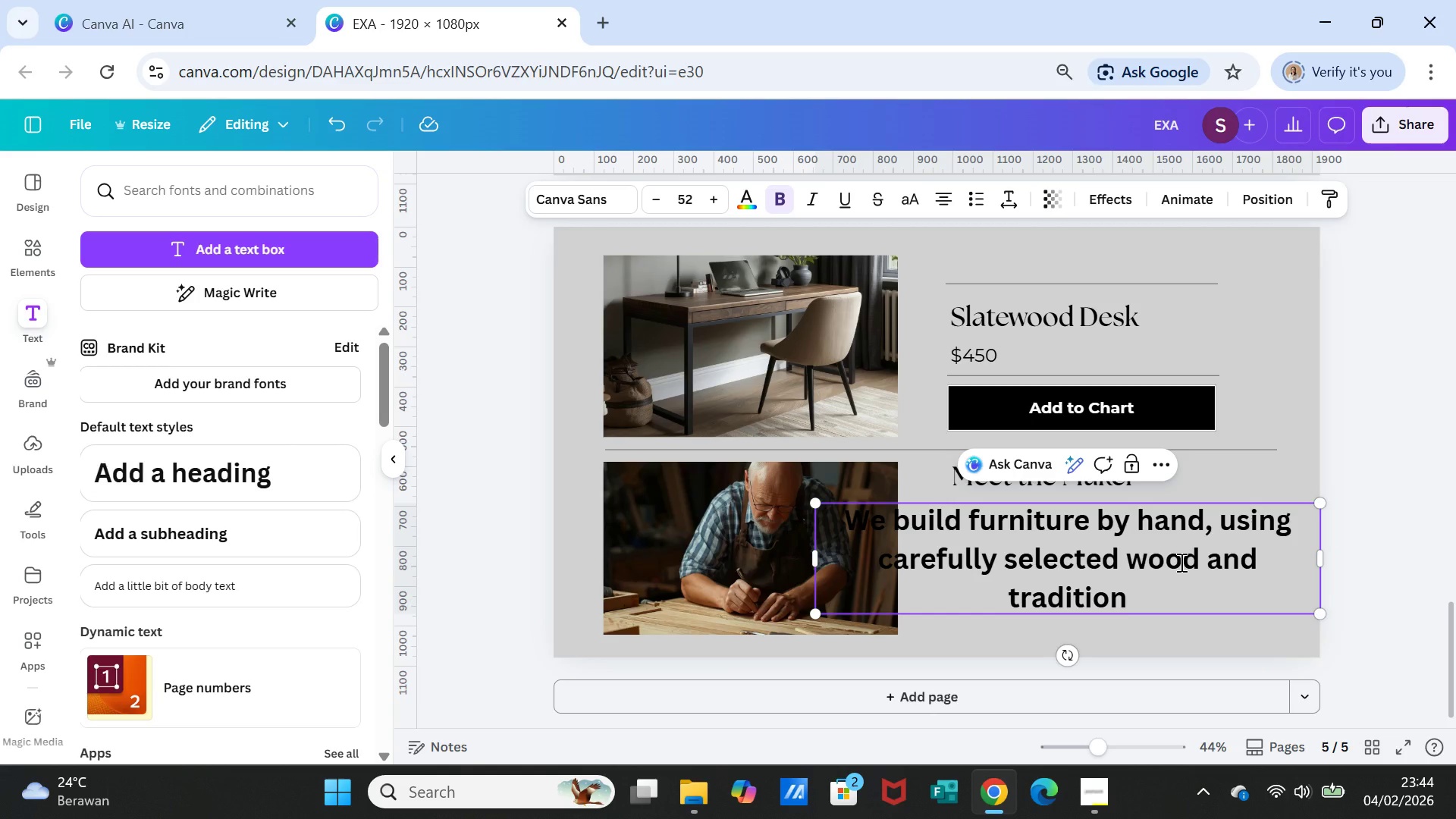 
wait(11.05)
 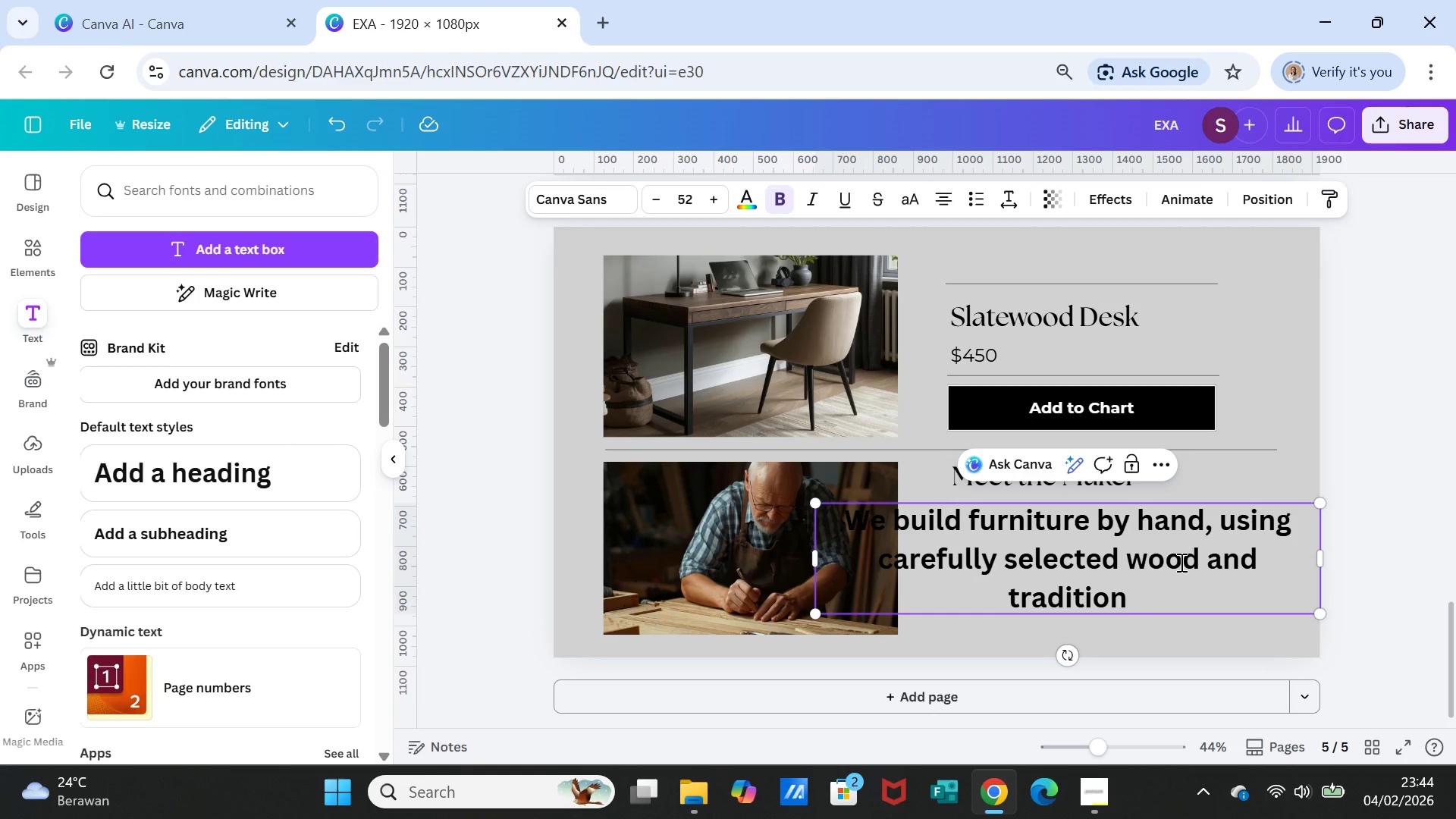 
type(al techniques the value)
 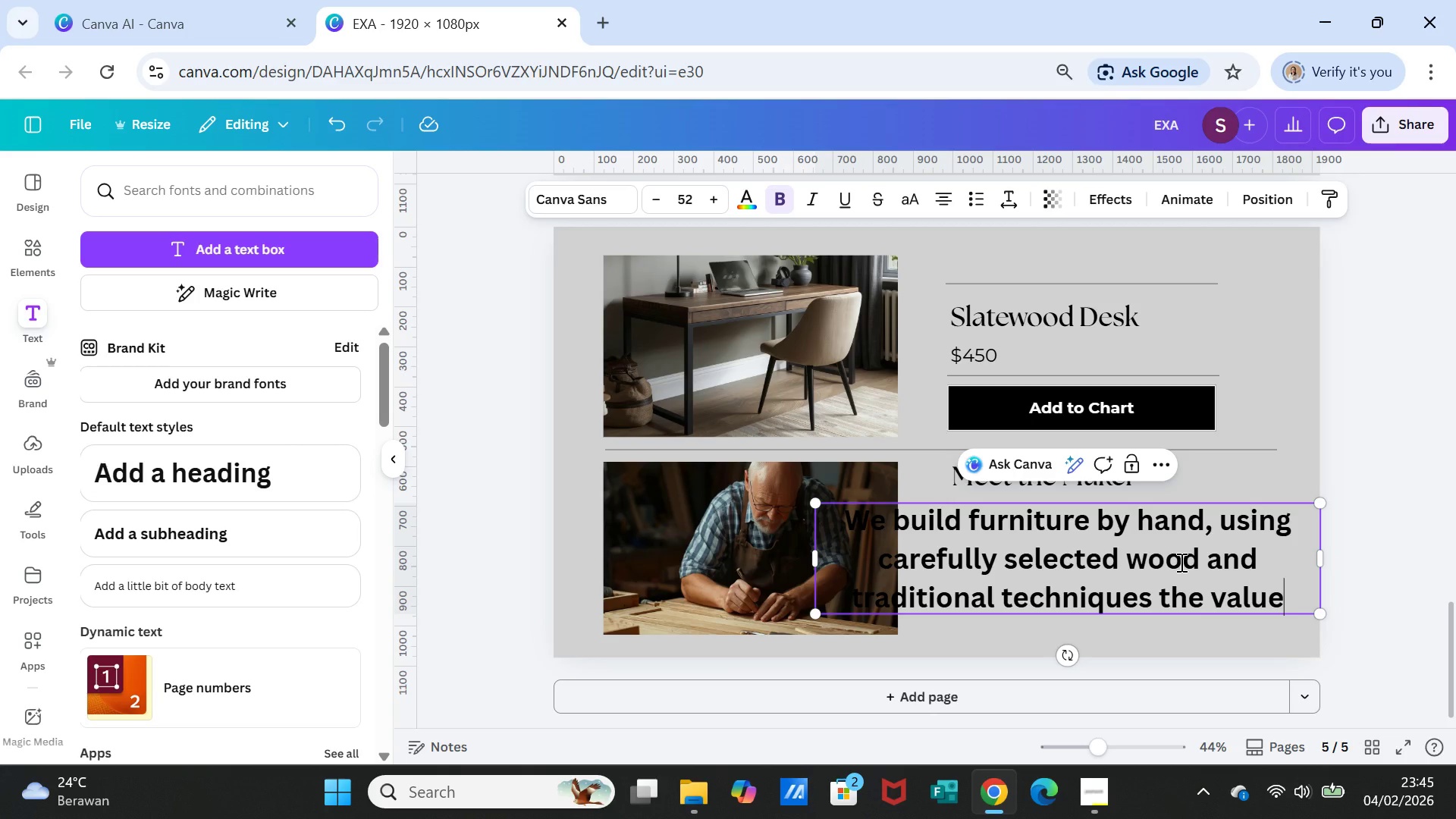 
wait(5.78)
 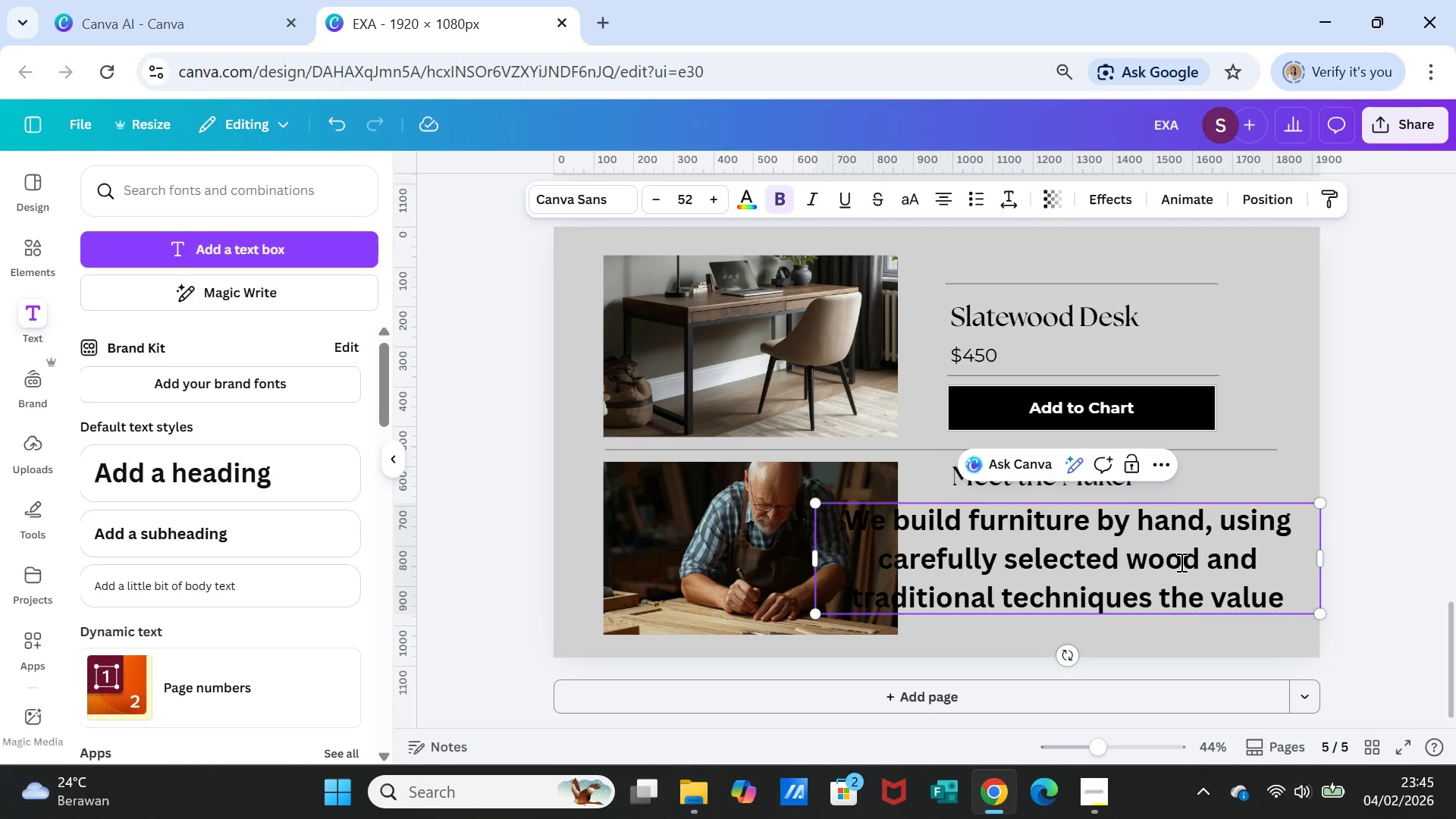 
key(Backspace)
key(Backspace)
key(Backspace)
key(Backspace)
key(Backspace)
key(Backspace)
key(Backspace)
key(Backspace)
type(taht)
key(Backspace)
key(Backspace)
key(Backspace)
key(Backspace)
type(hat is t)
 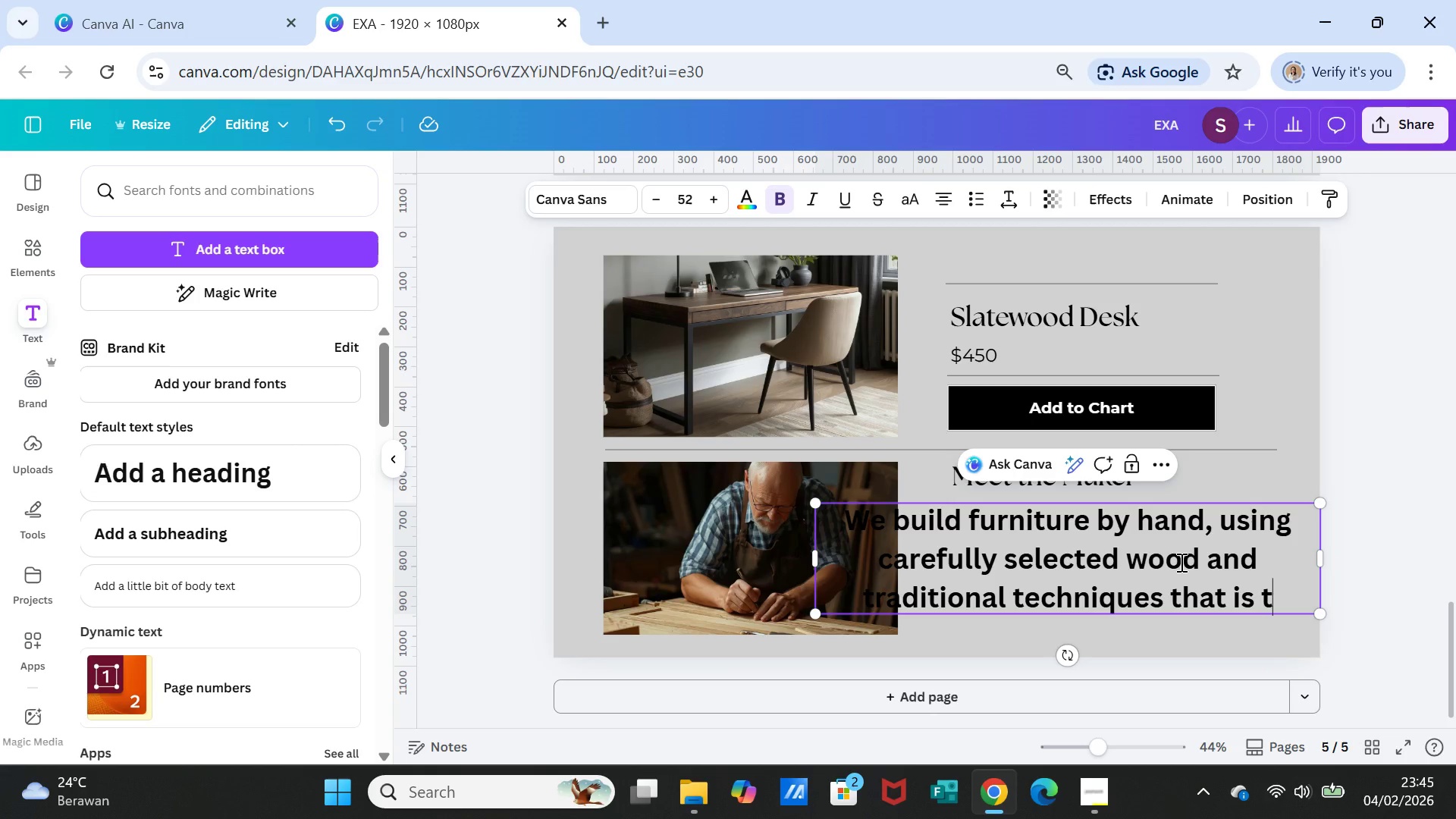 
key(Backspace)
type(value.)
 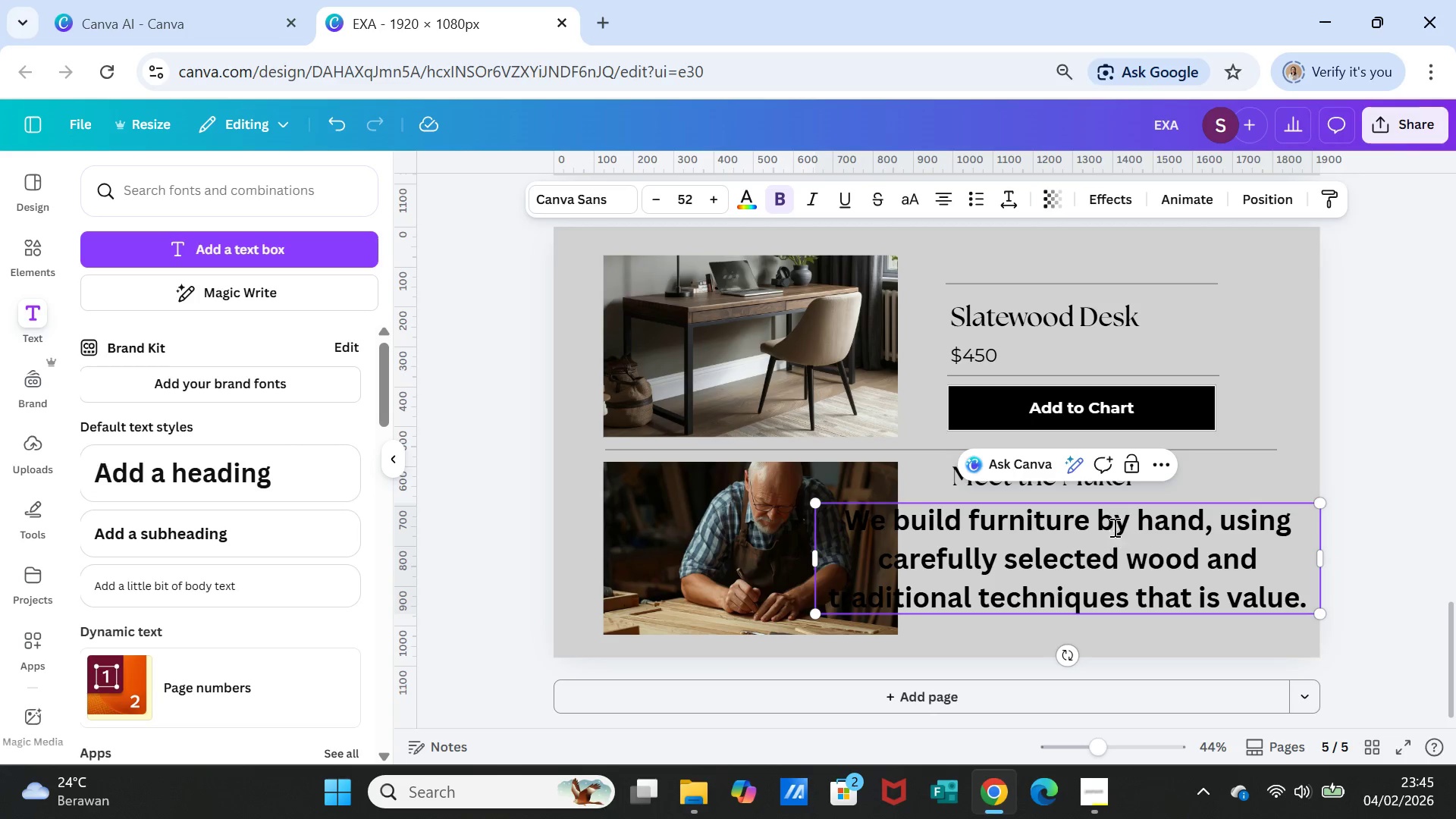 
double_click([1113, 519])
 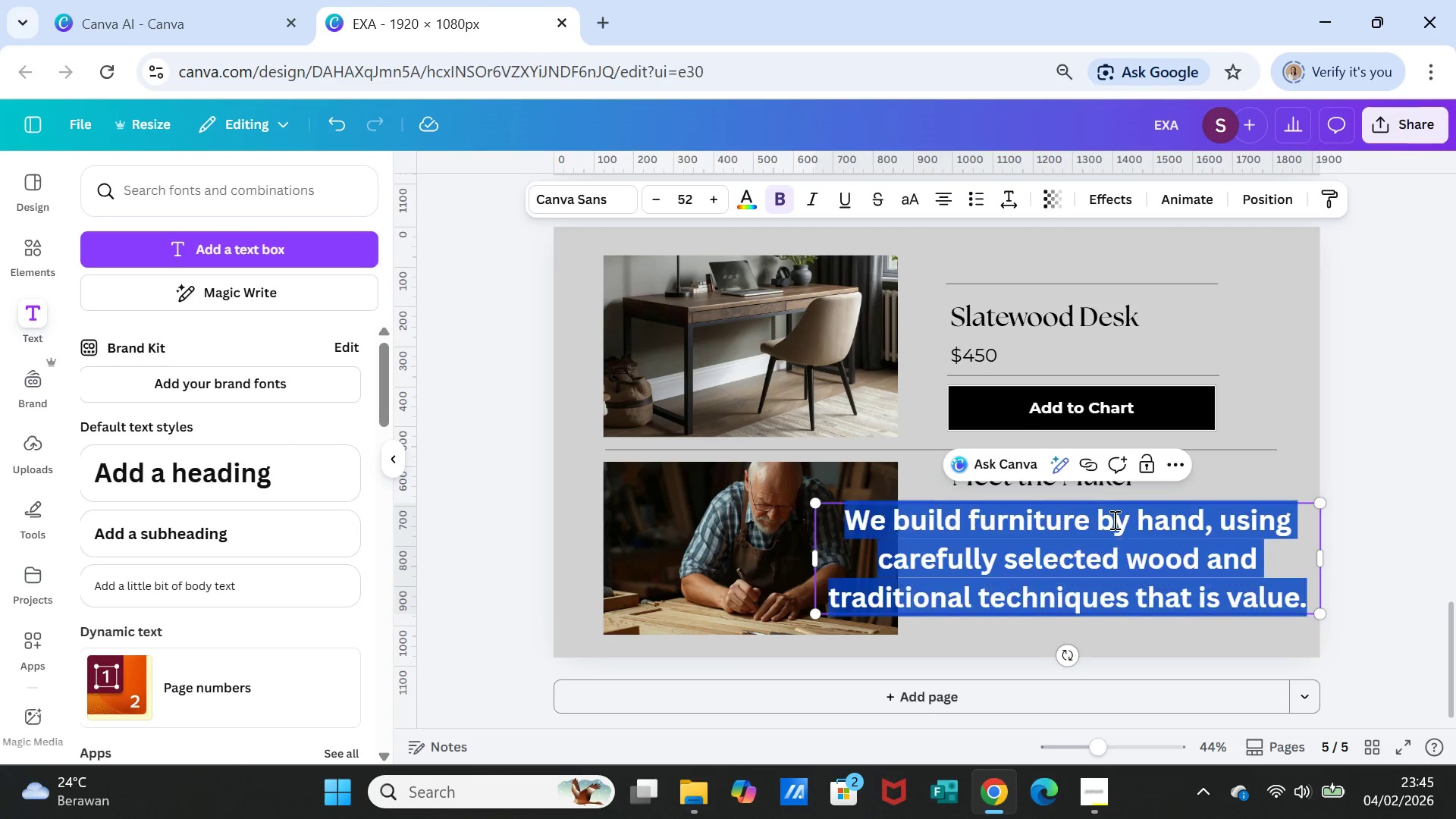 
triple_click([1113, 519])
 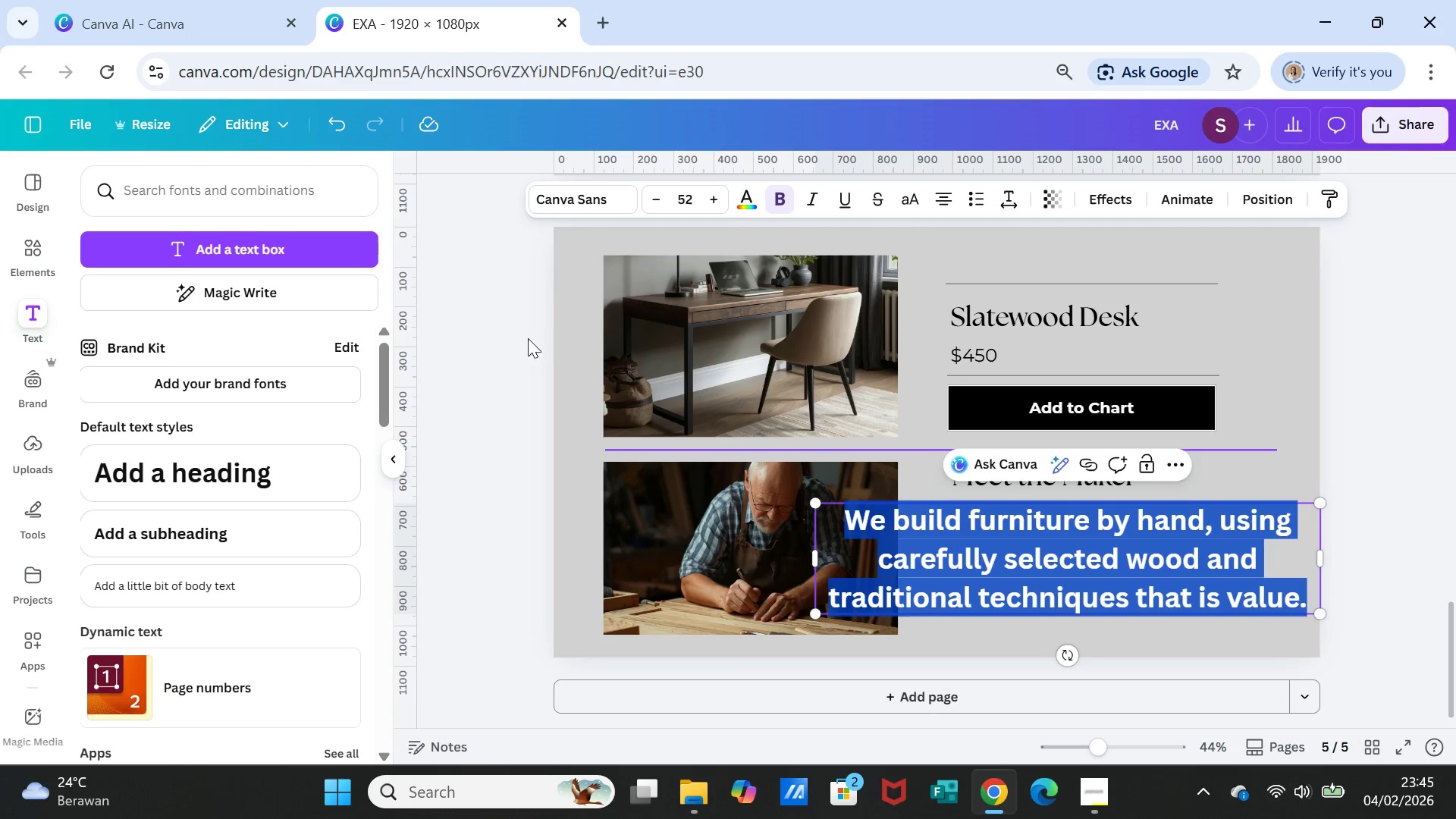 
mouse_move([673, 200])
 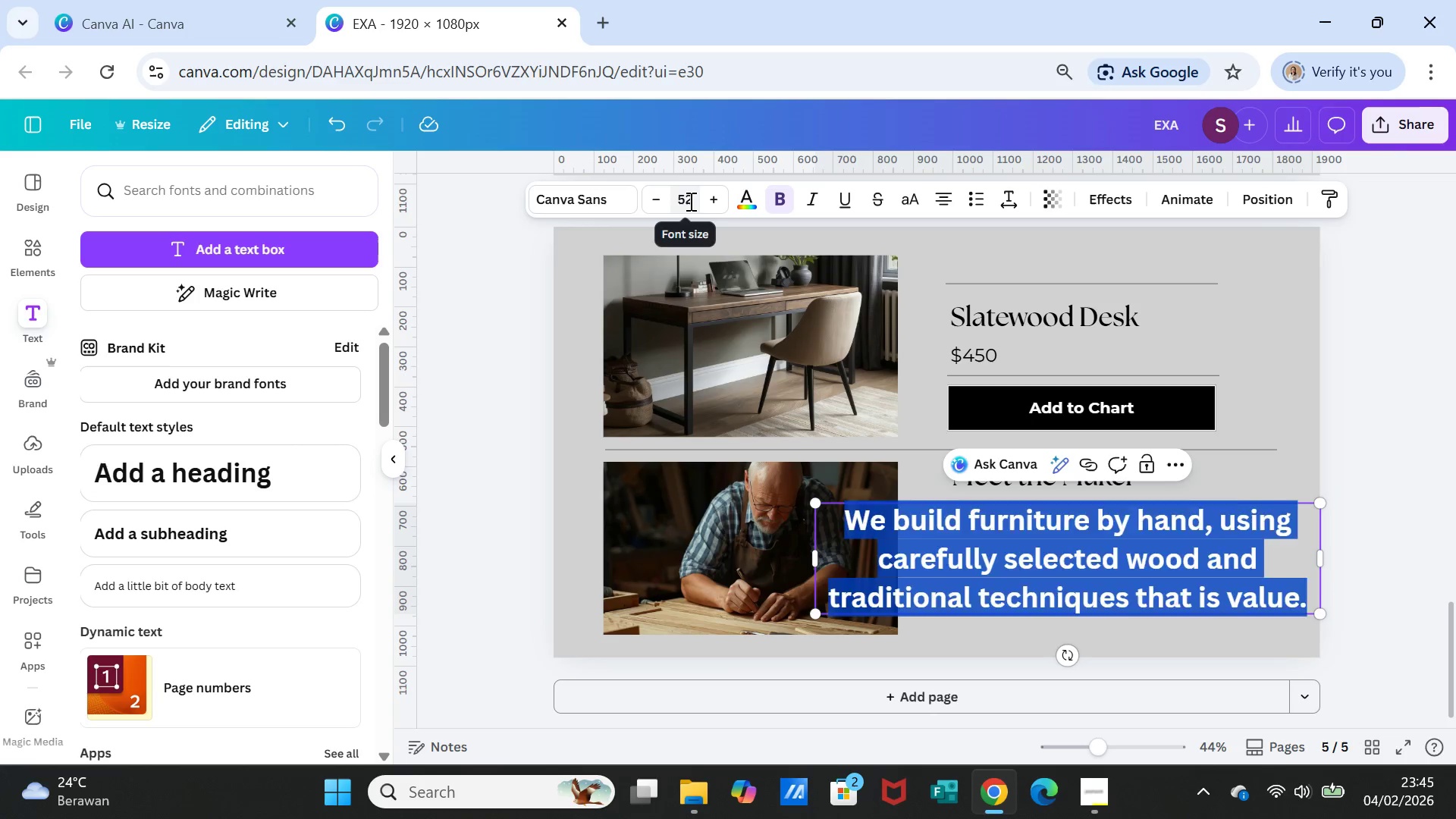 
left_click([689, 201])
 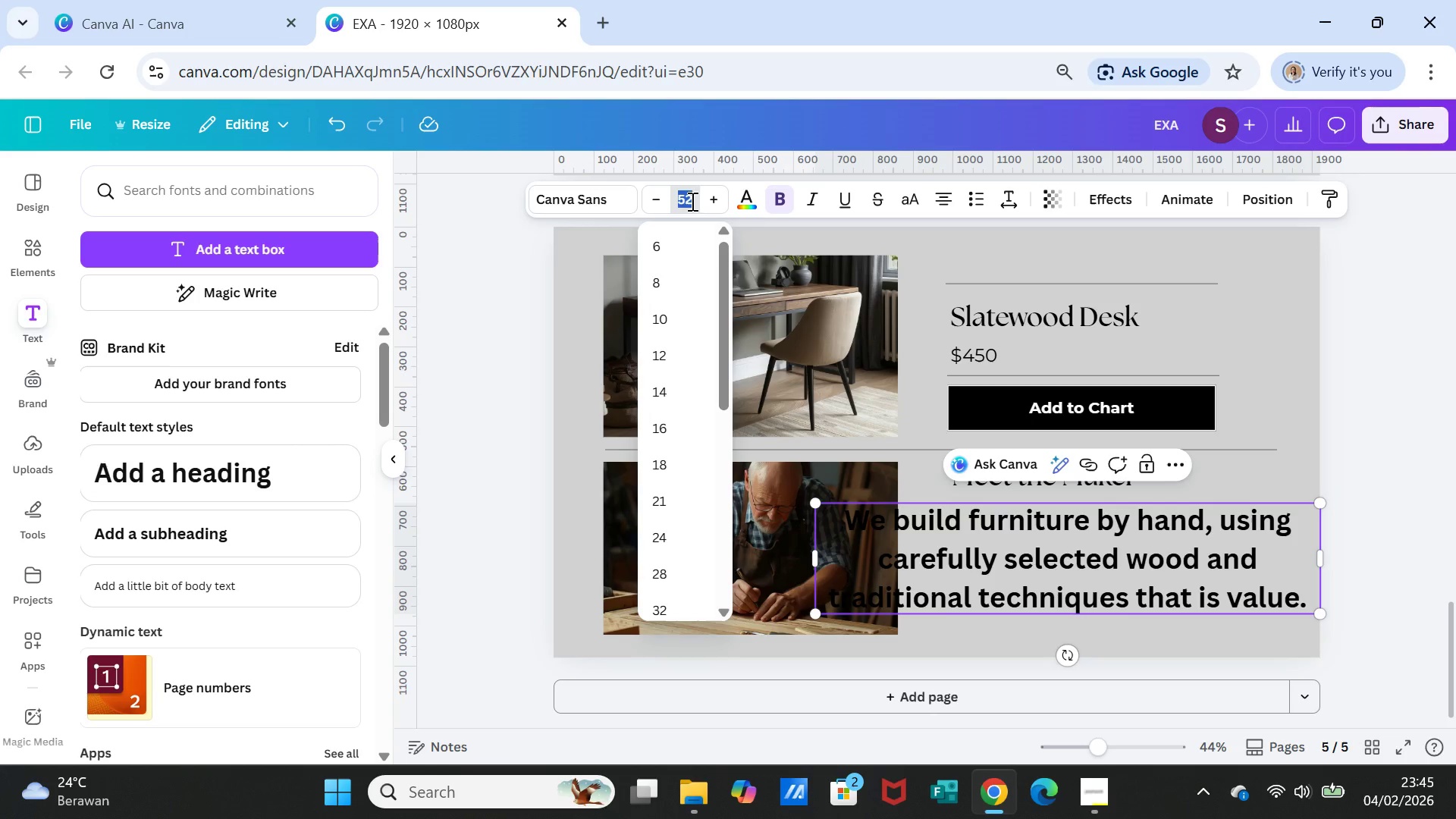 
type(30)
 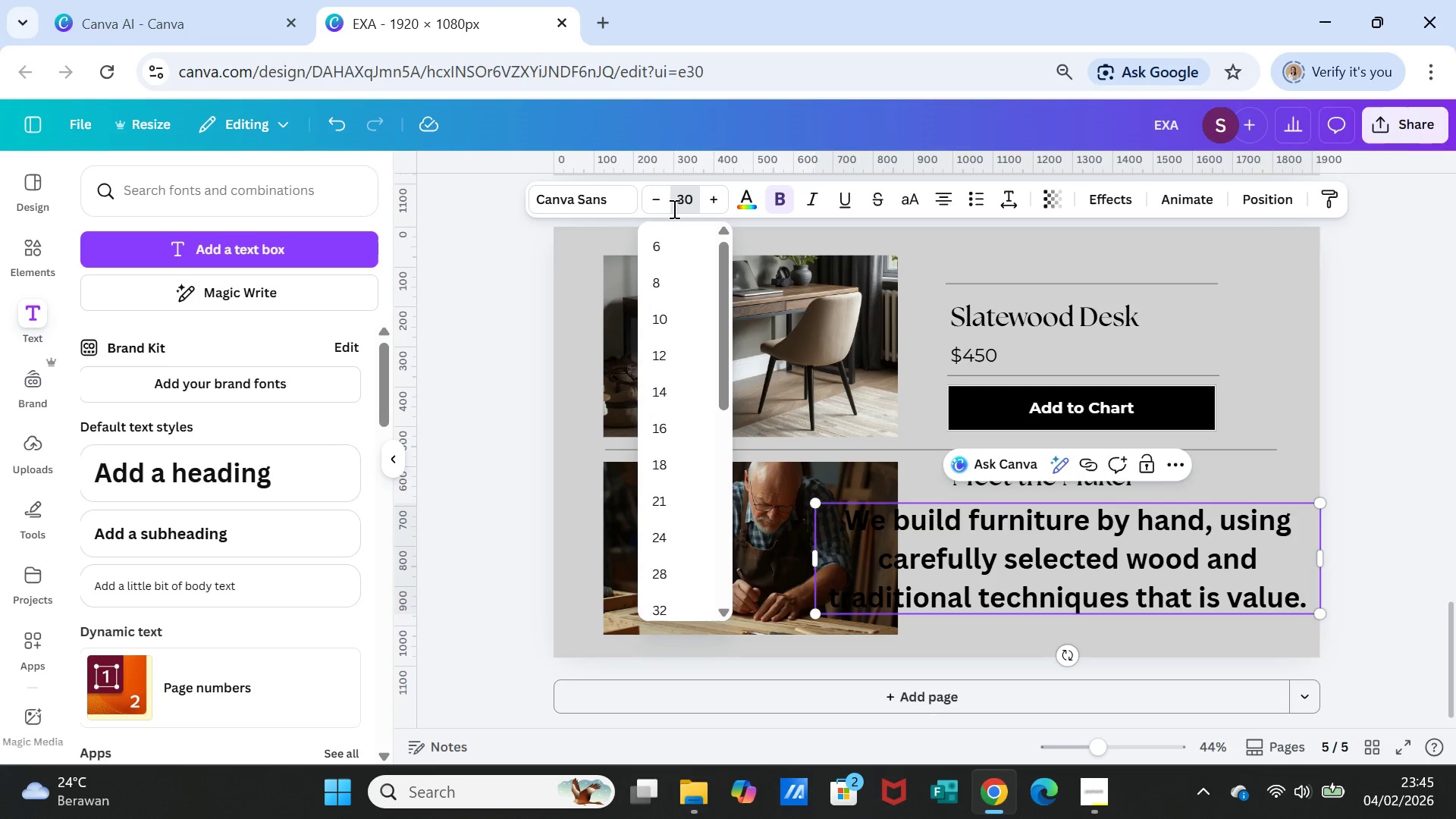 
key(Enter)
 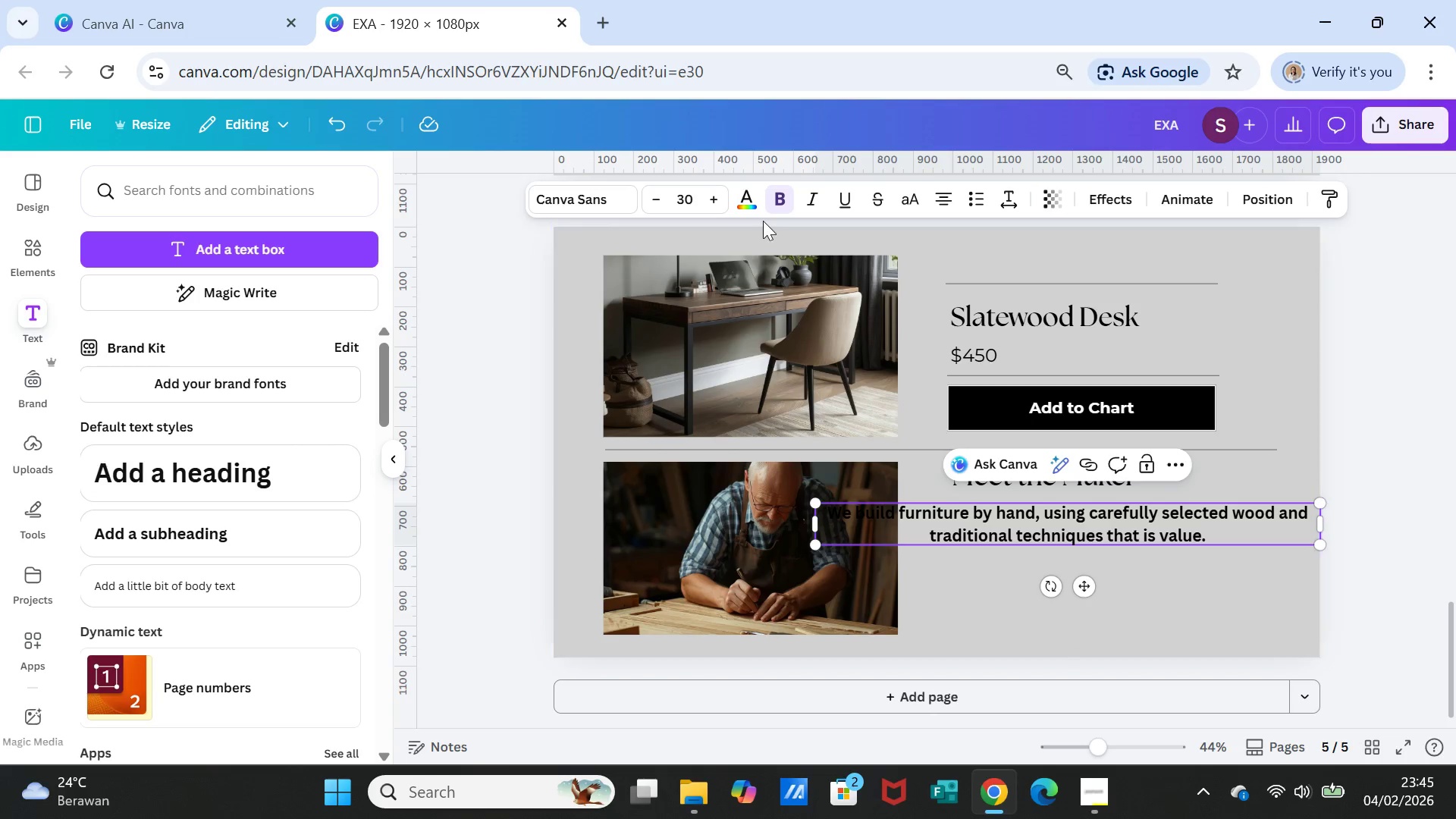 
left_click([774, 199])
 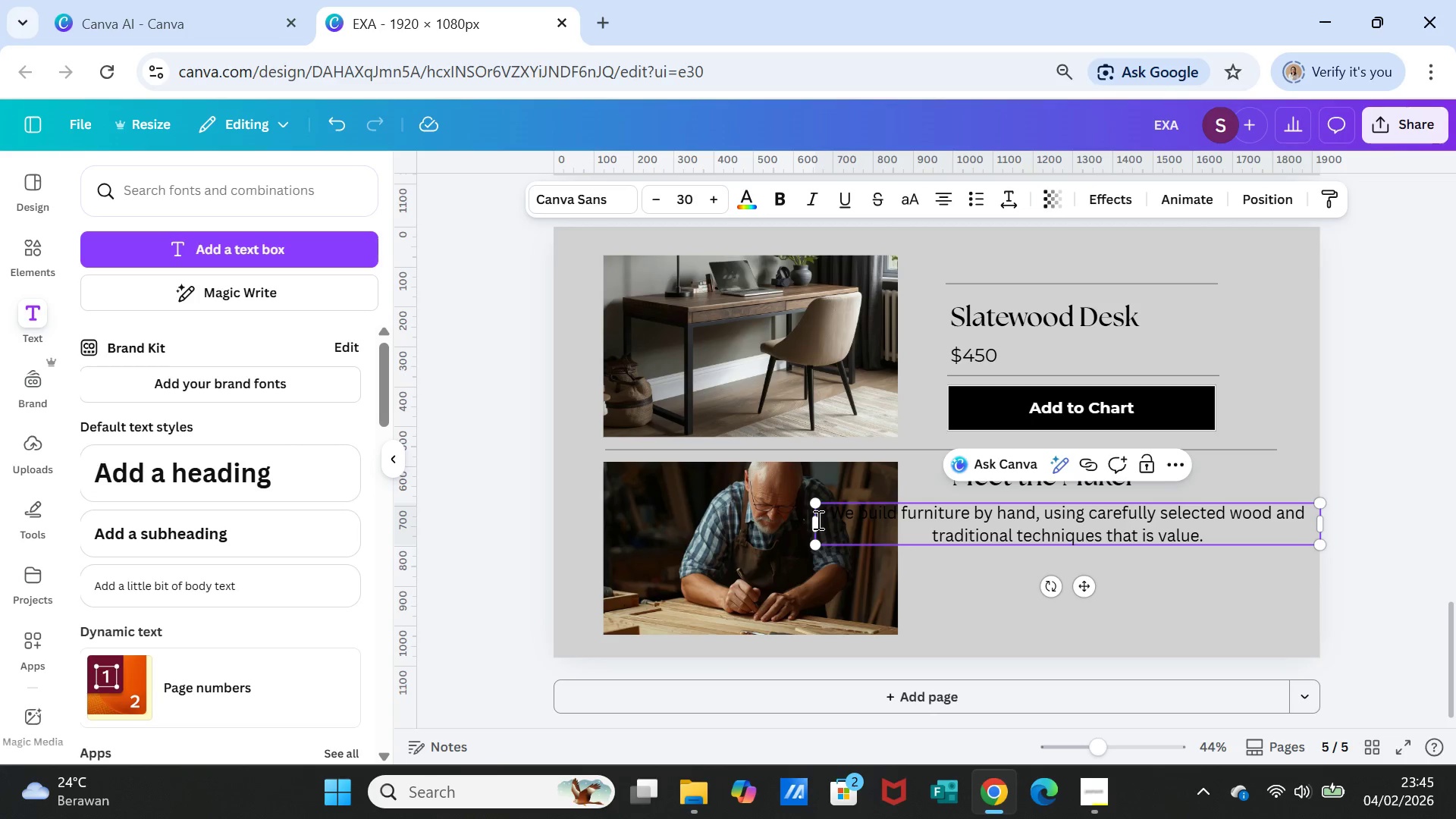 
left_click_drag(start_coordinate=[812, 523], to_coordinate=[940, 527])
 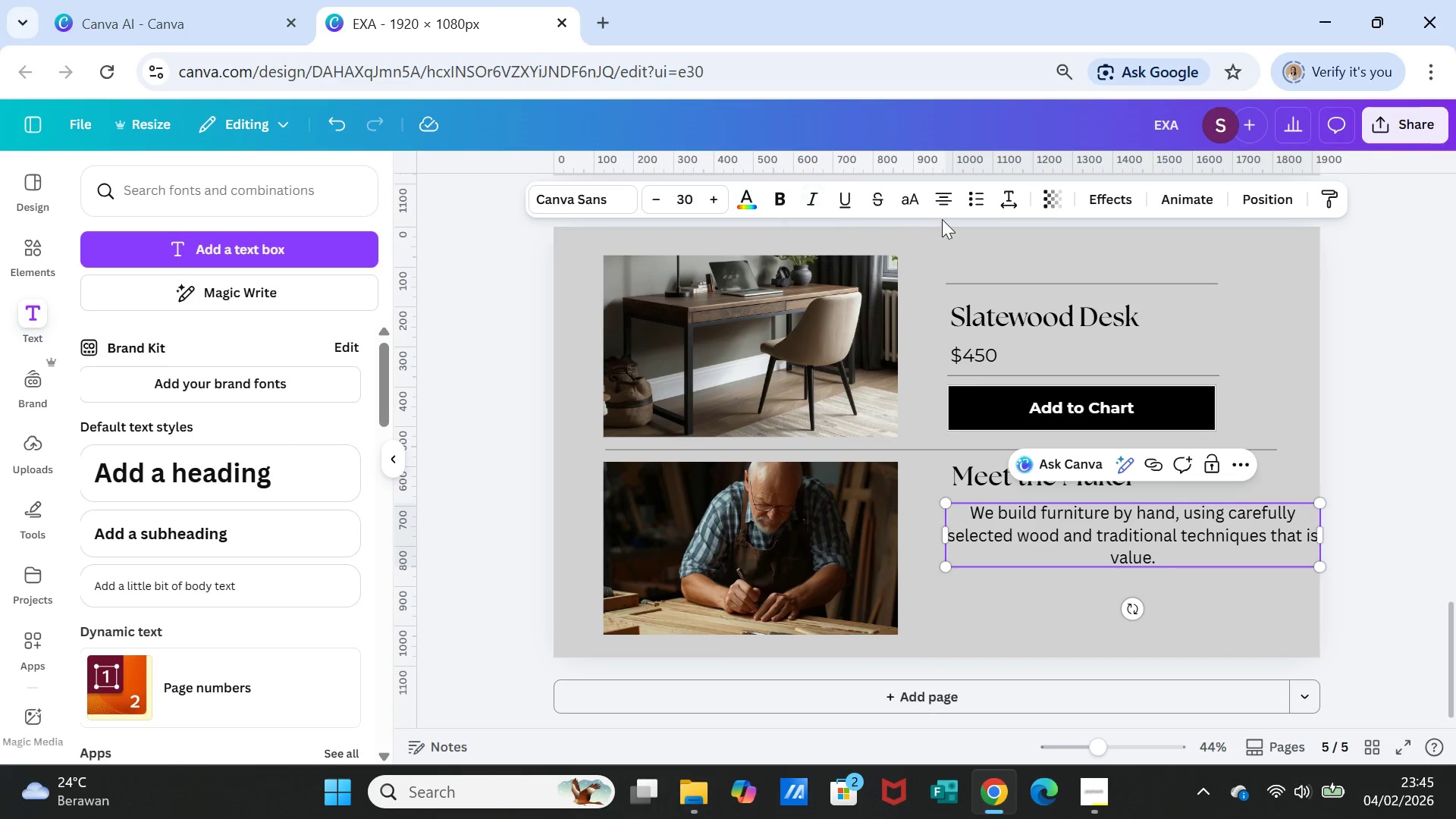 
left_click([952, 202])
 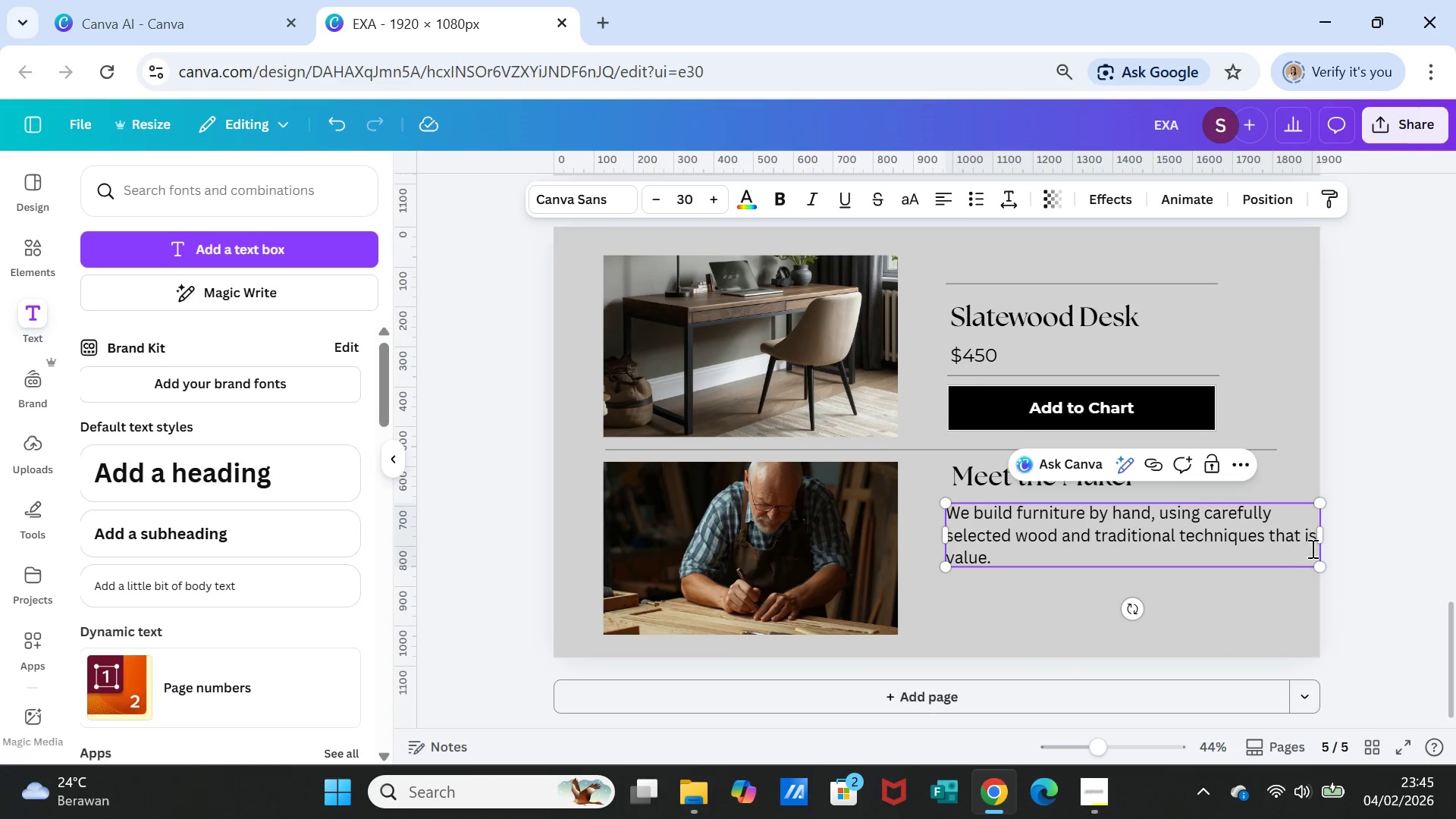 
left_click([1369, 548])
 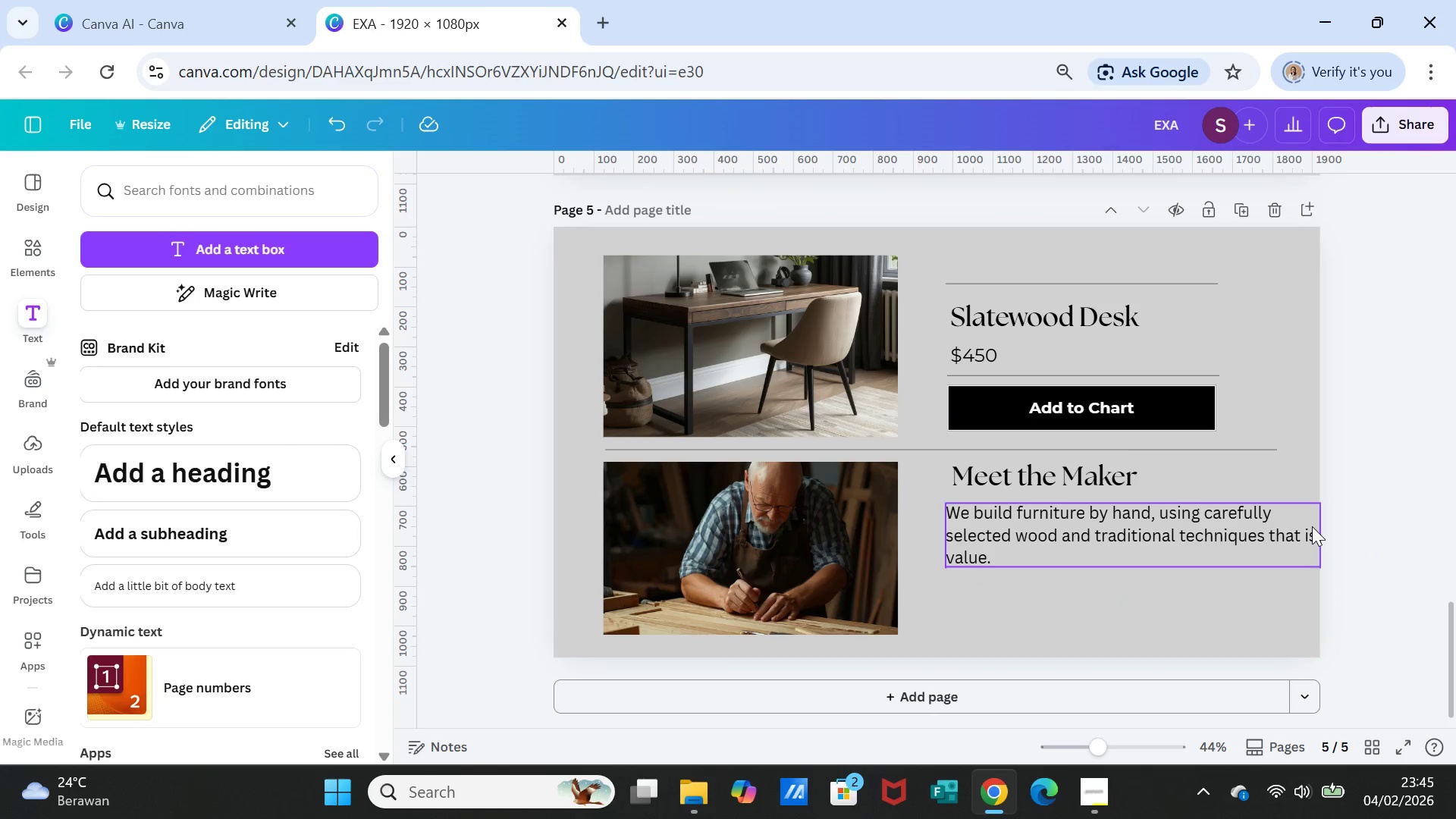 
left_click([1312, 526])
 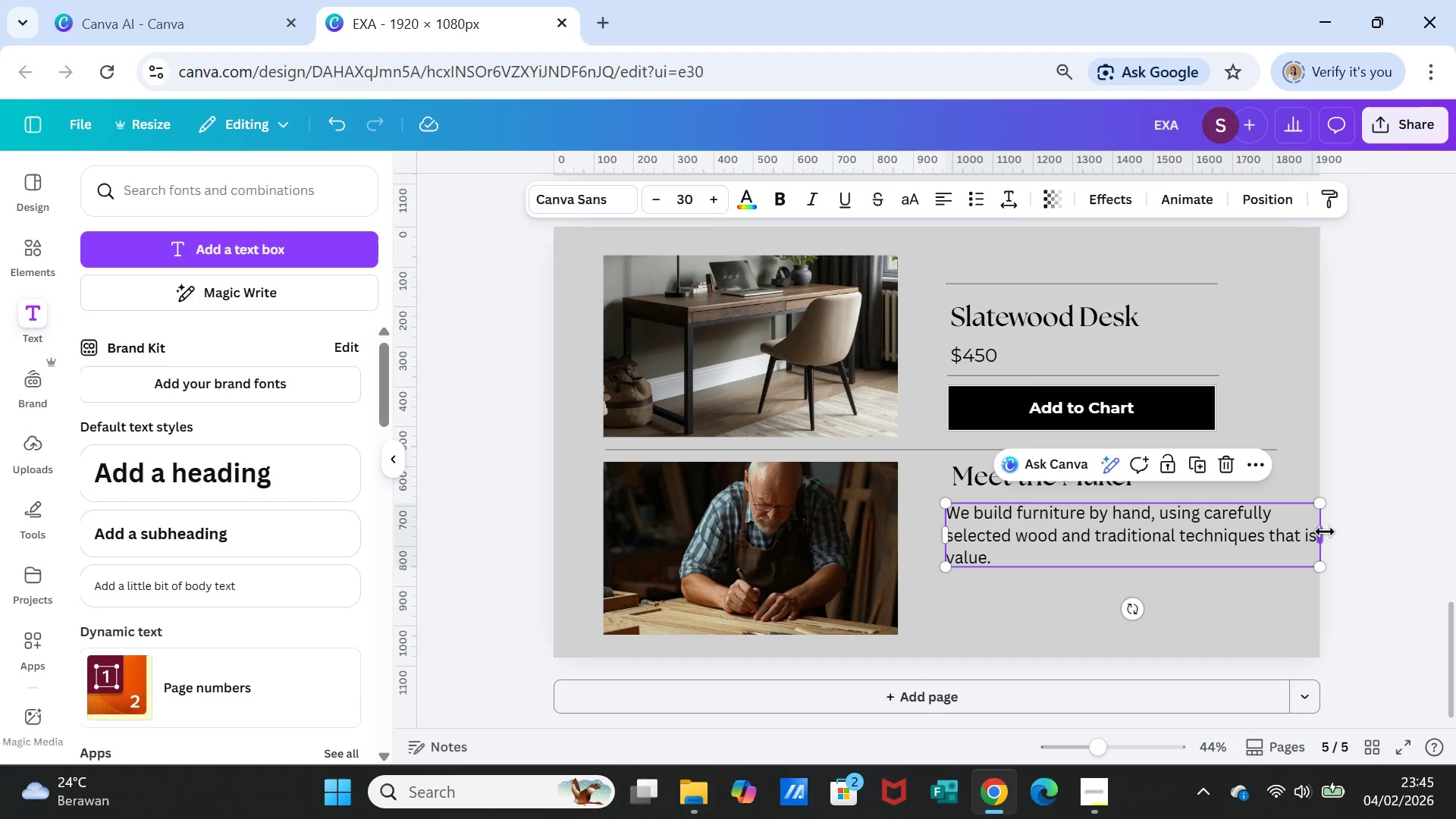 
left_click_drag(start_coordinate=[1325, 532], to_coordinate=[1310, 532])
 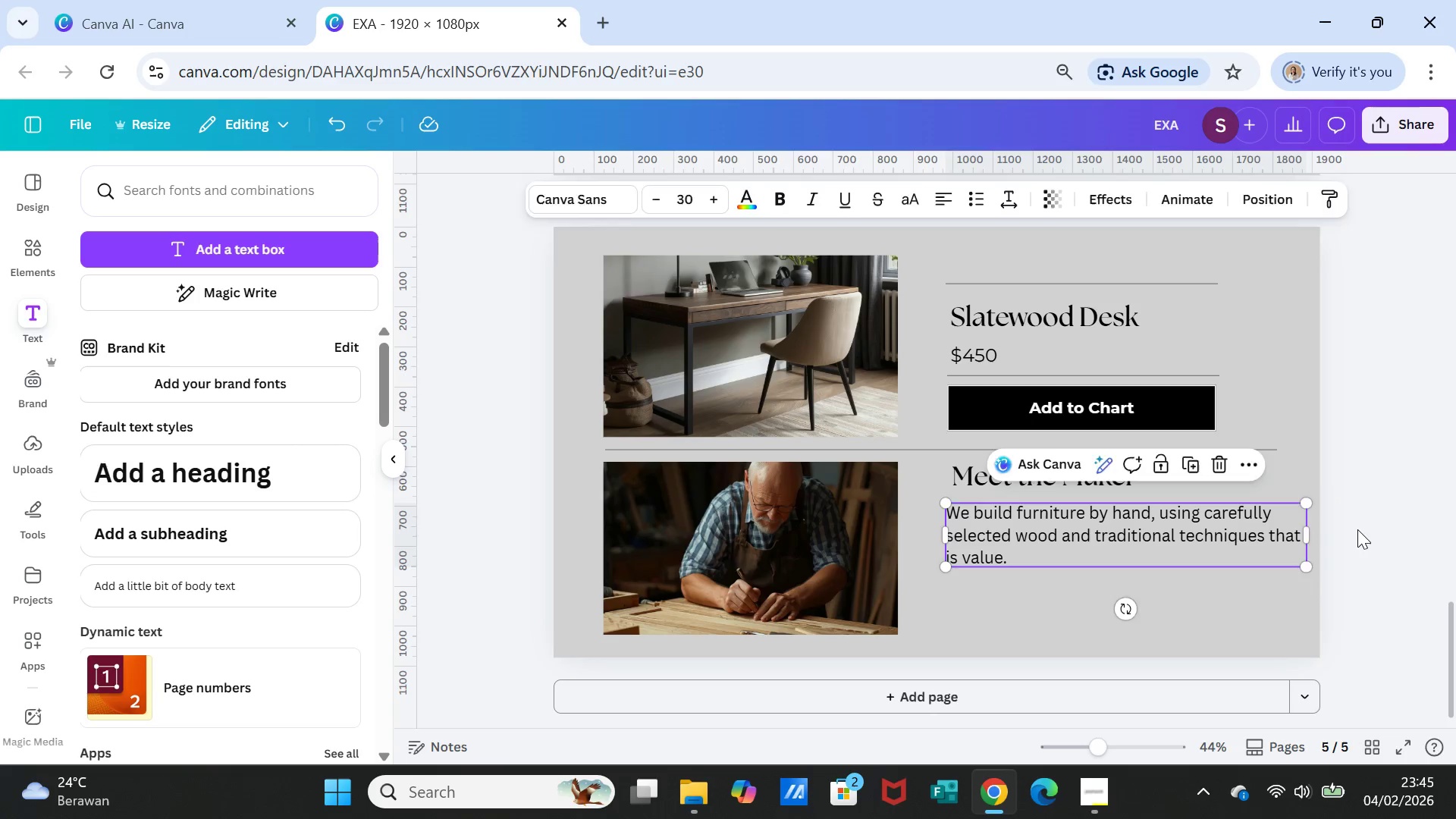 
left_click([1357, 529])
 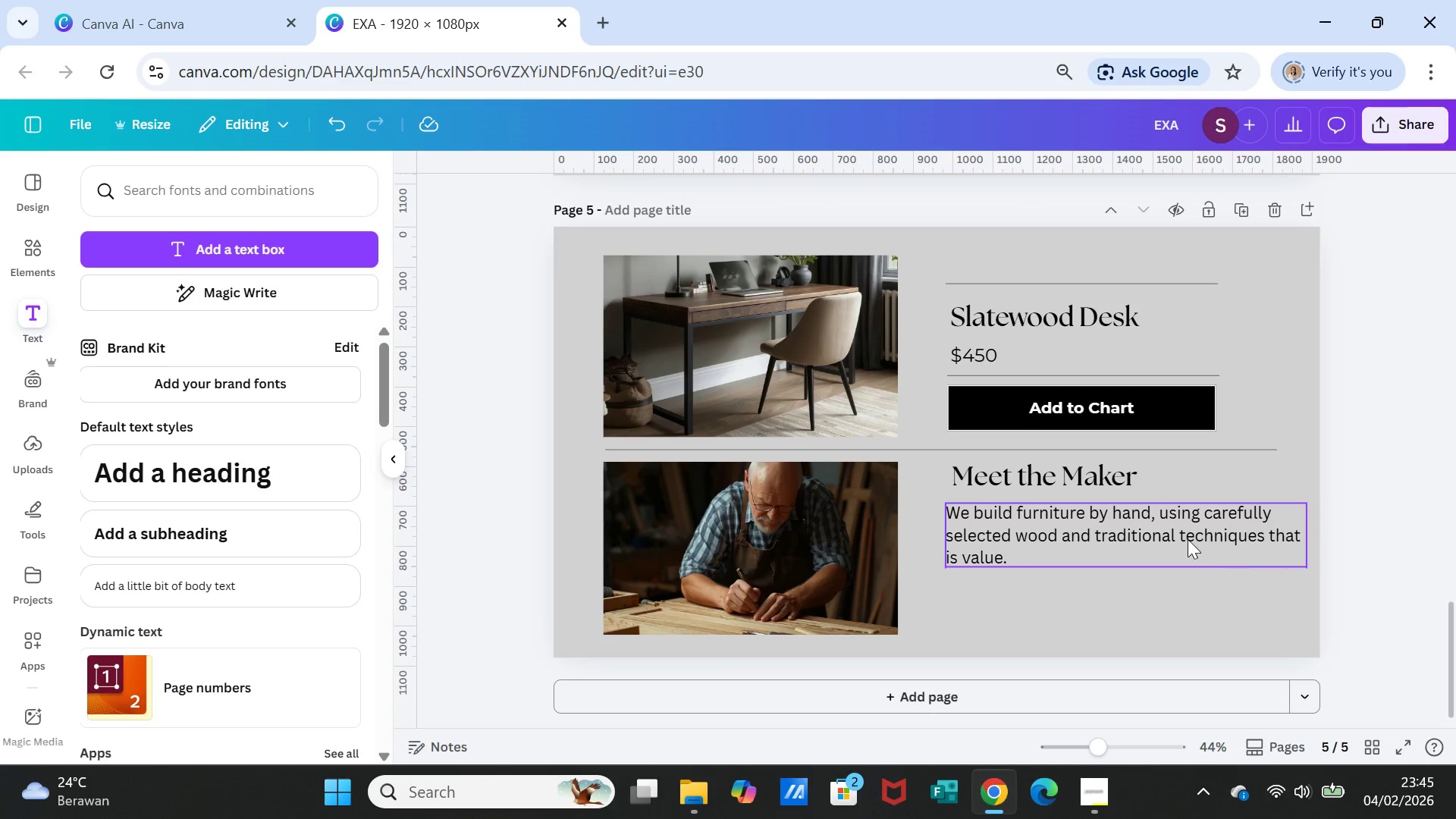 
left_click_drag(start_coordinate=[1187, 539], to_coordinate=[1190, 556])
 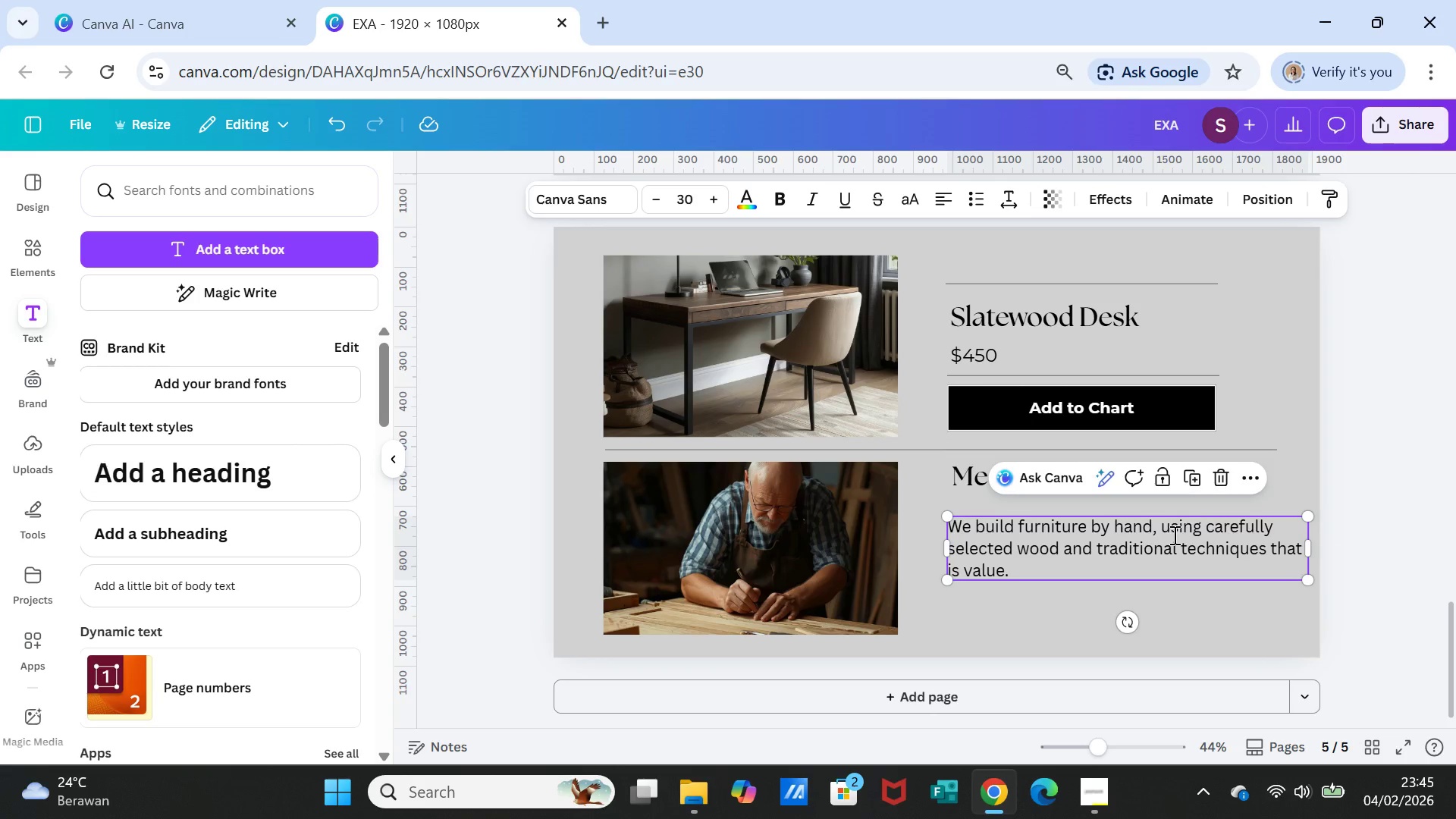 
double_click([1173, 535])
 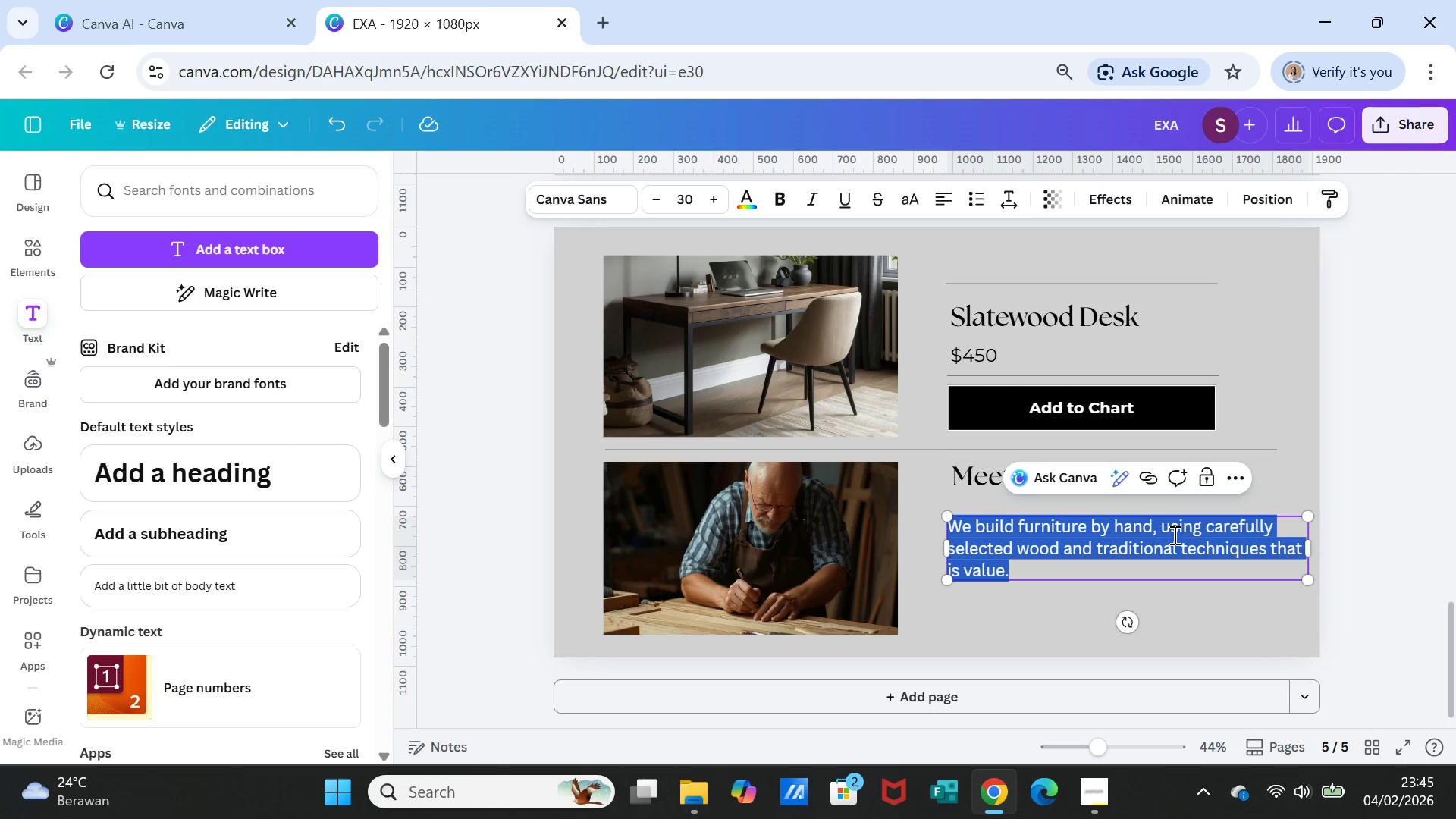 
triple_click([1173, 535])
 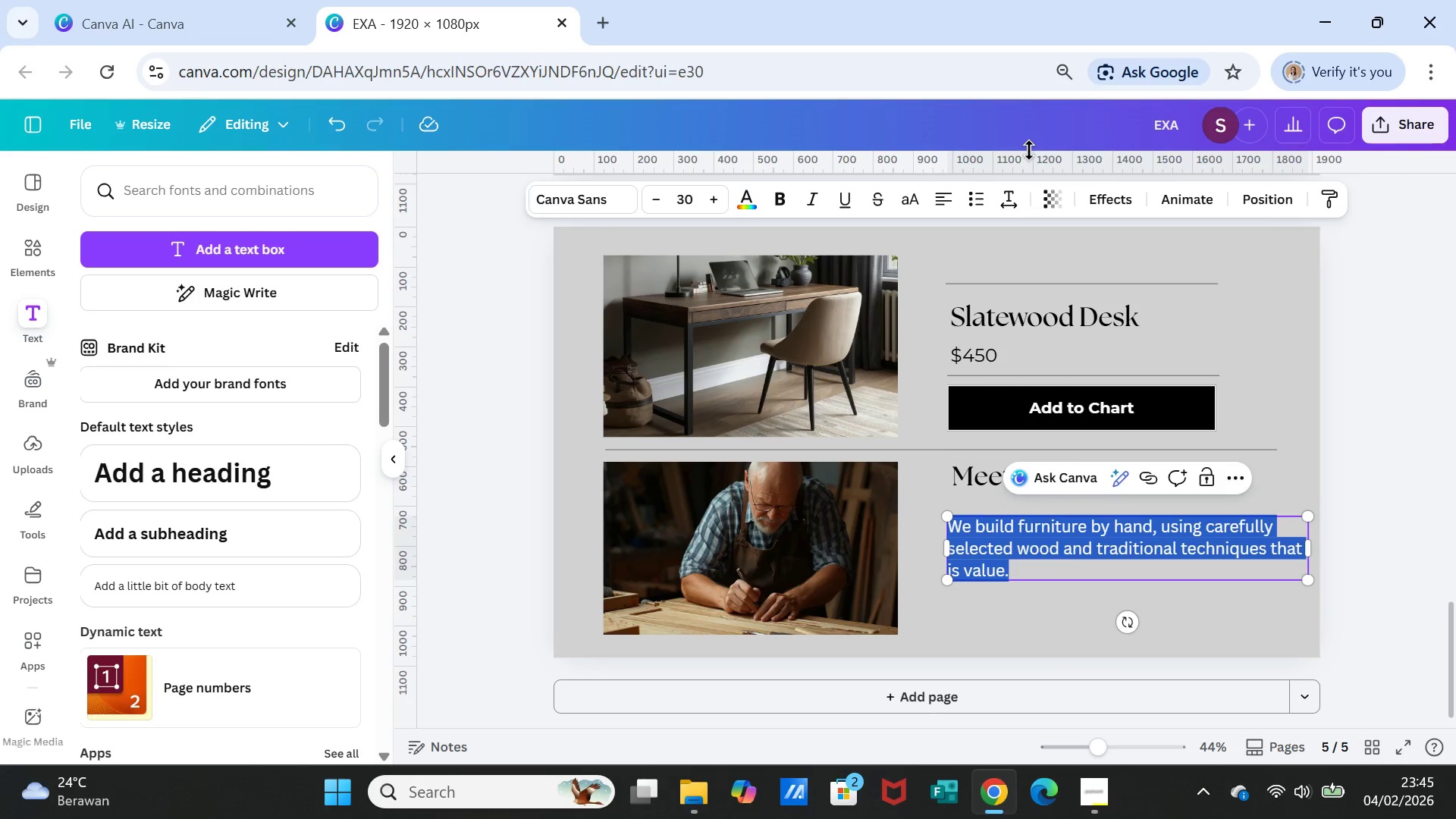 
left_click([1007, 193])
 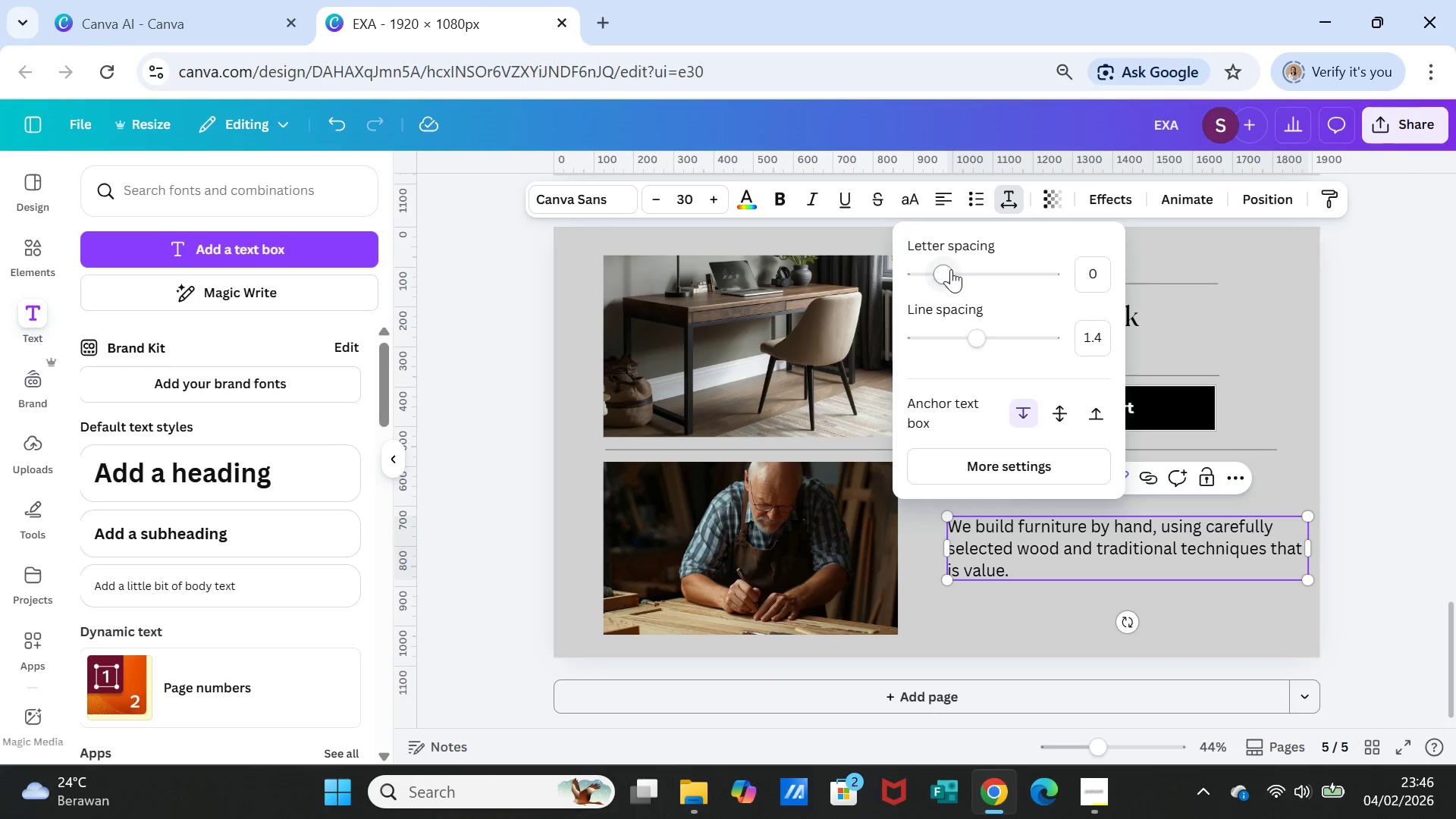 
left_click_drag(start_coordinate=[950, 270], to_coordinate=[954, 270])
 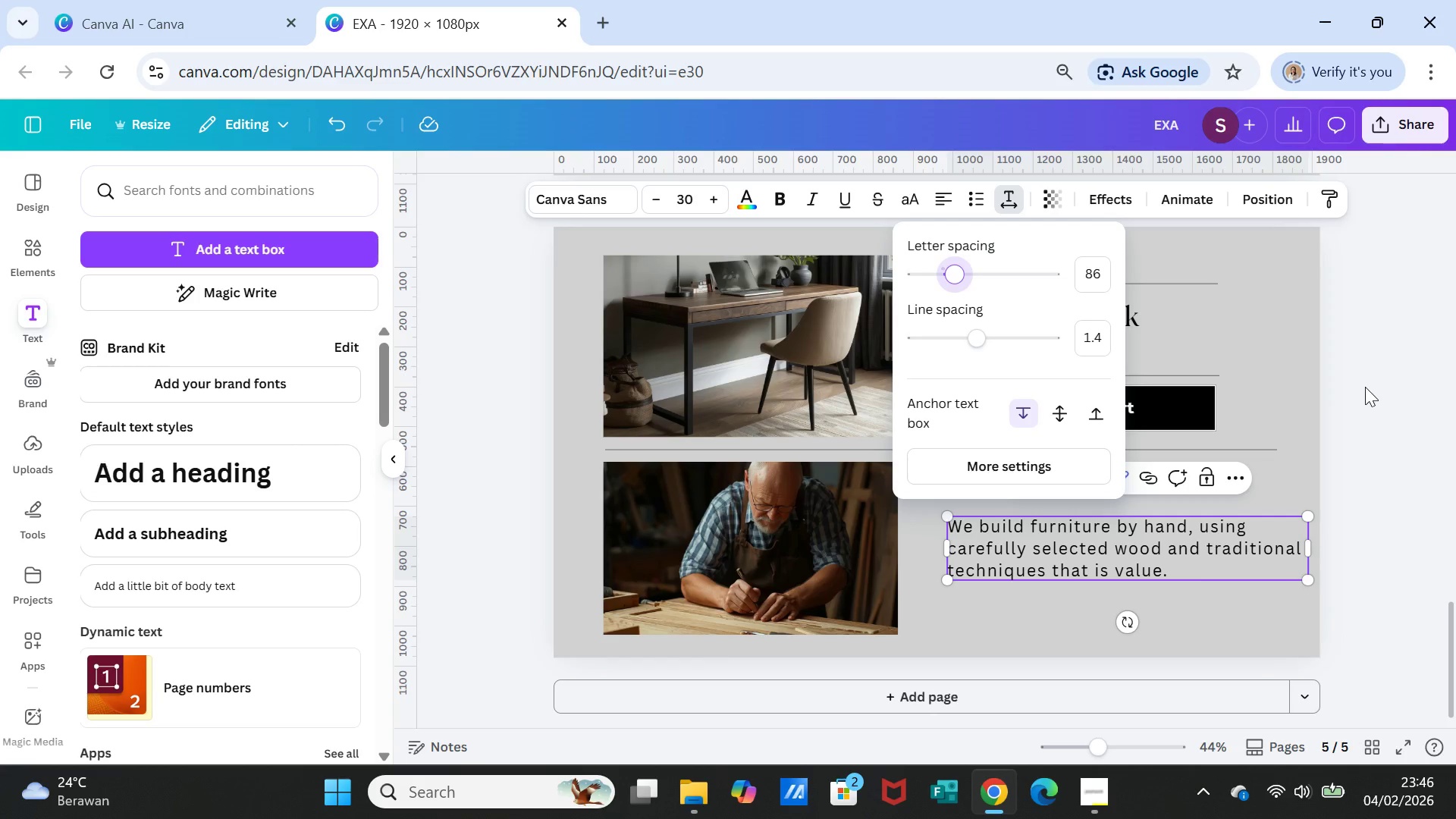 
left_click([1360, 397])
 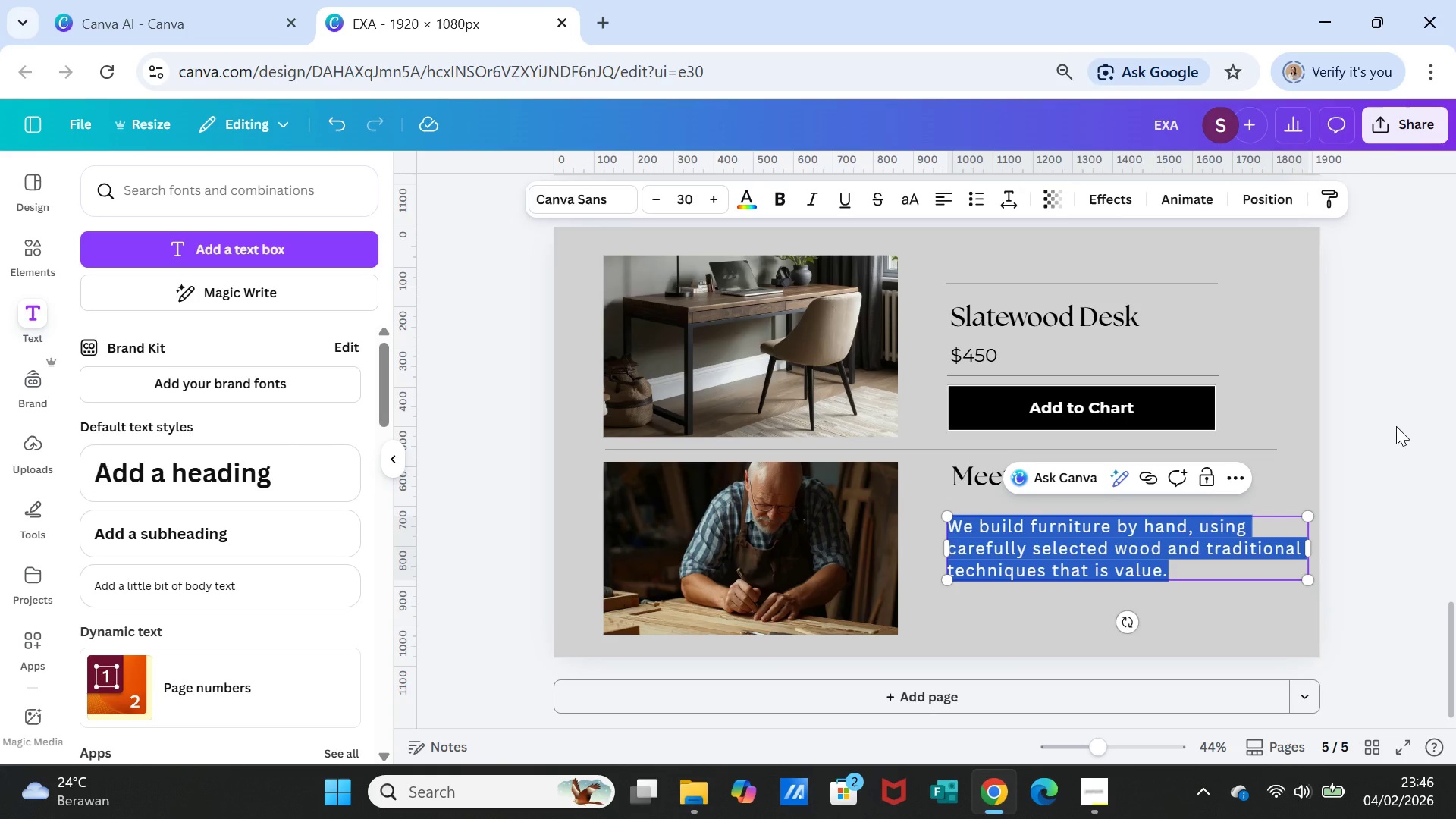 
left_click([1396, 426])
 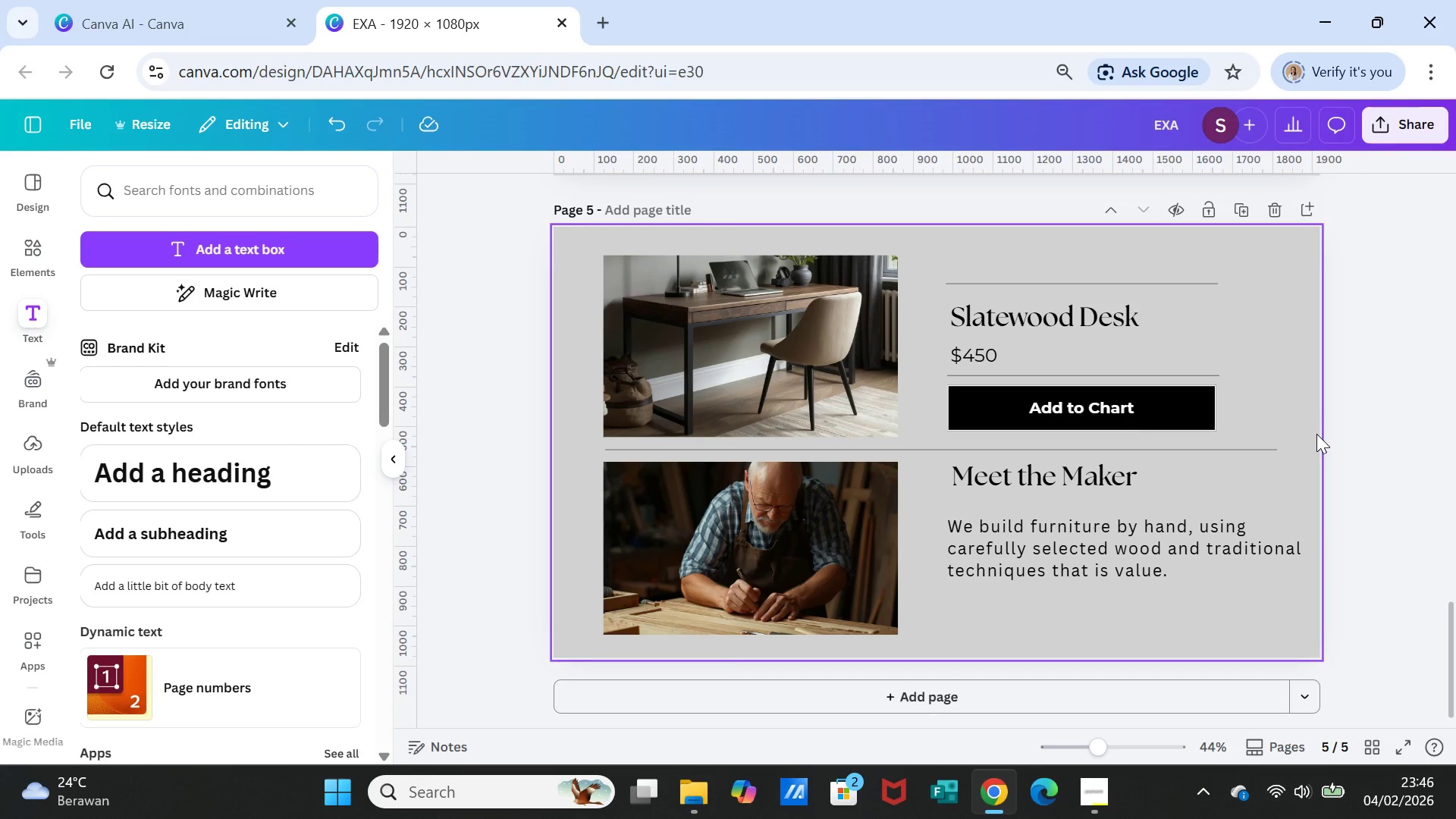 
wait(13.0)
 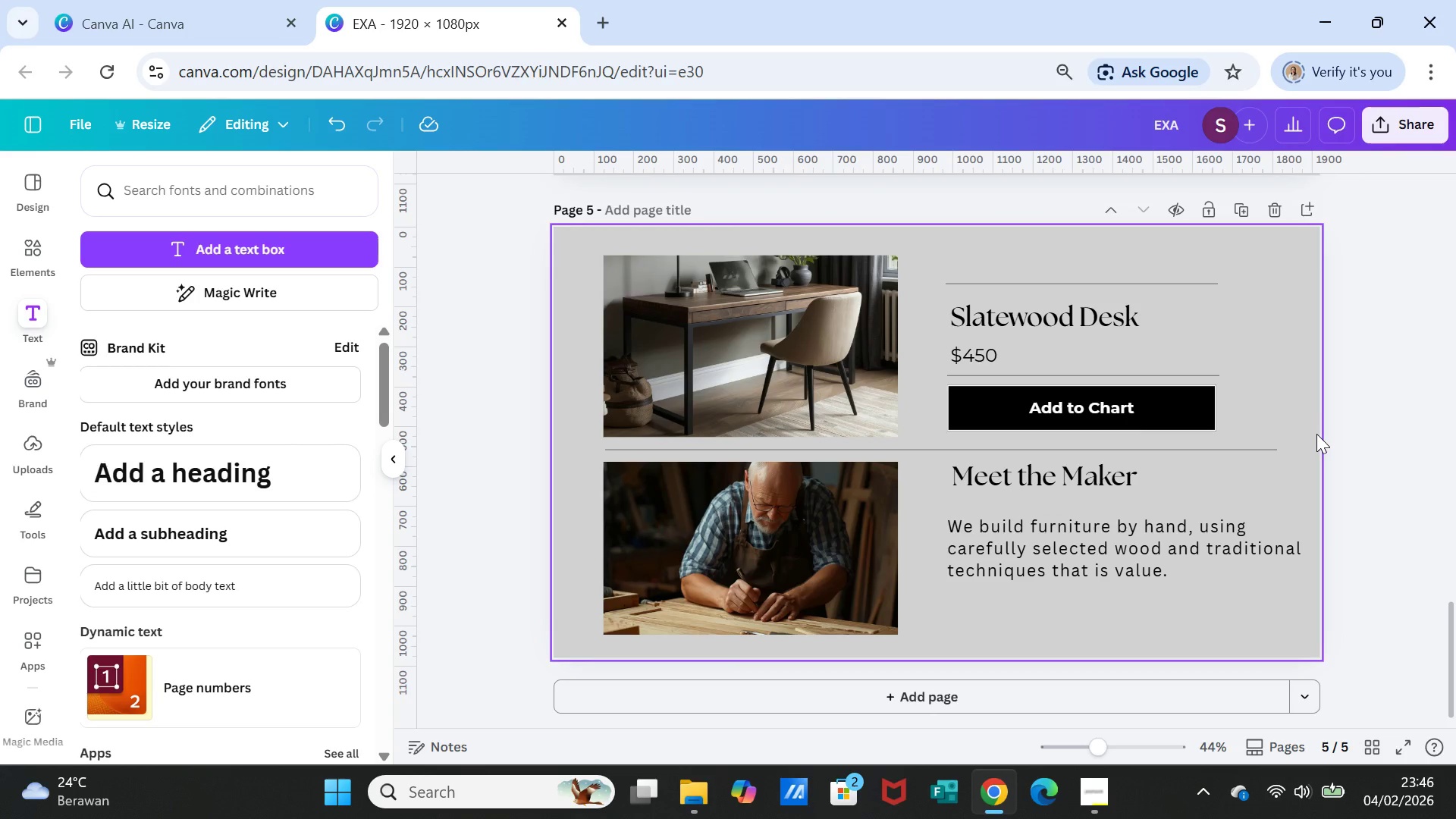 
left_click_drag(start_coordinate=[1213, 541], to_coordinate=[1212, 567])
 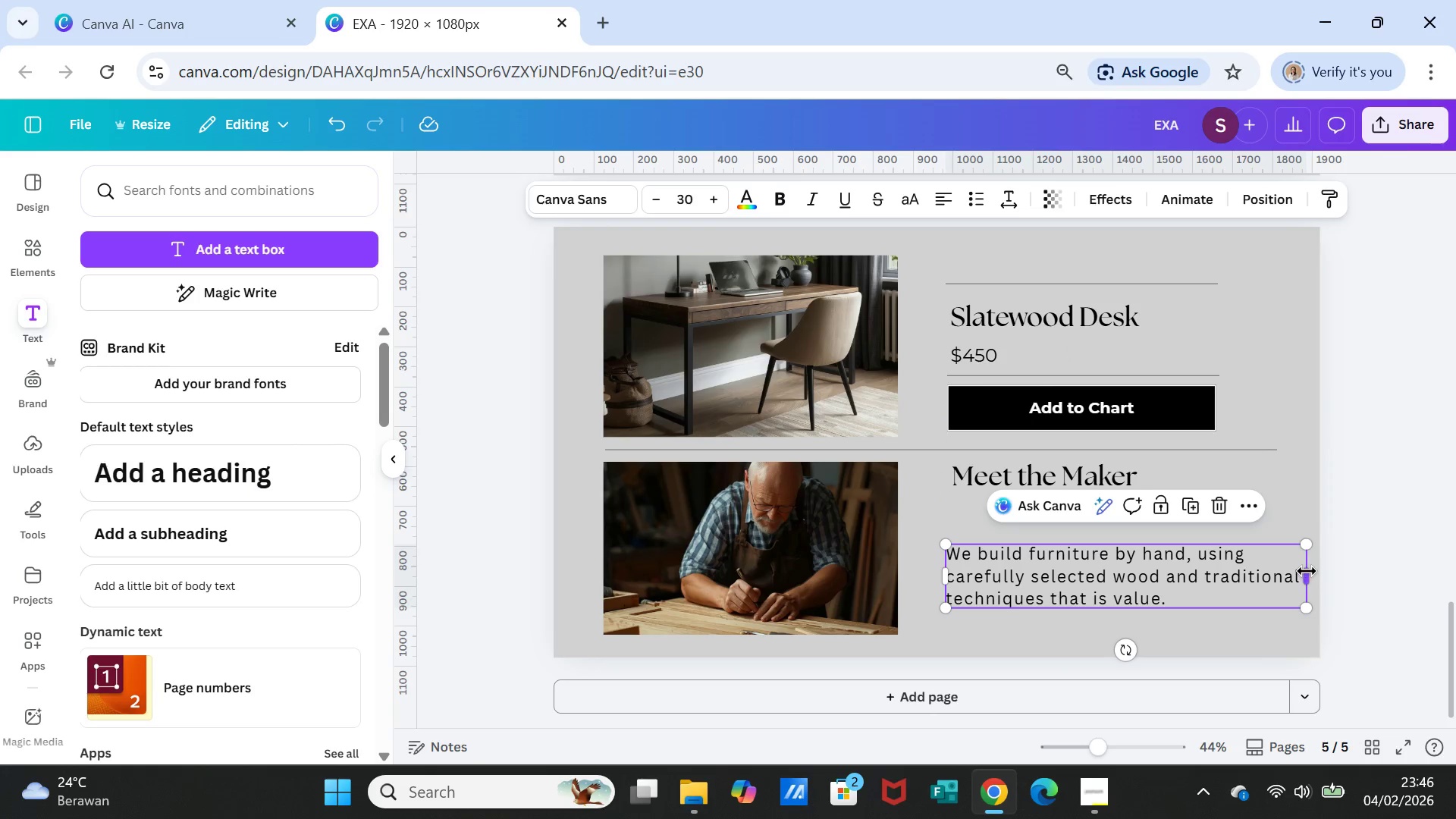 
left_click_drag(start_coordinate=[1307, 571], to_coordinate=[1298, 571])
 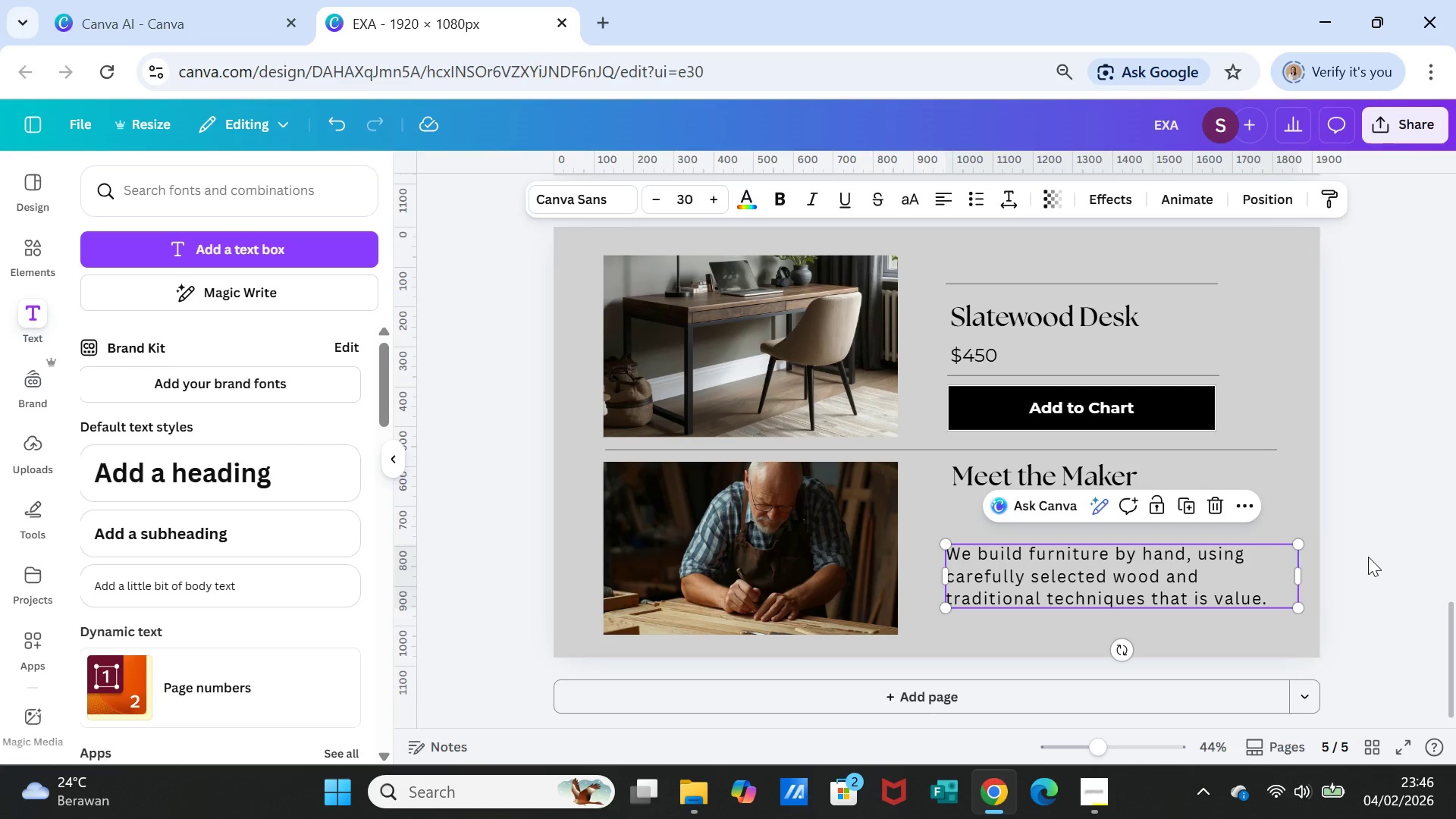 
left_click([1368, 557])
 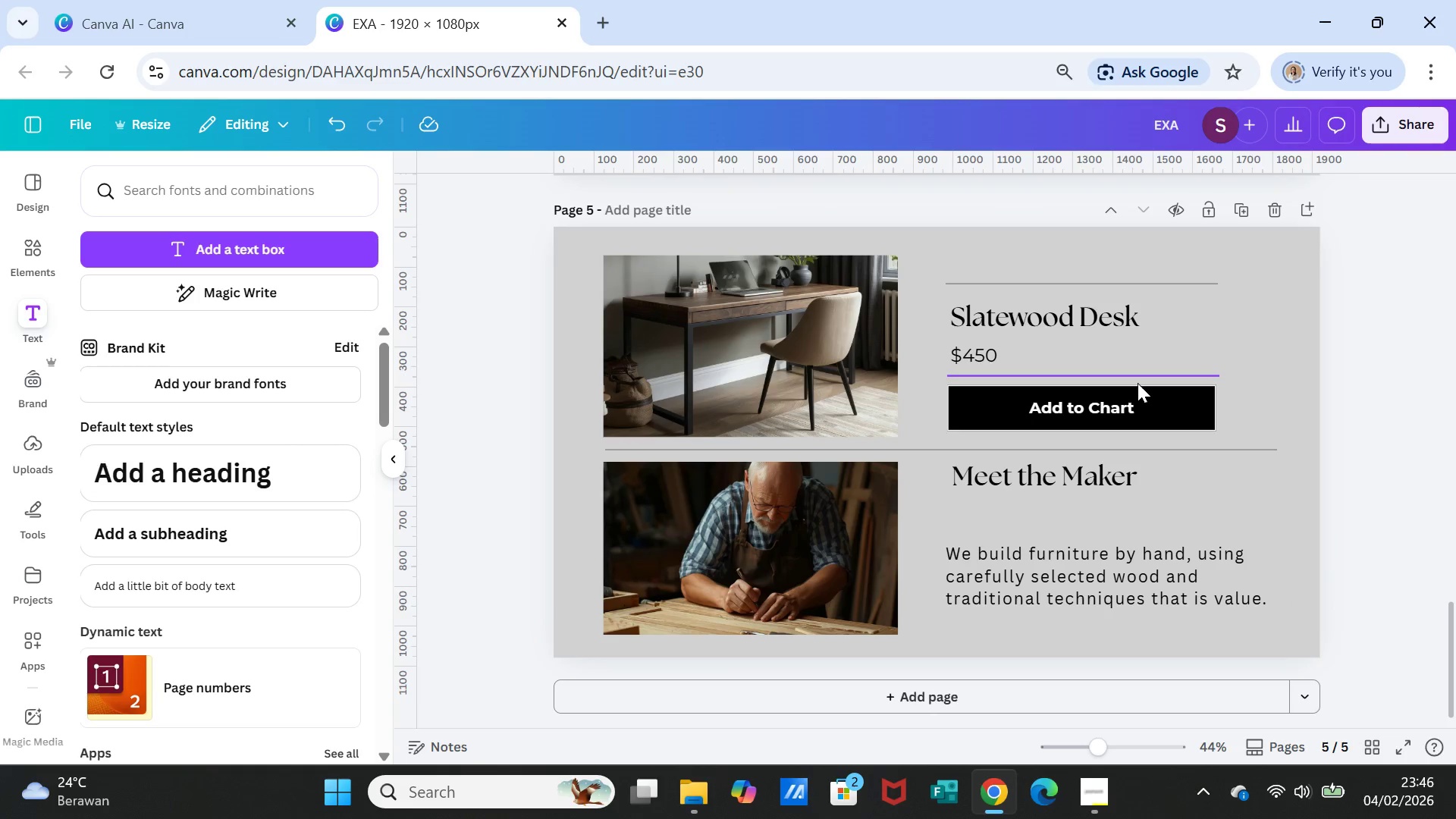 
left_click([1134, 374])
 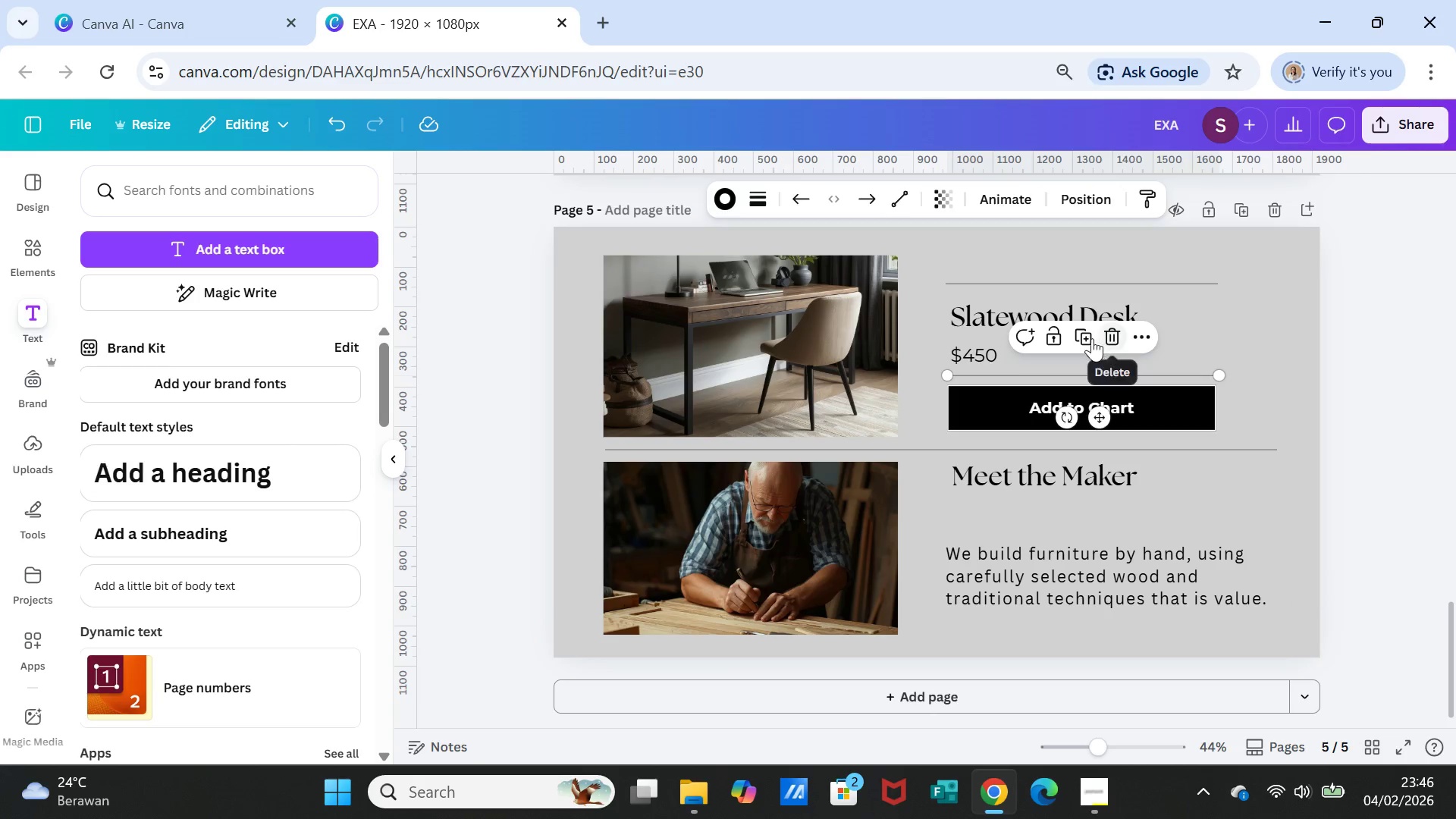 
left_click([1087, 337])
 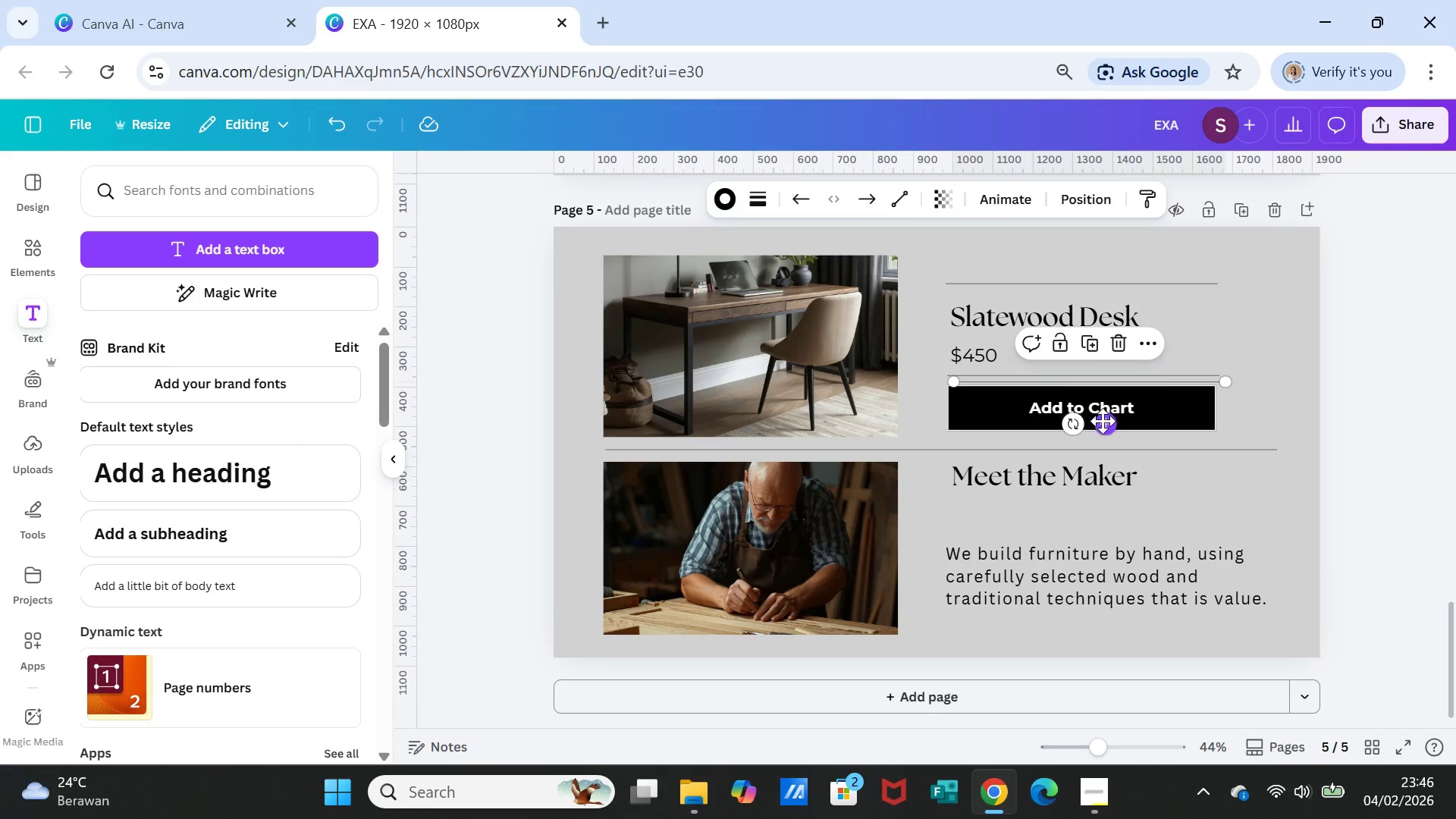 
left_click_drag(start_coordinate=[1103, 422], to_coordinate=[1096, 552])
 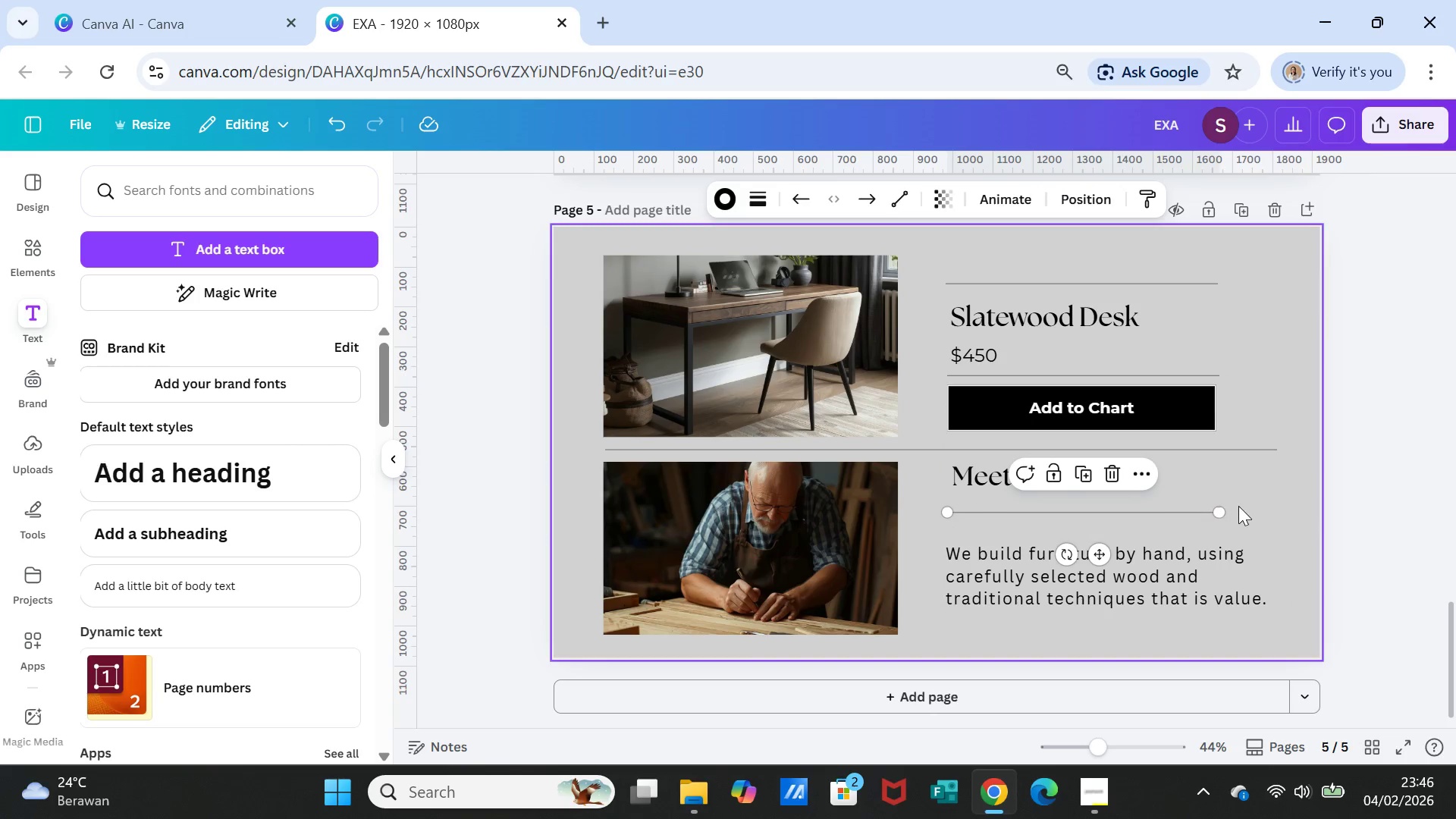 
left_click([1238, 506])
 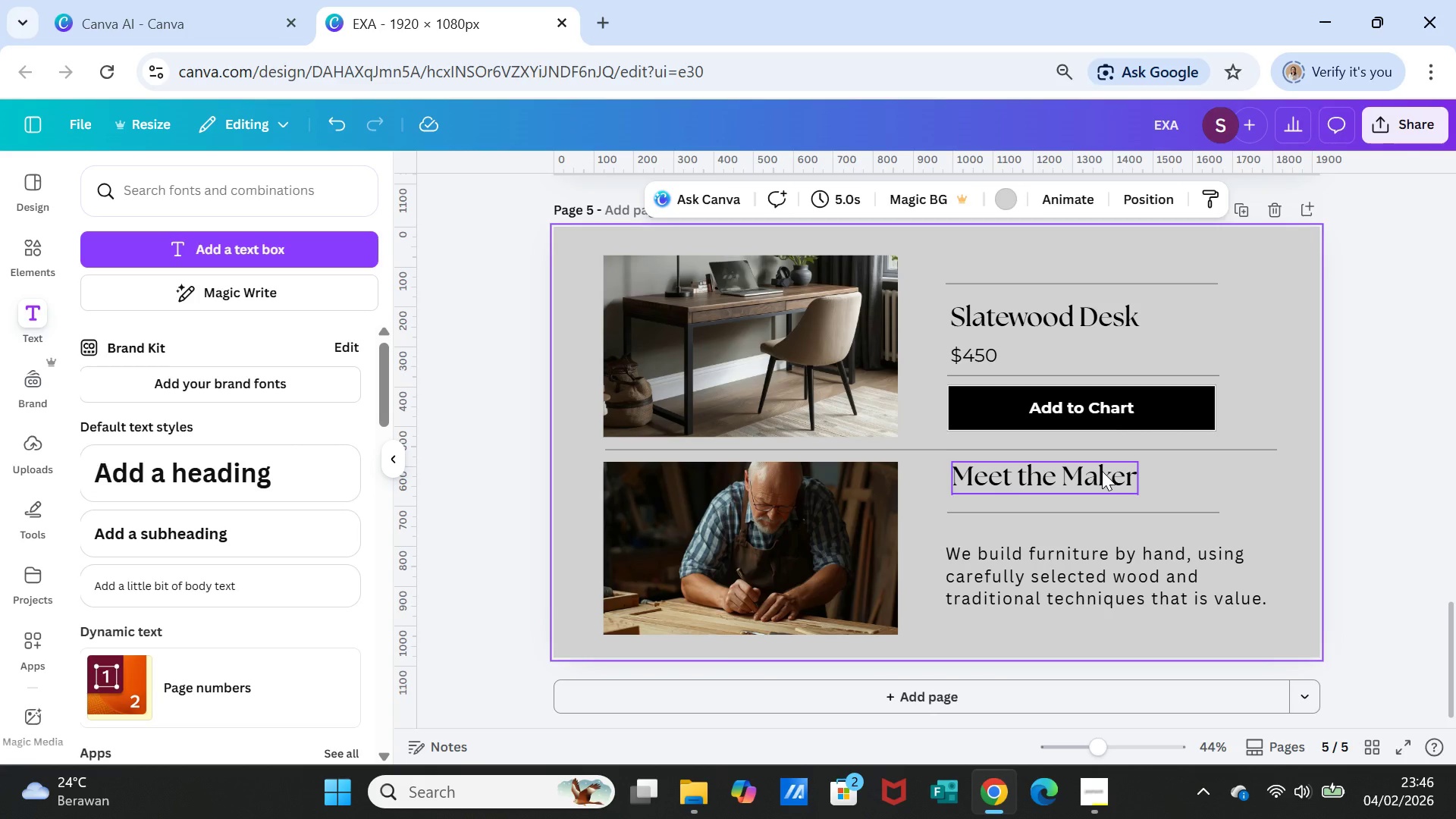 
left_click([1102, 471])
 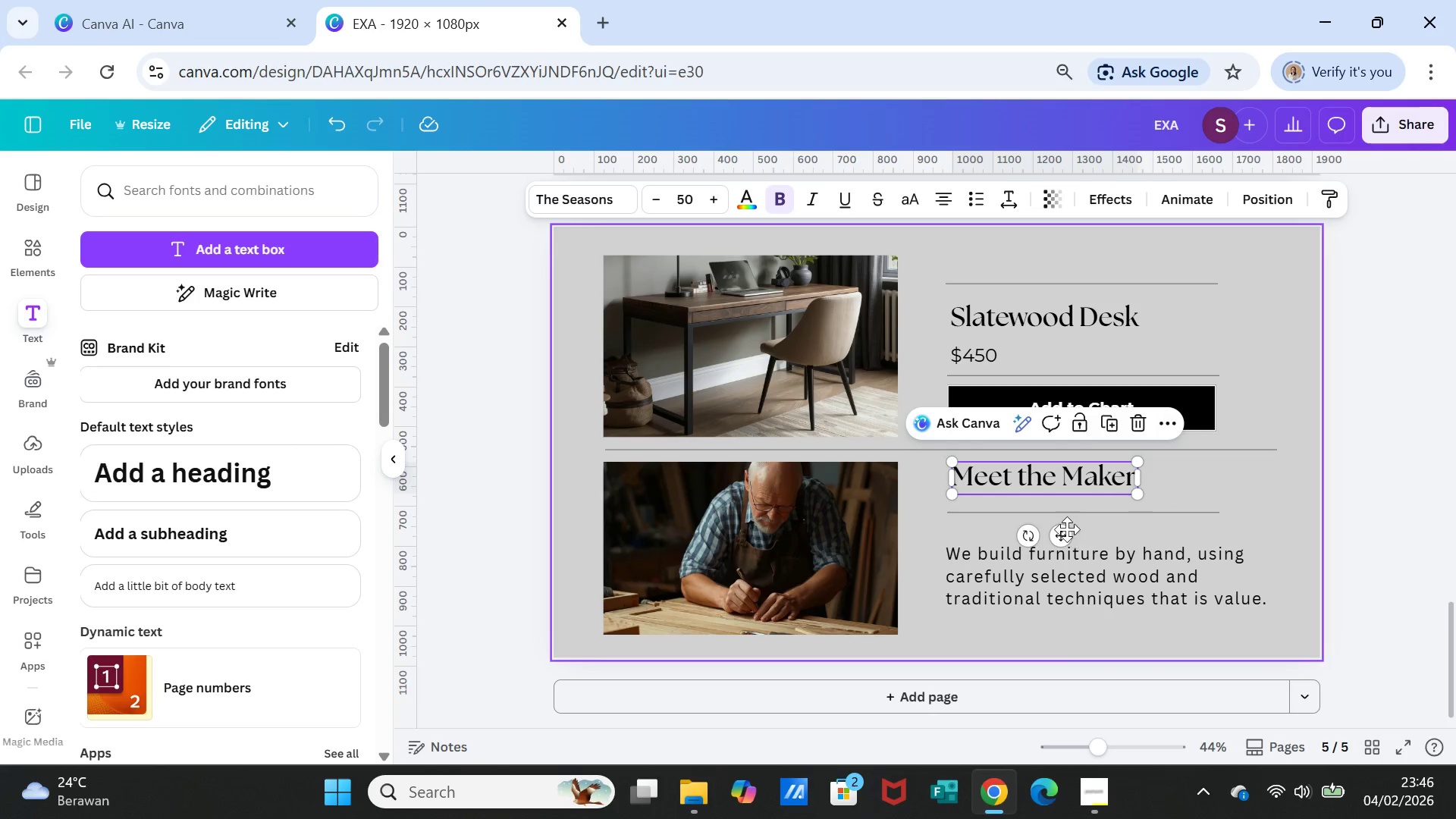 
left_click_drag(start_coordinate=[1066, 530], to_coordinate=[1058, 530])
 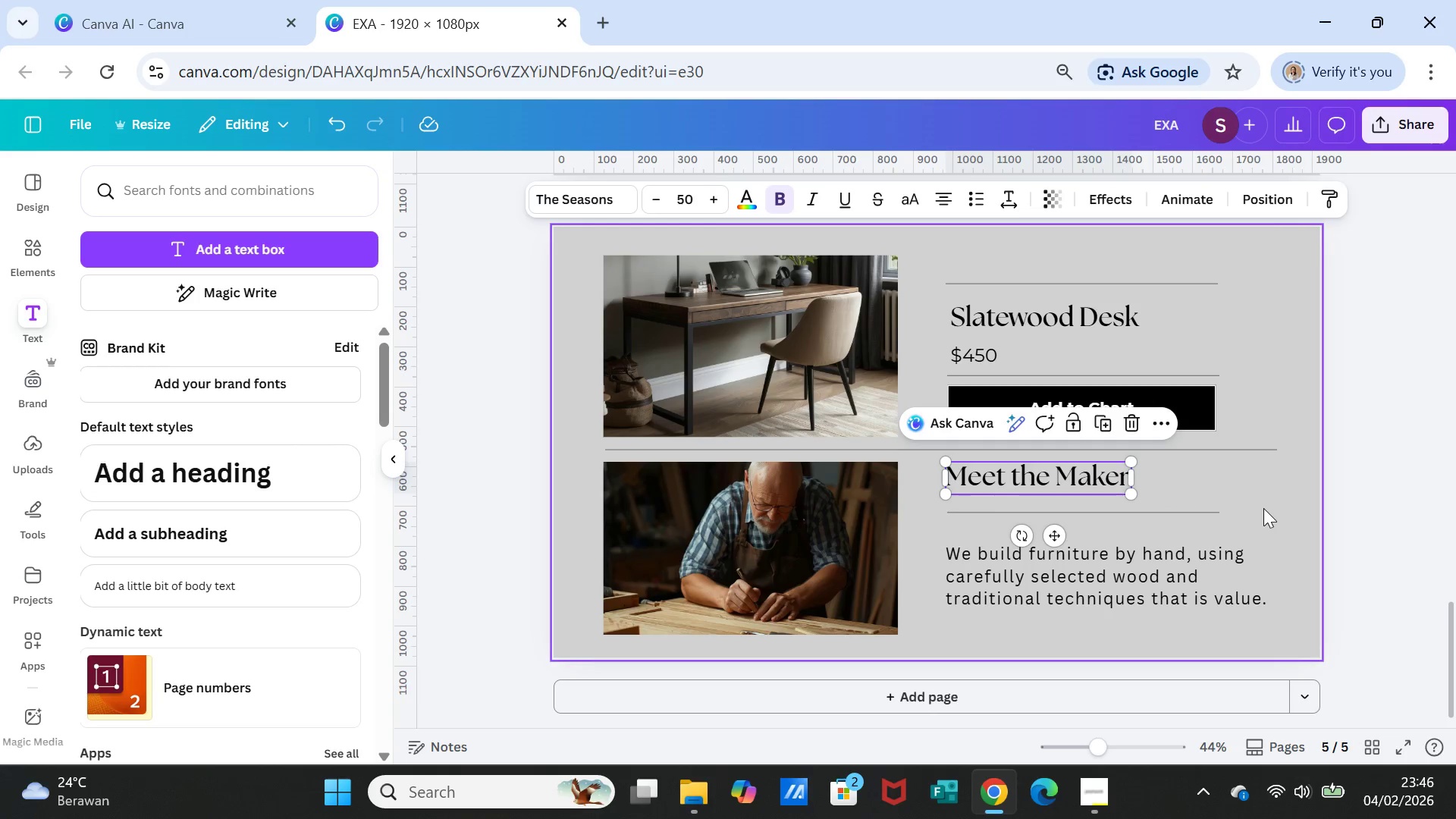 
left_click([1263, 508])
 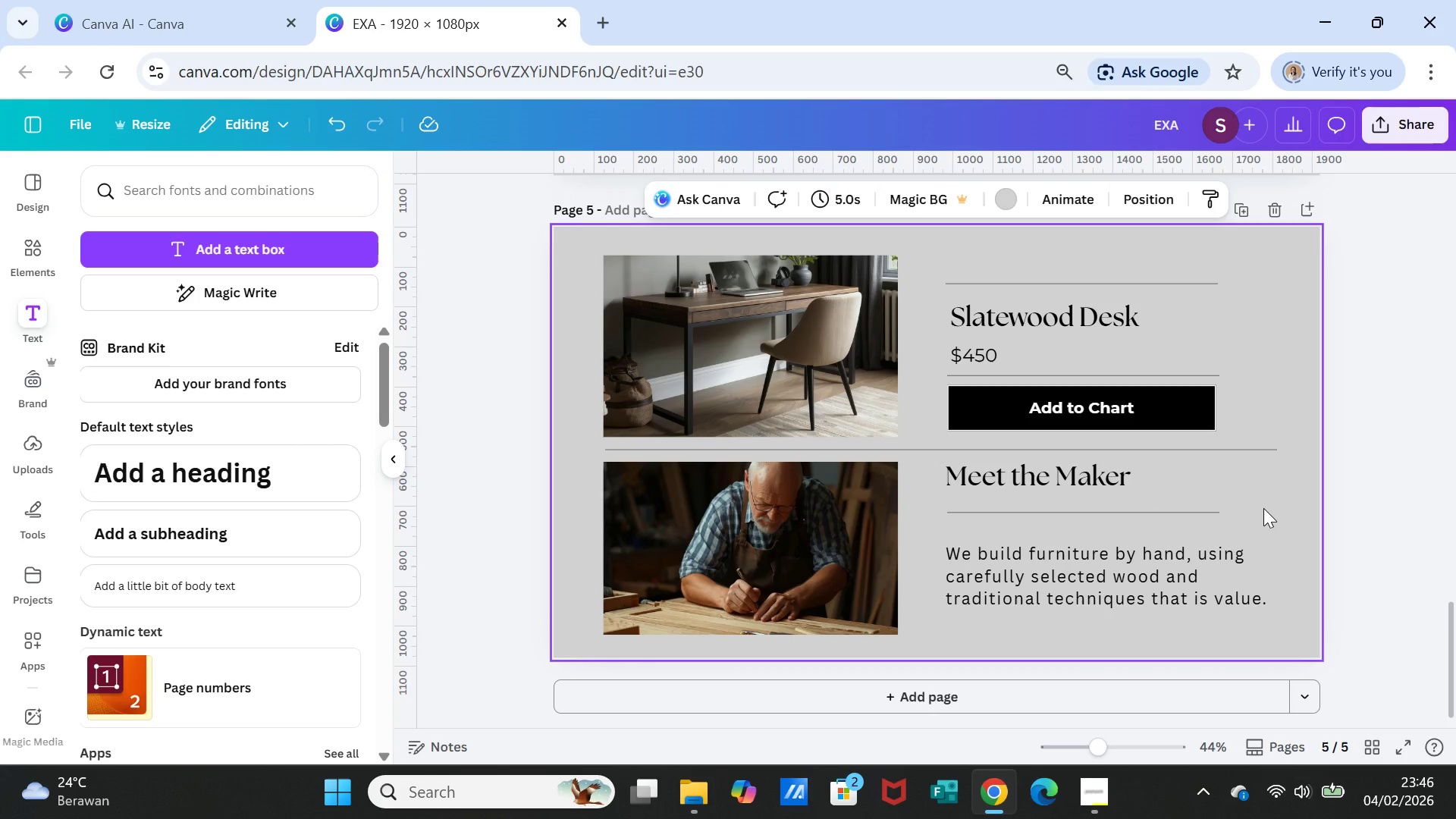 
scroll: coordinate [1261, 506], scroll_direction: up, amount: 1.0
 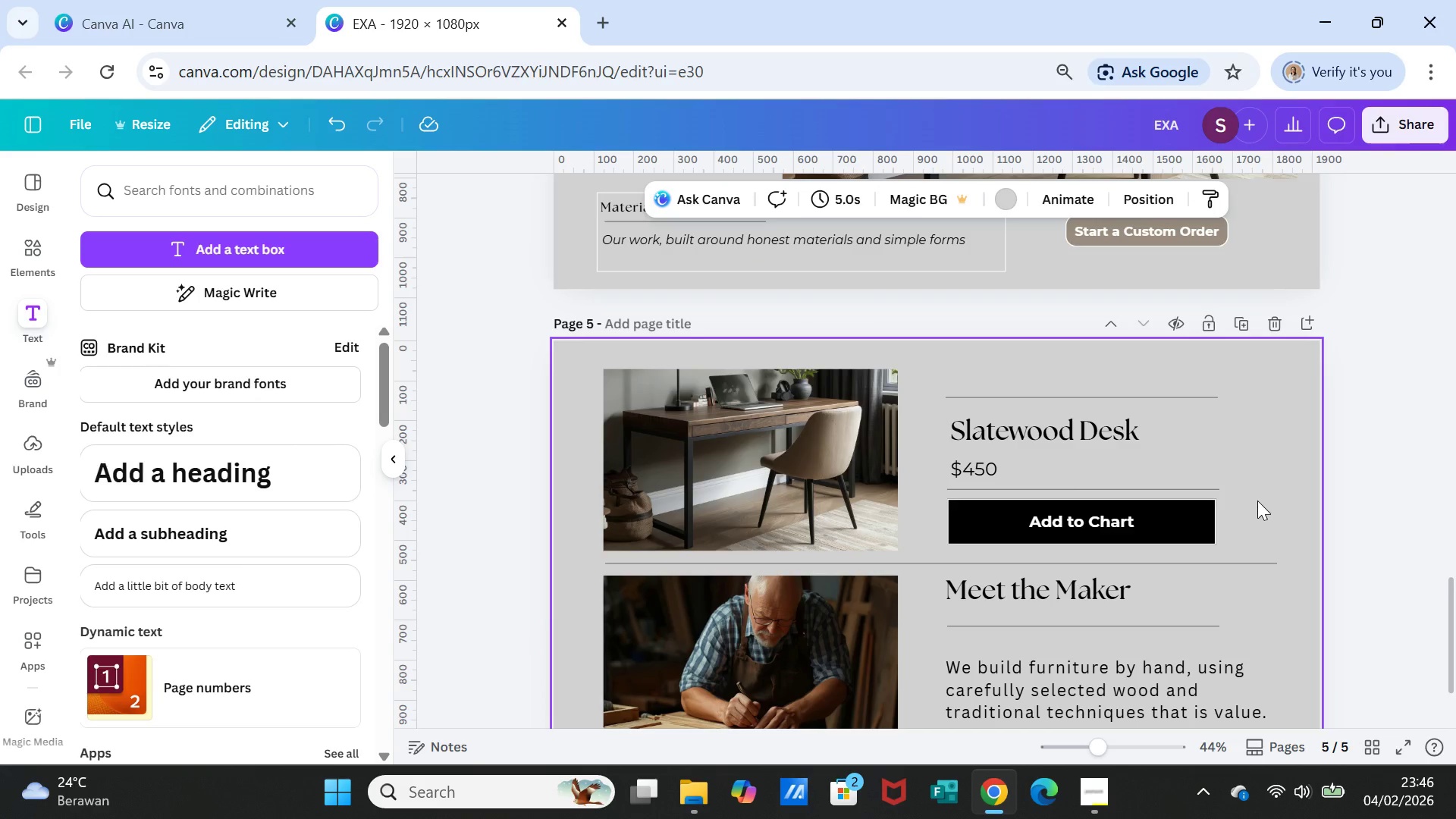 
scroll: coordinate [1257, 500], scroll_direction: down, amount: 1.0
 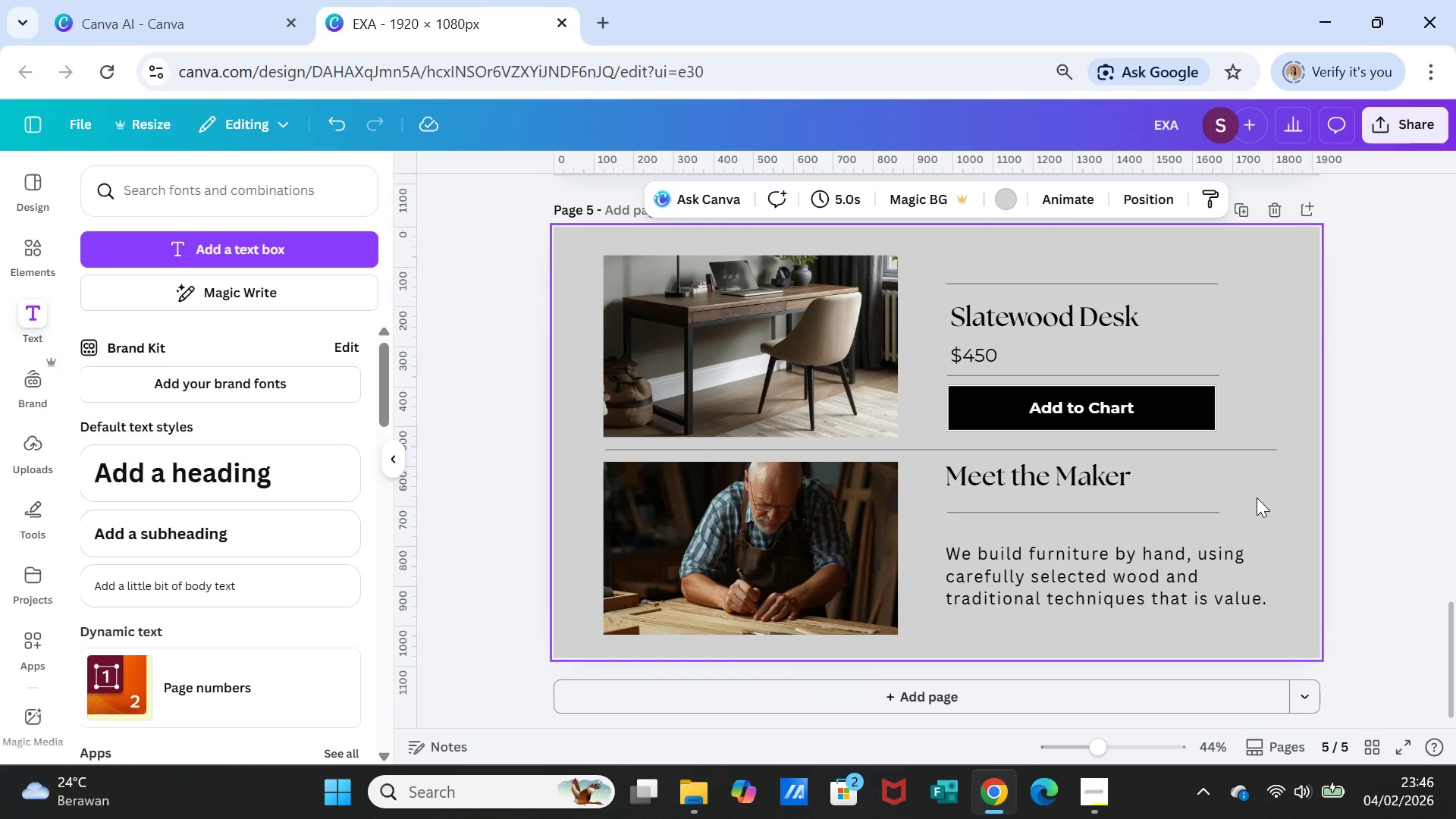 
scroll: coordinate [1257, 497], scroll_direction: up, amount: 1.0
 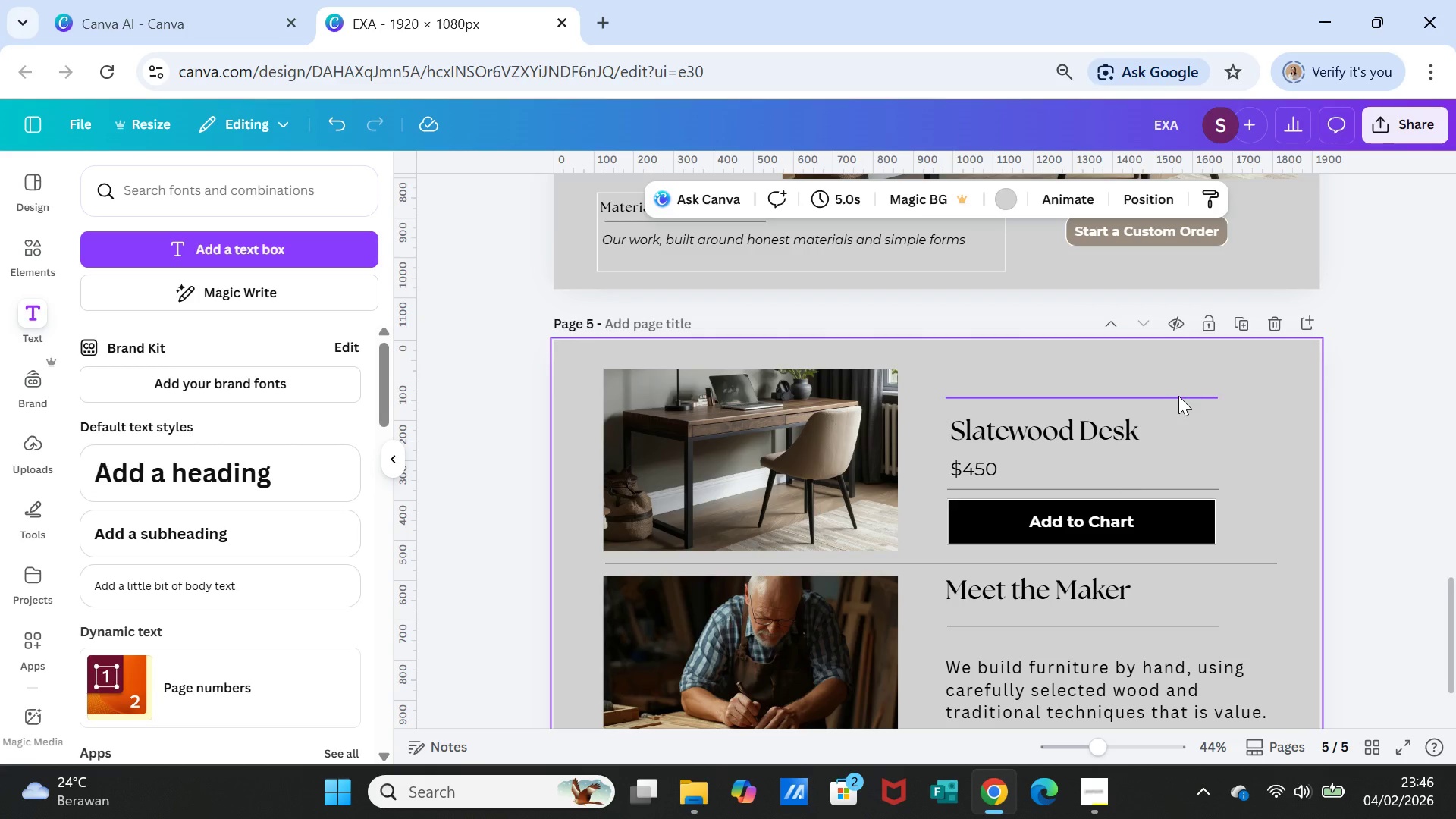 
left_click_drag(start_coordinate=[1178, 396], to_coordinate=[1173, 377])
 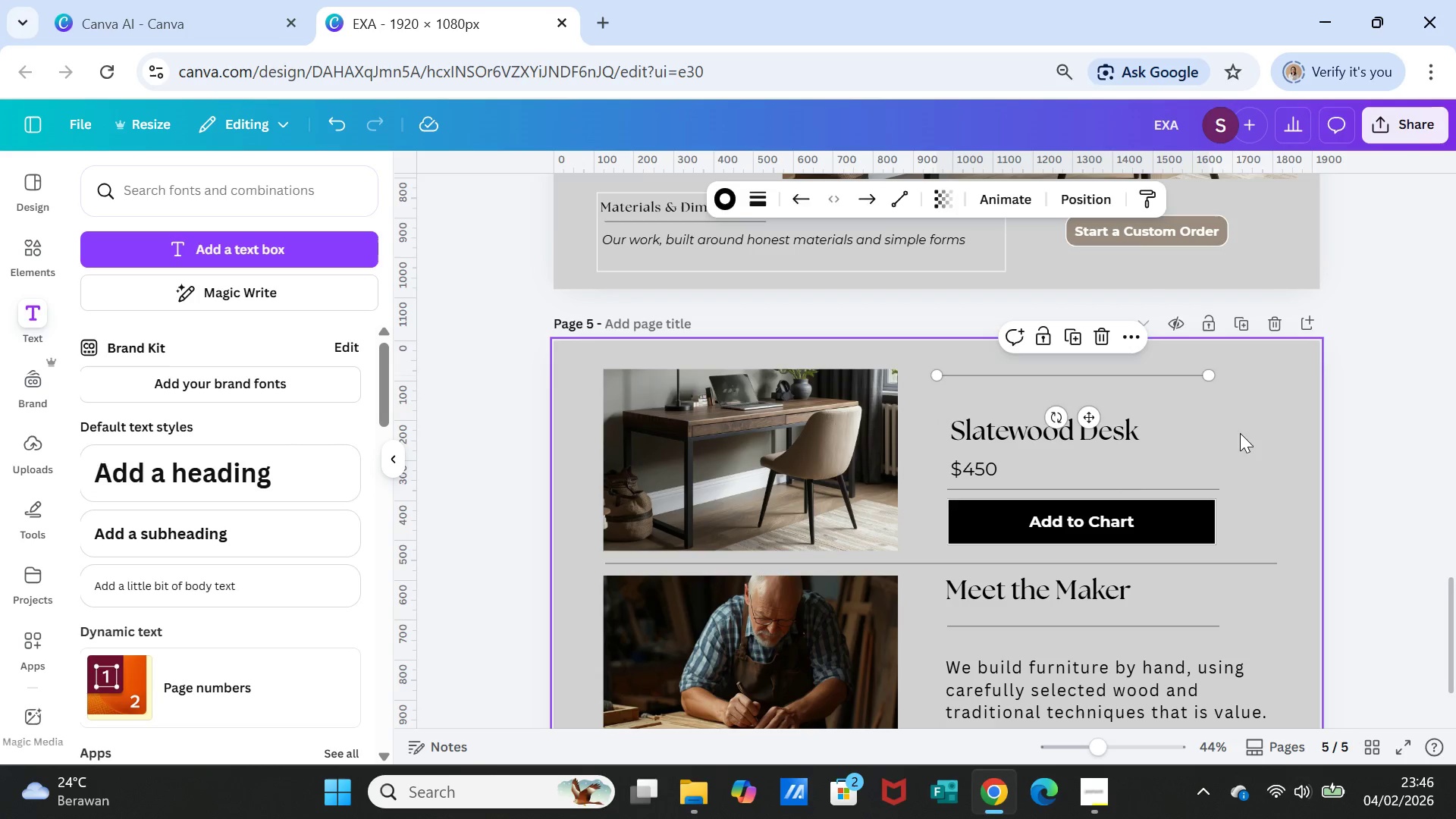 
left_click([1269, 432])
 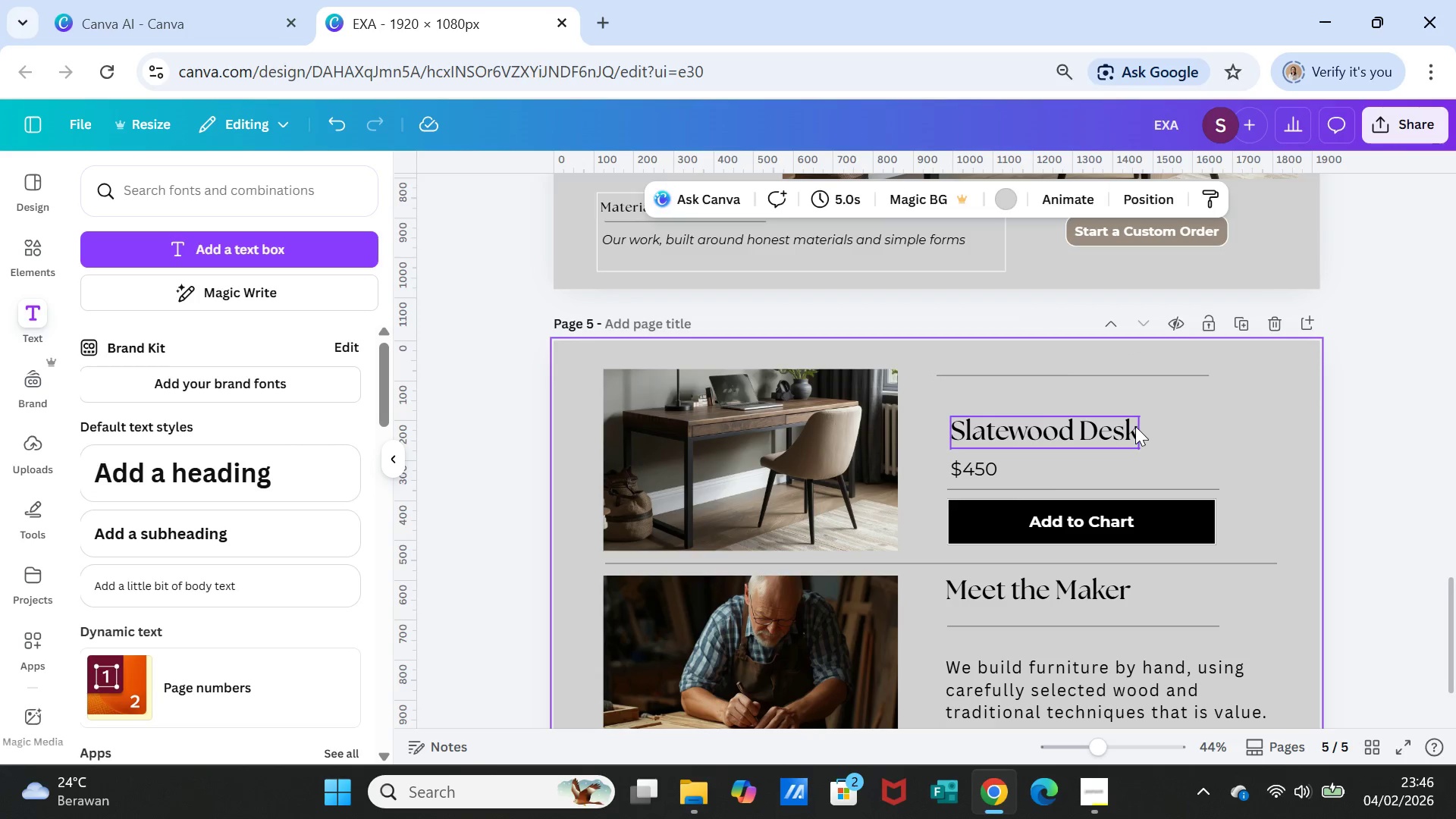 
left_click([1135, 426])
 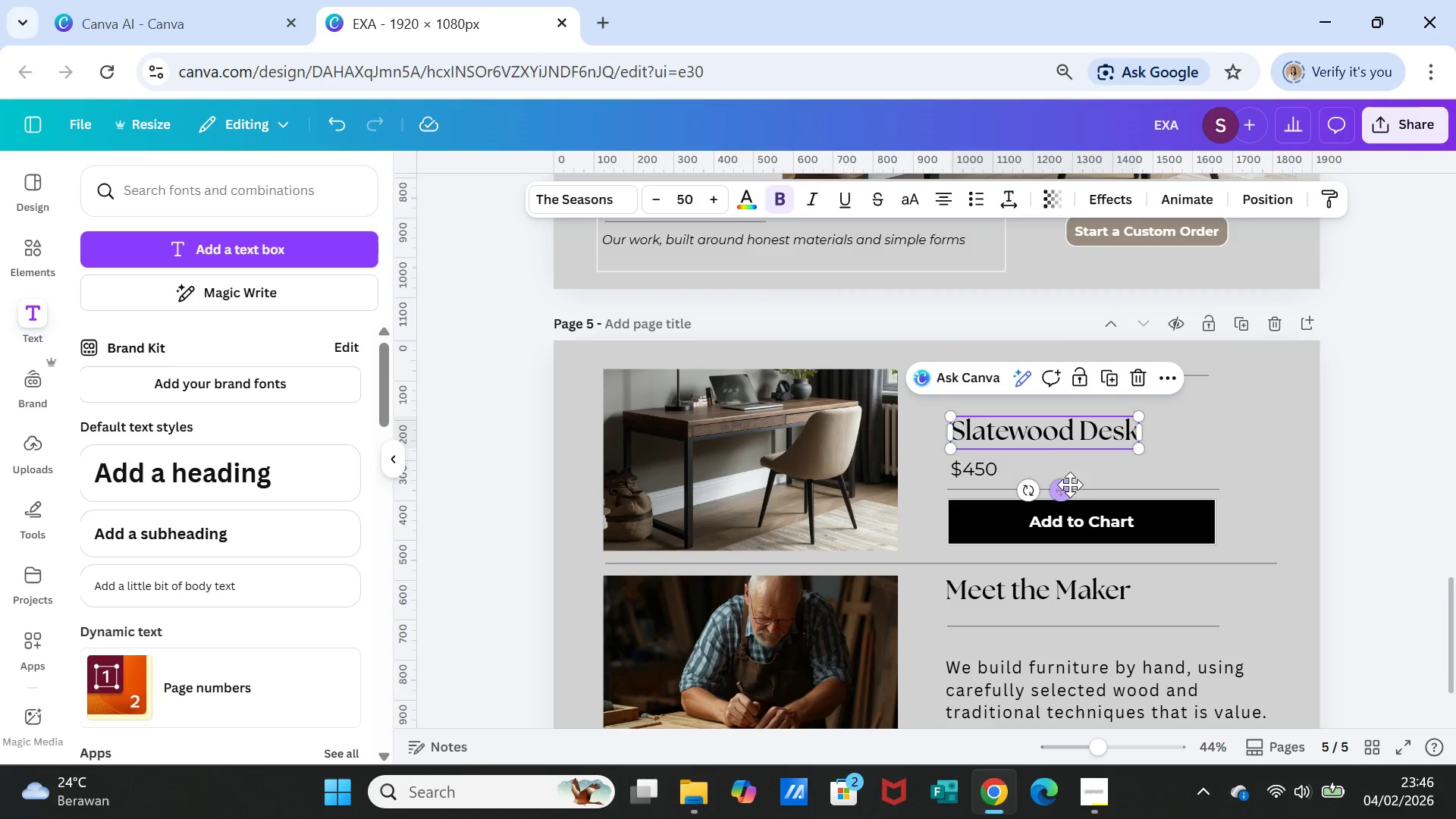 
left_click_drag(start_coordinate=[1065, 485], to_coordinate=[1062, 455])
 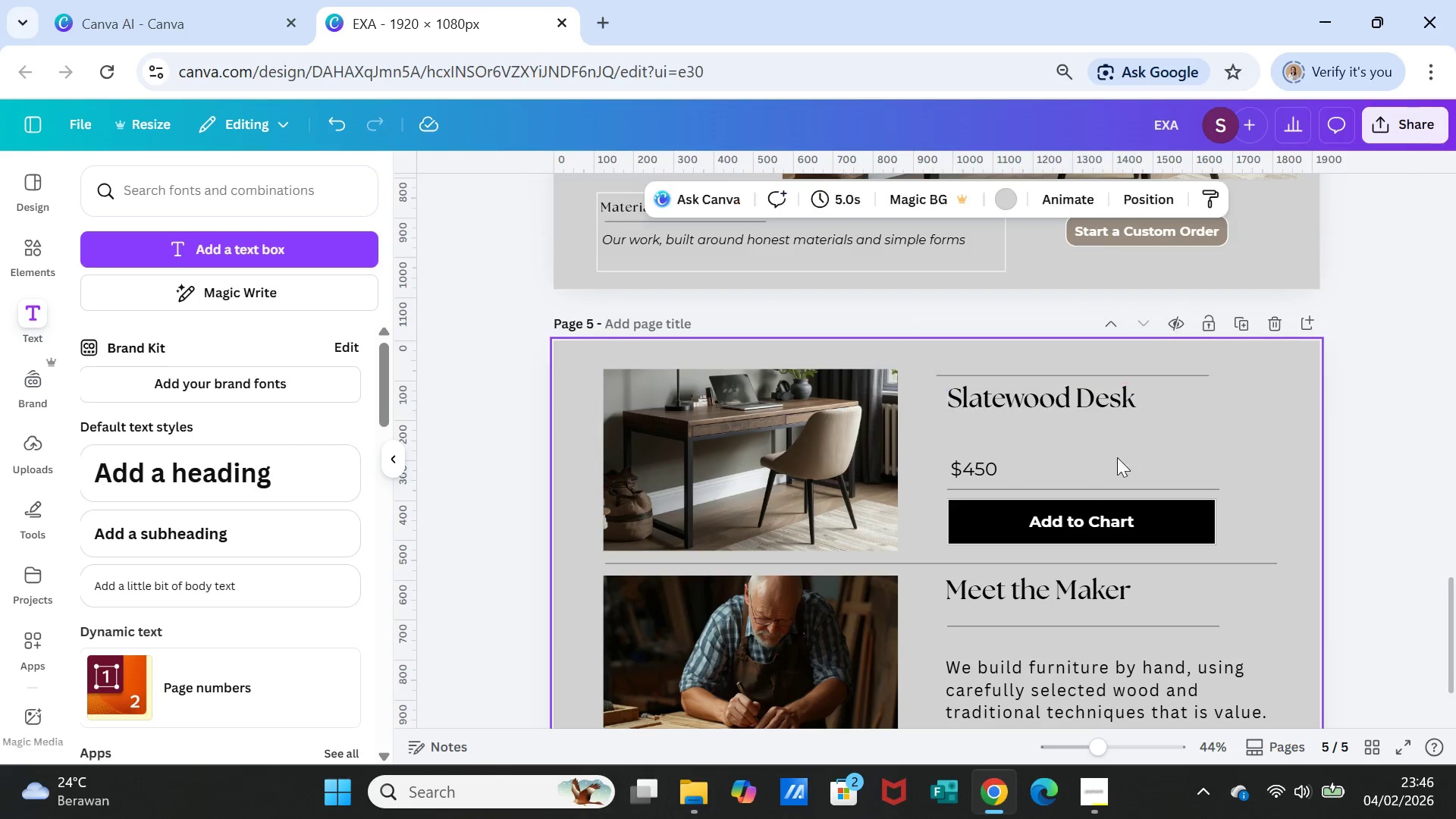 
left_click([1131, 457])
 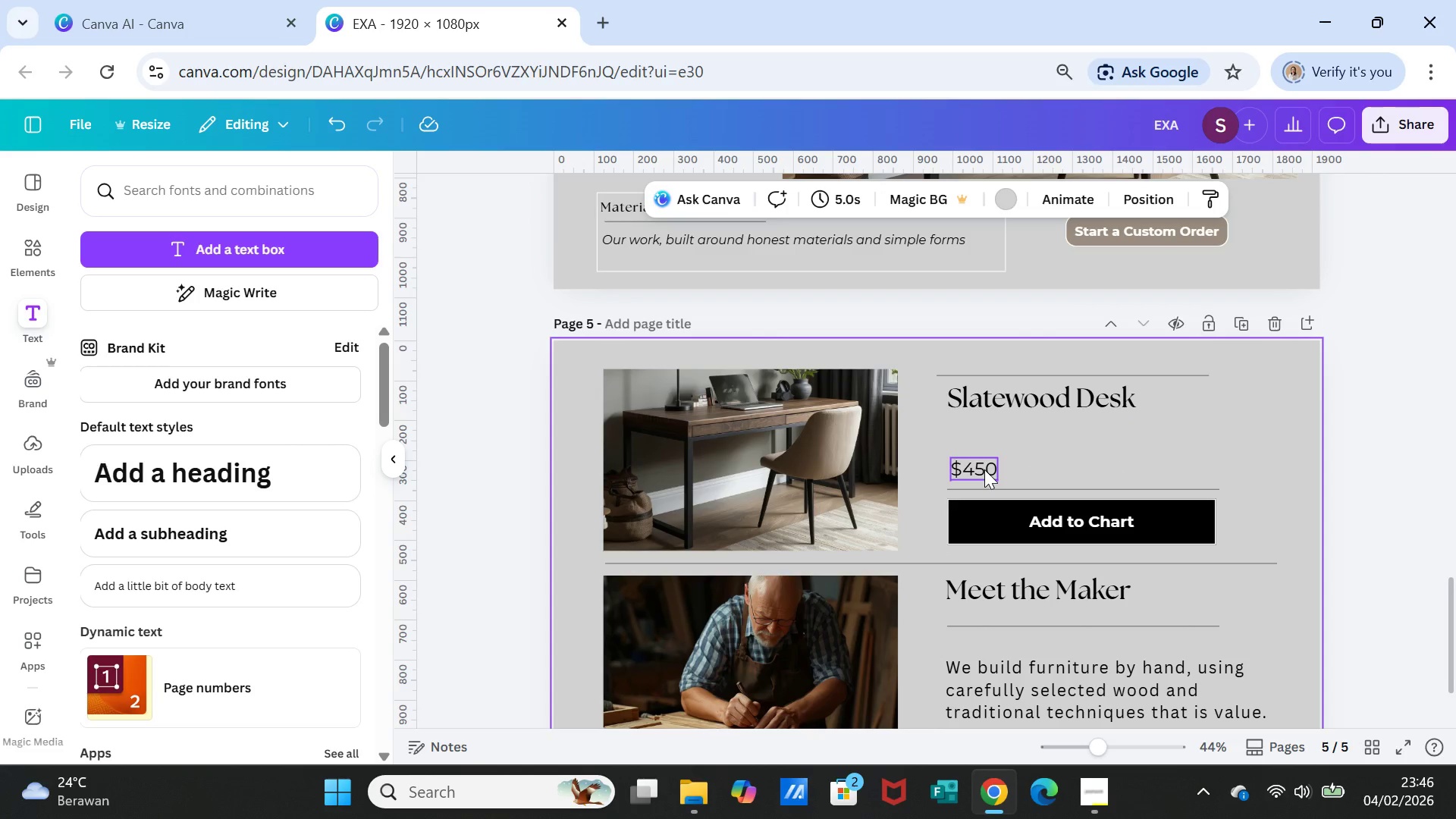 
left_click([984, 469])
 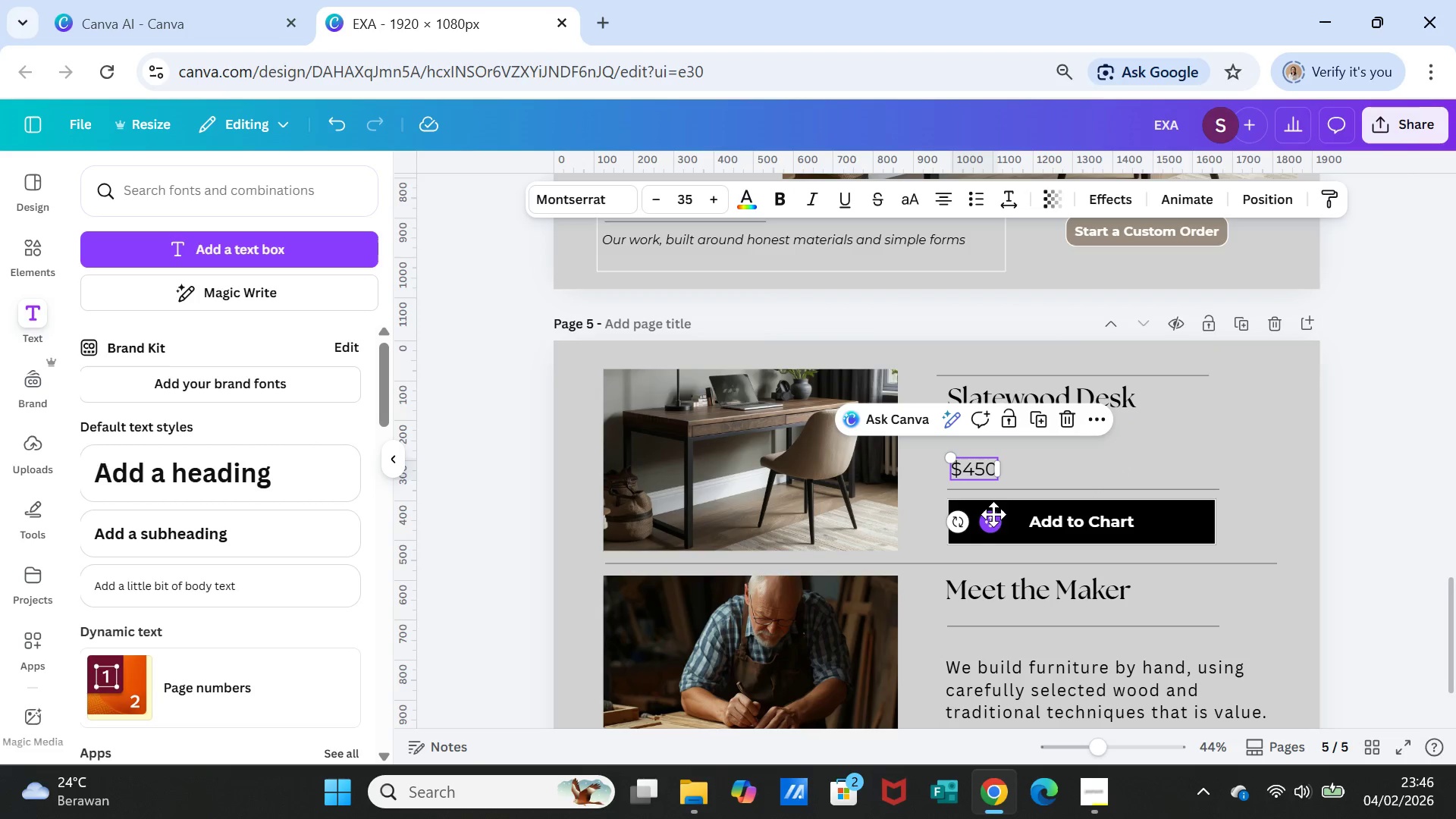 
left_click_drag(start_coordinate=[993, 514], to_coordinate=[992, 495])
 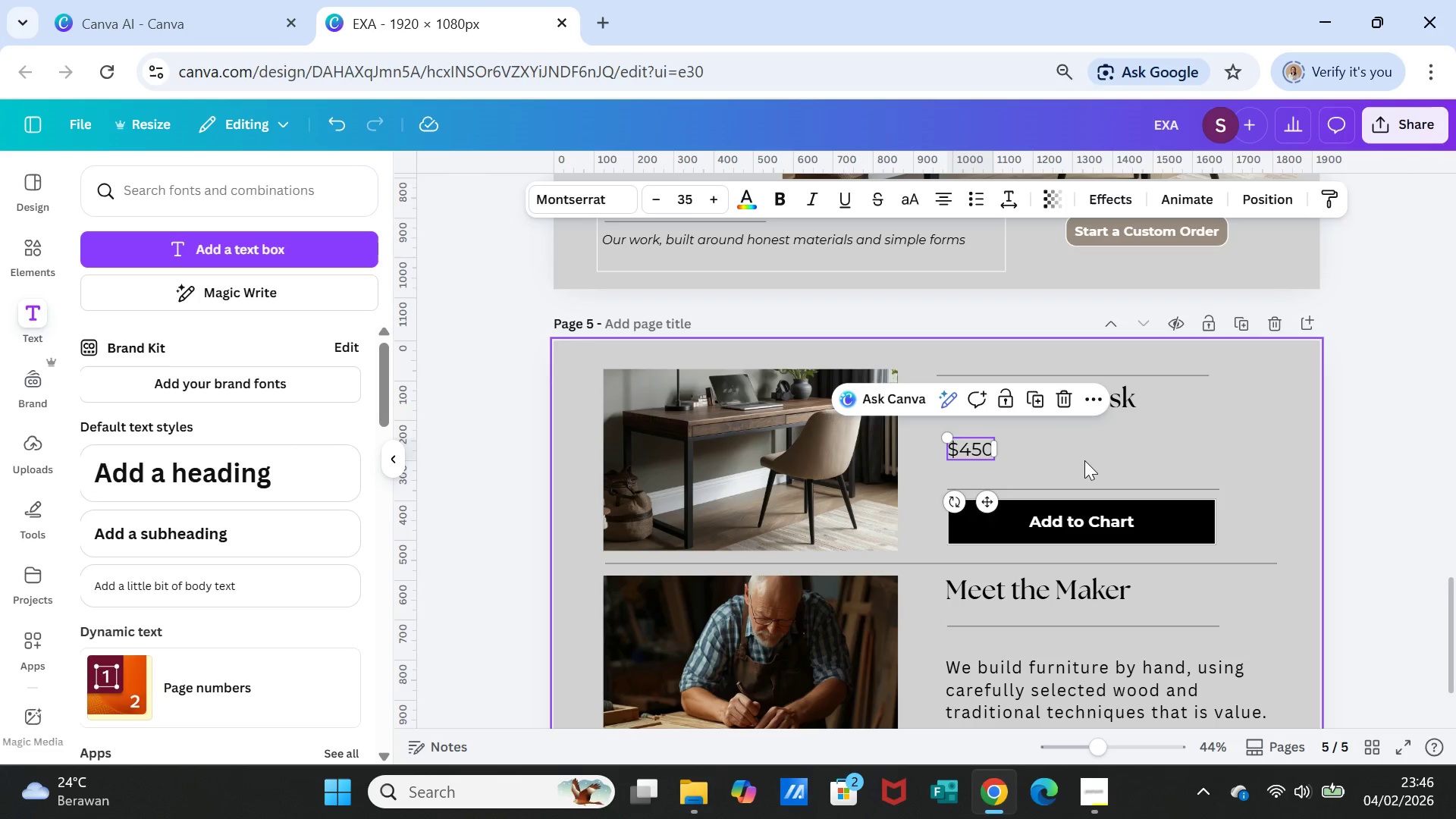 
left_click([1084, 460])
 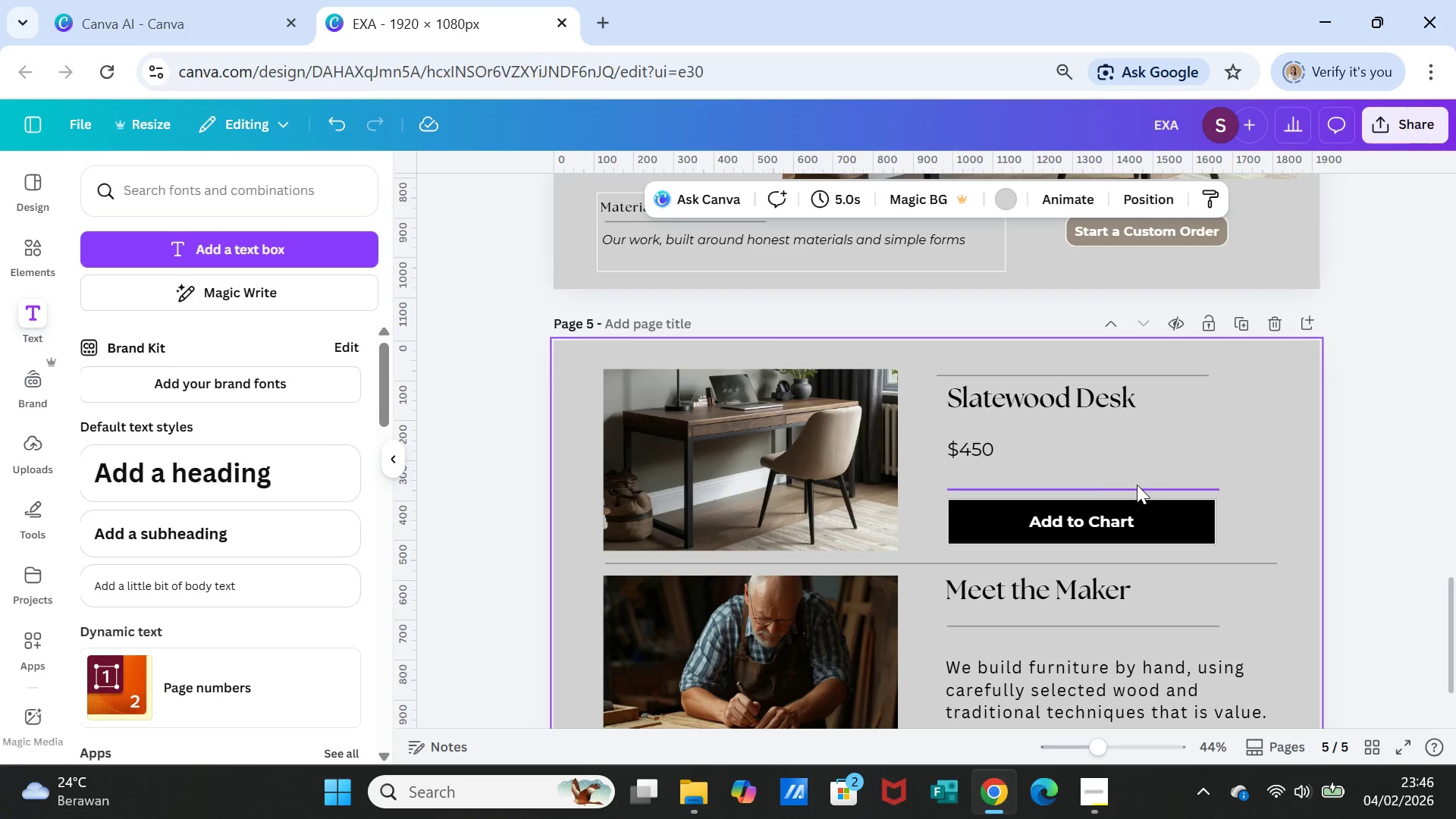 
left_click_drag(start_coordinate=[1137, 485], to_coordinate=[1134, 475])
 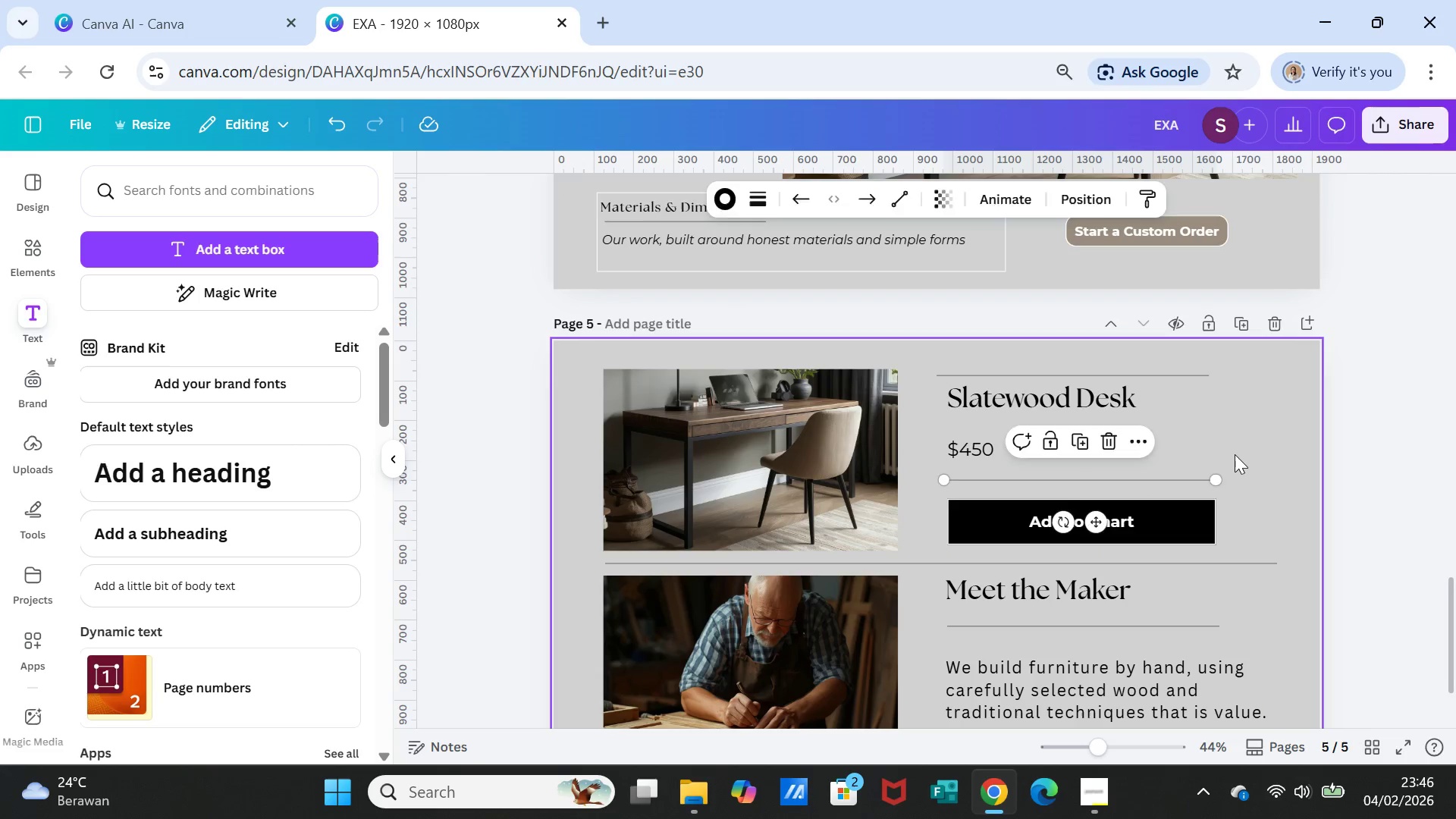 
left_click([1235, 454])
 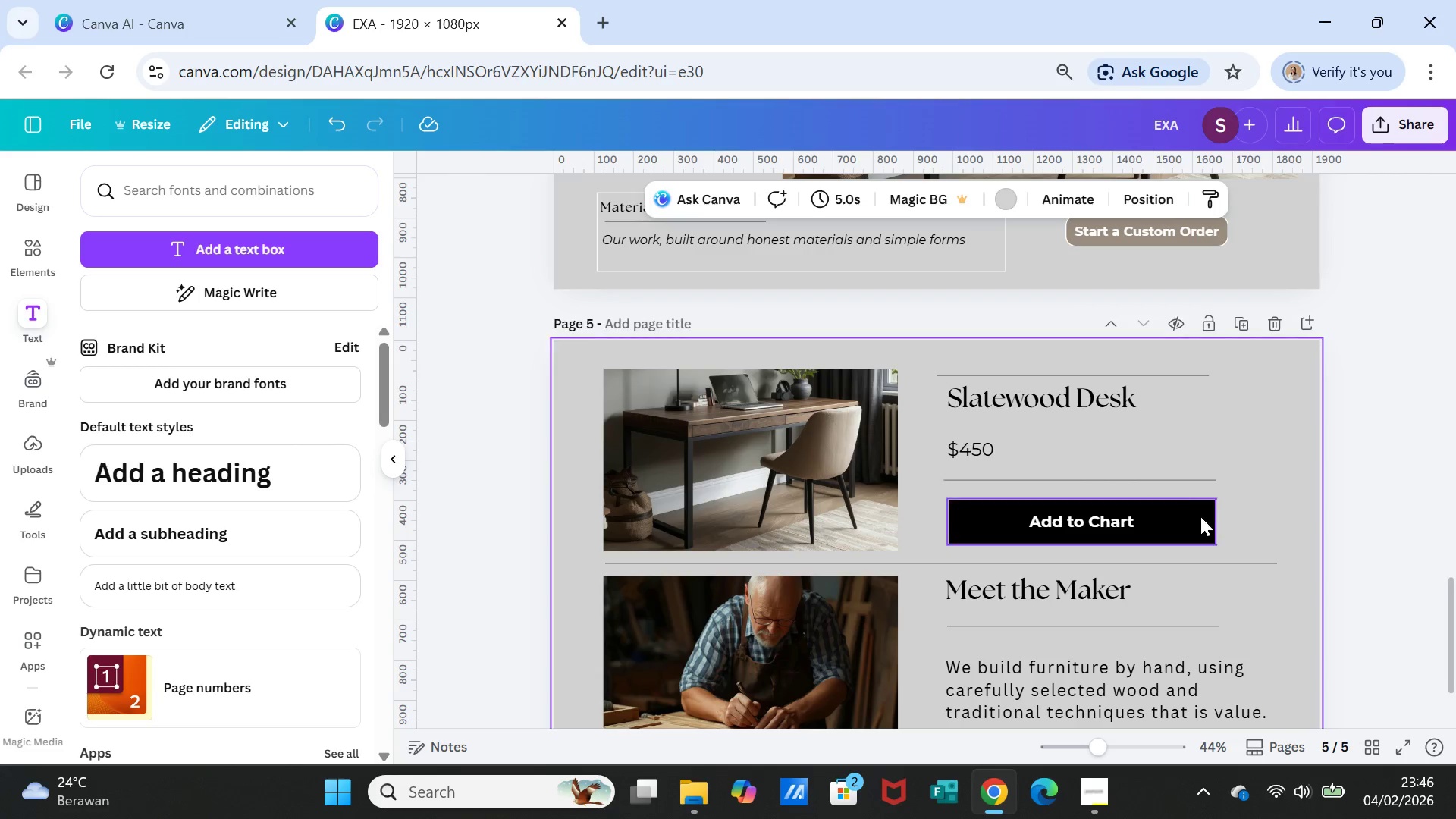 
left_click([1199, 518])
 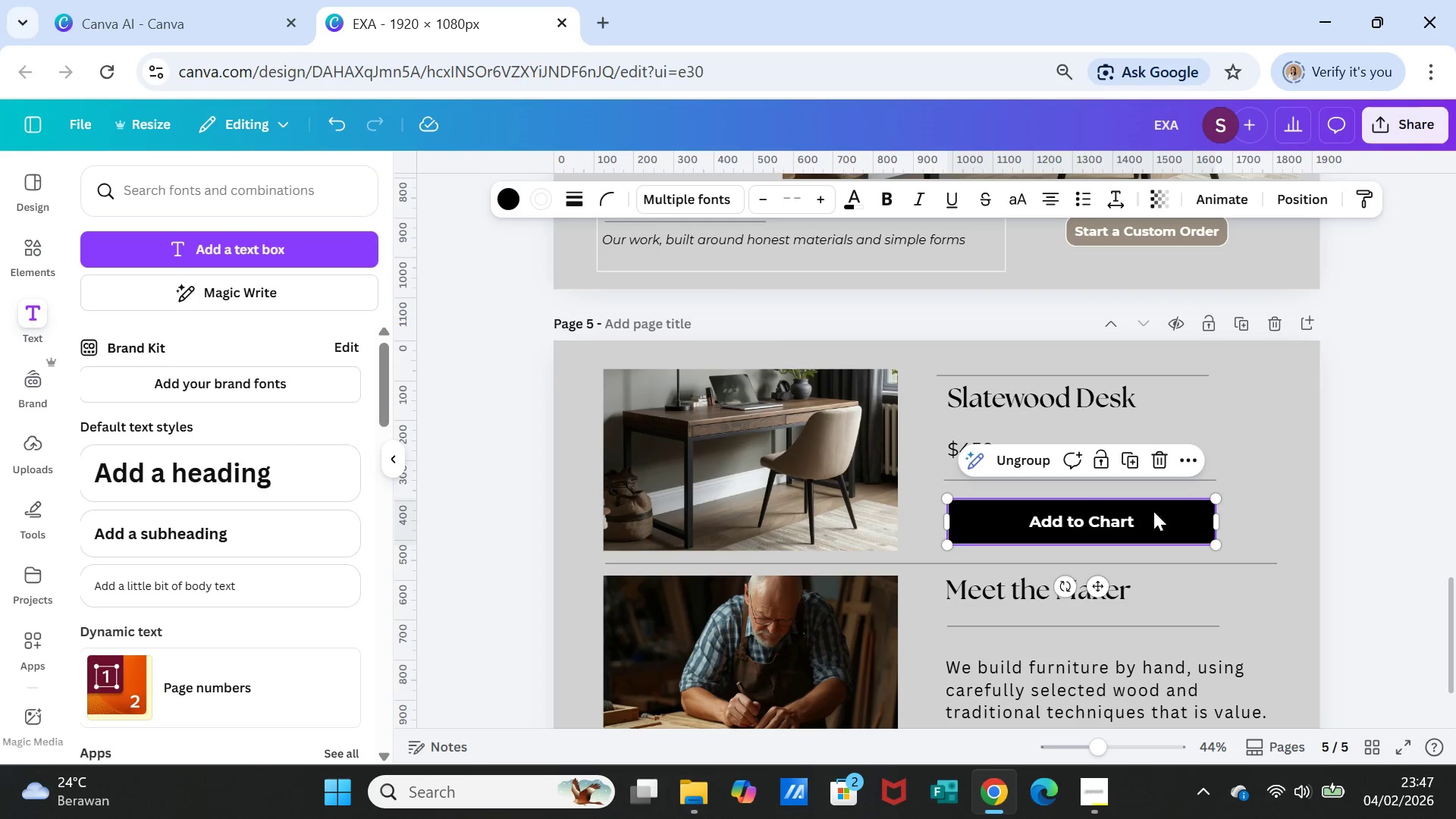 
left_click([1238, 507])
 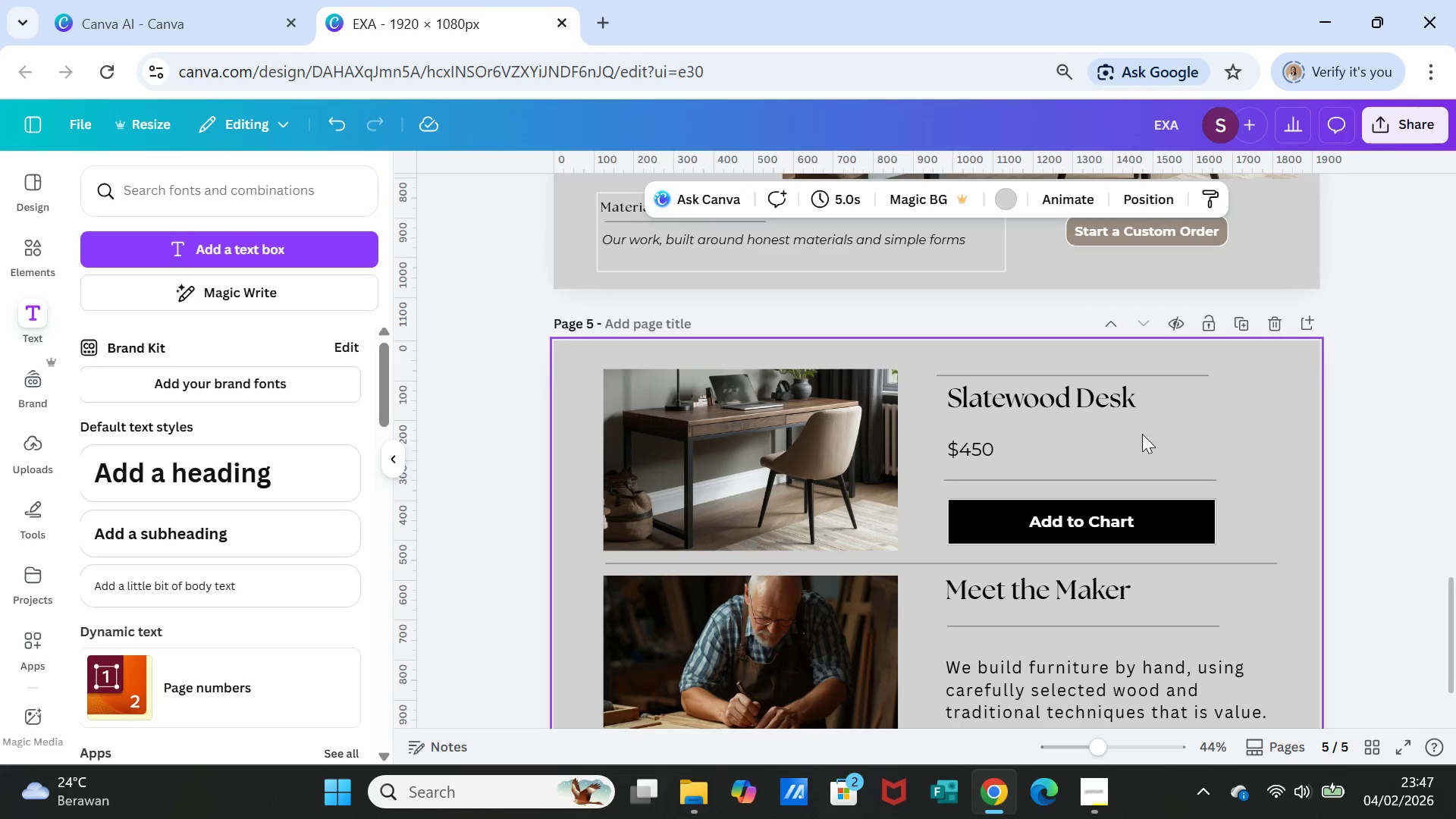 
left_click_drag(start_coordinate=[1044, 397], to_coordinate=[1046, 406])
 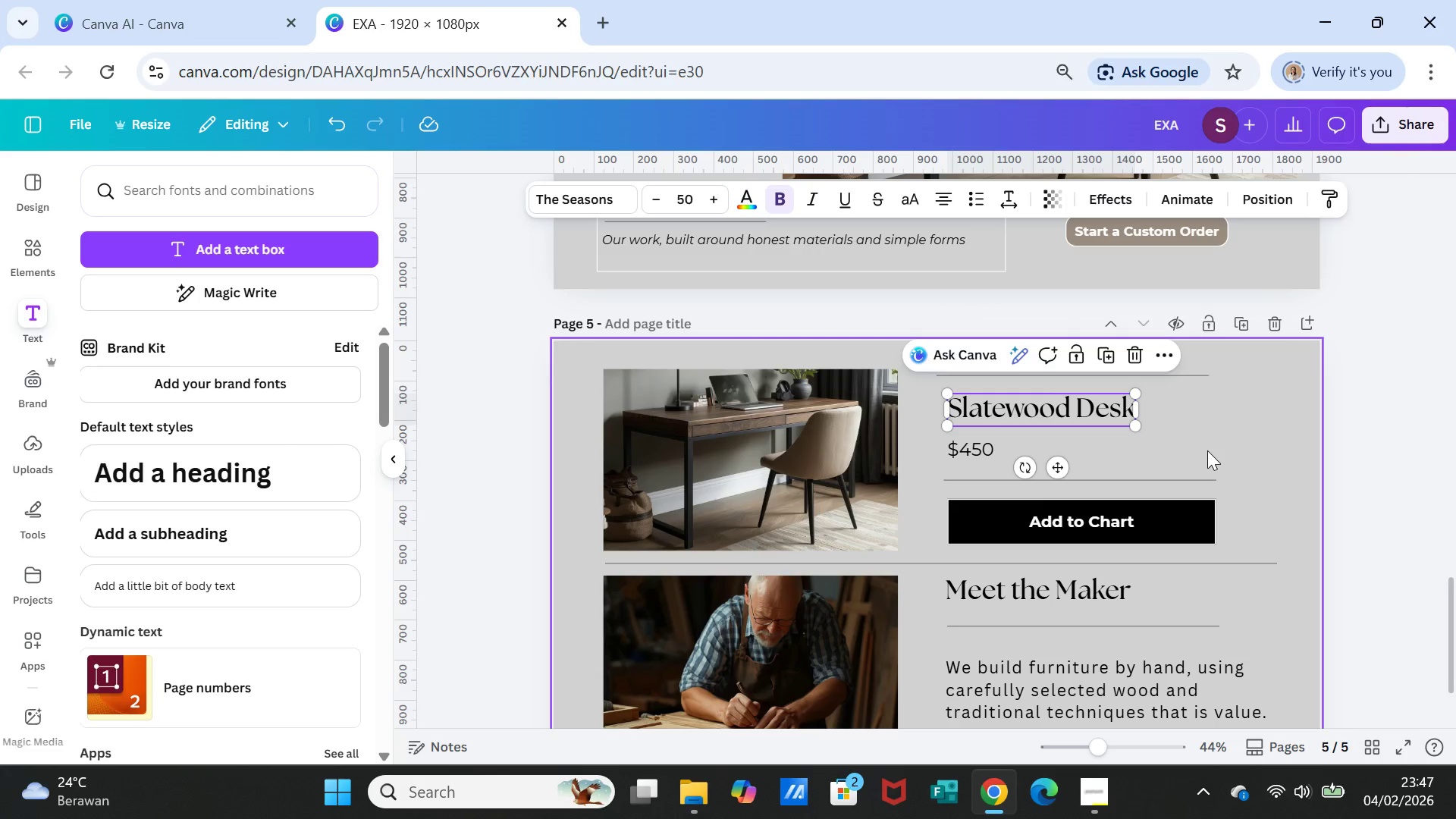 
left_click([1207, 450])
 